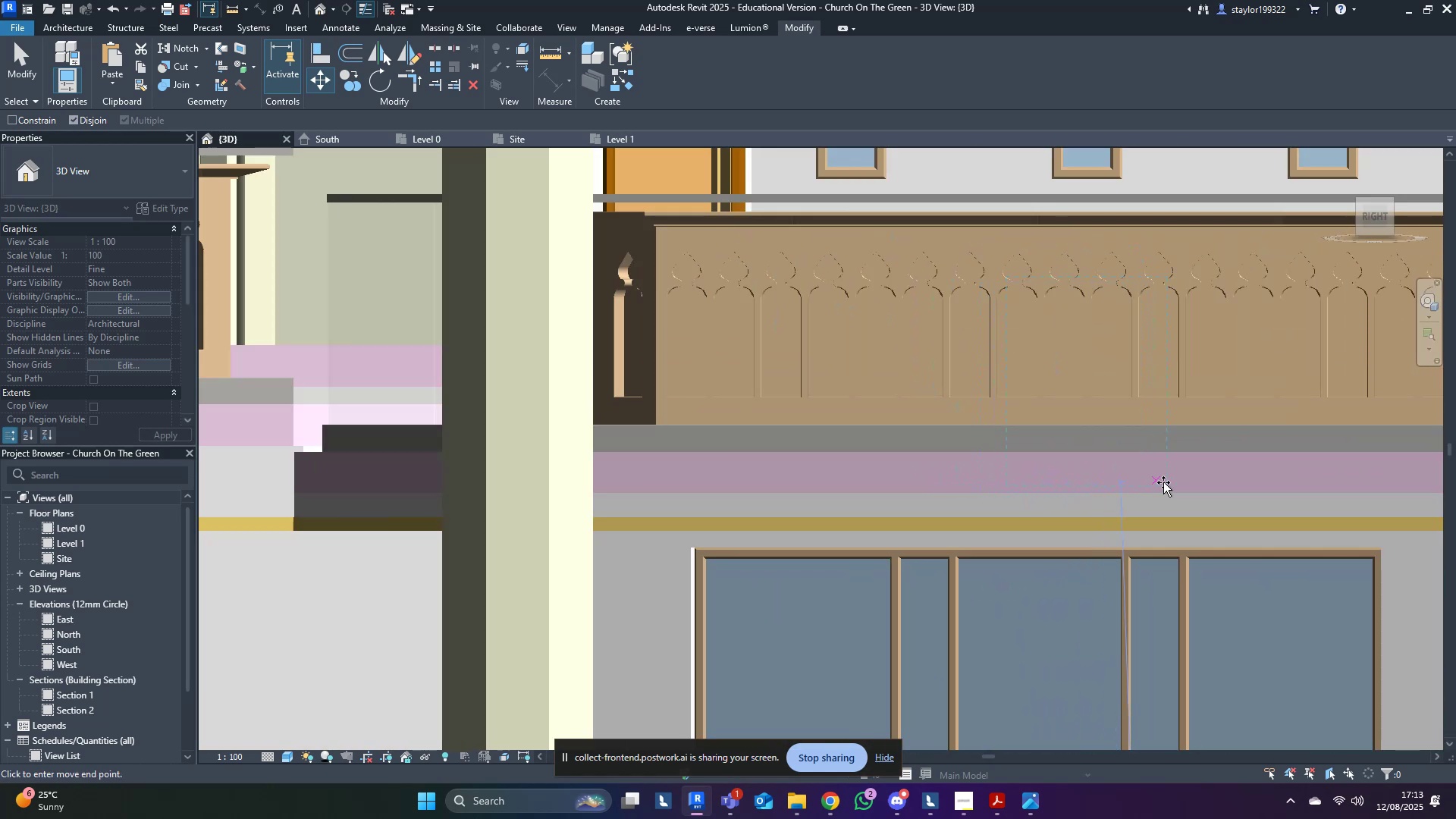 
hold_key(key=ControlLeft, duration=1.13)
left_click([1178, 450])
 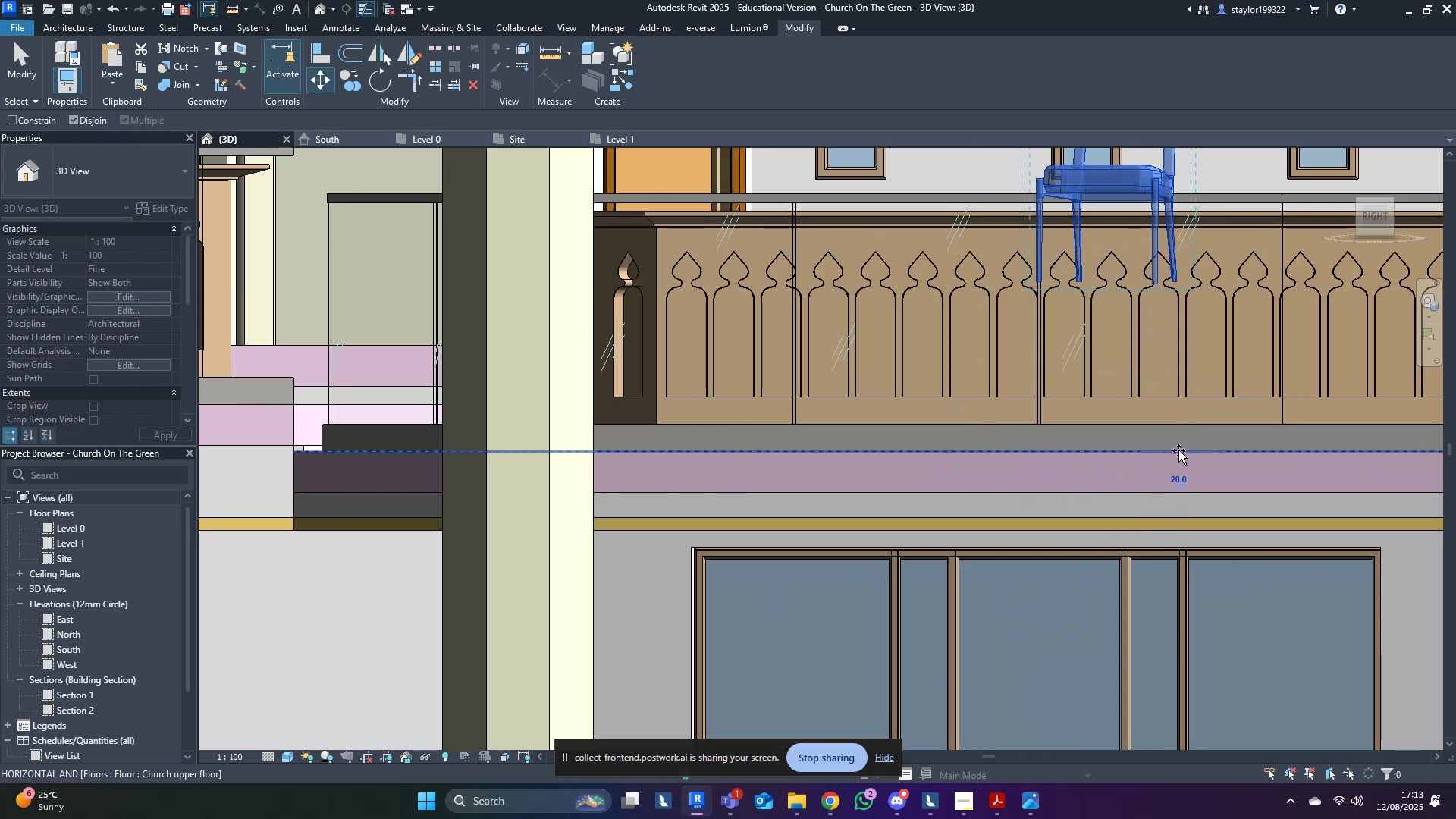 
hold_key(key=Escape, duration=0.78)
 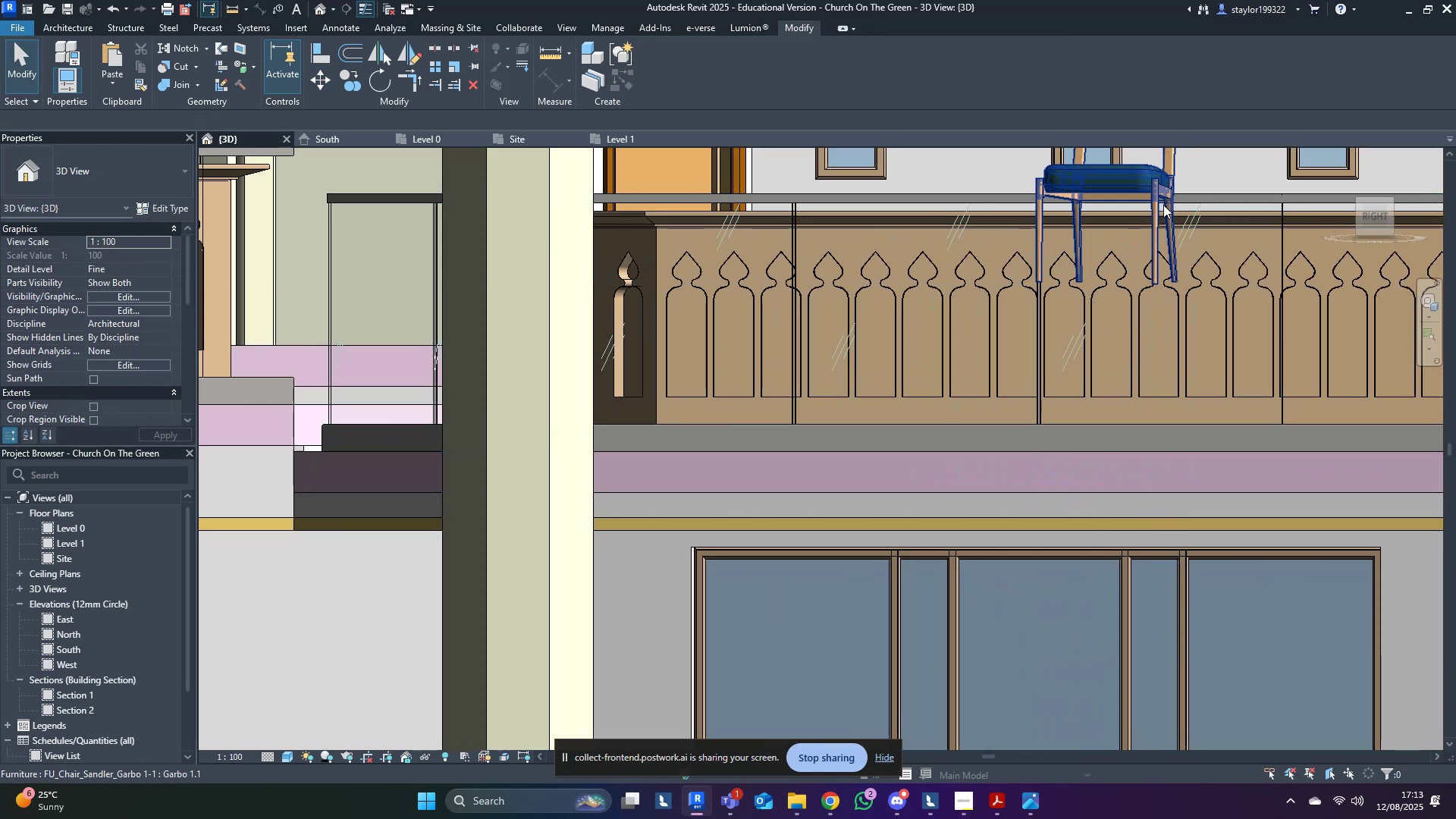 
left_click([1162, 202])
 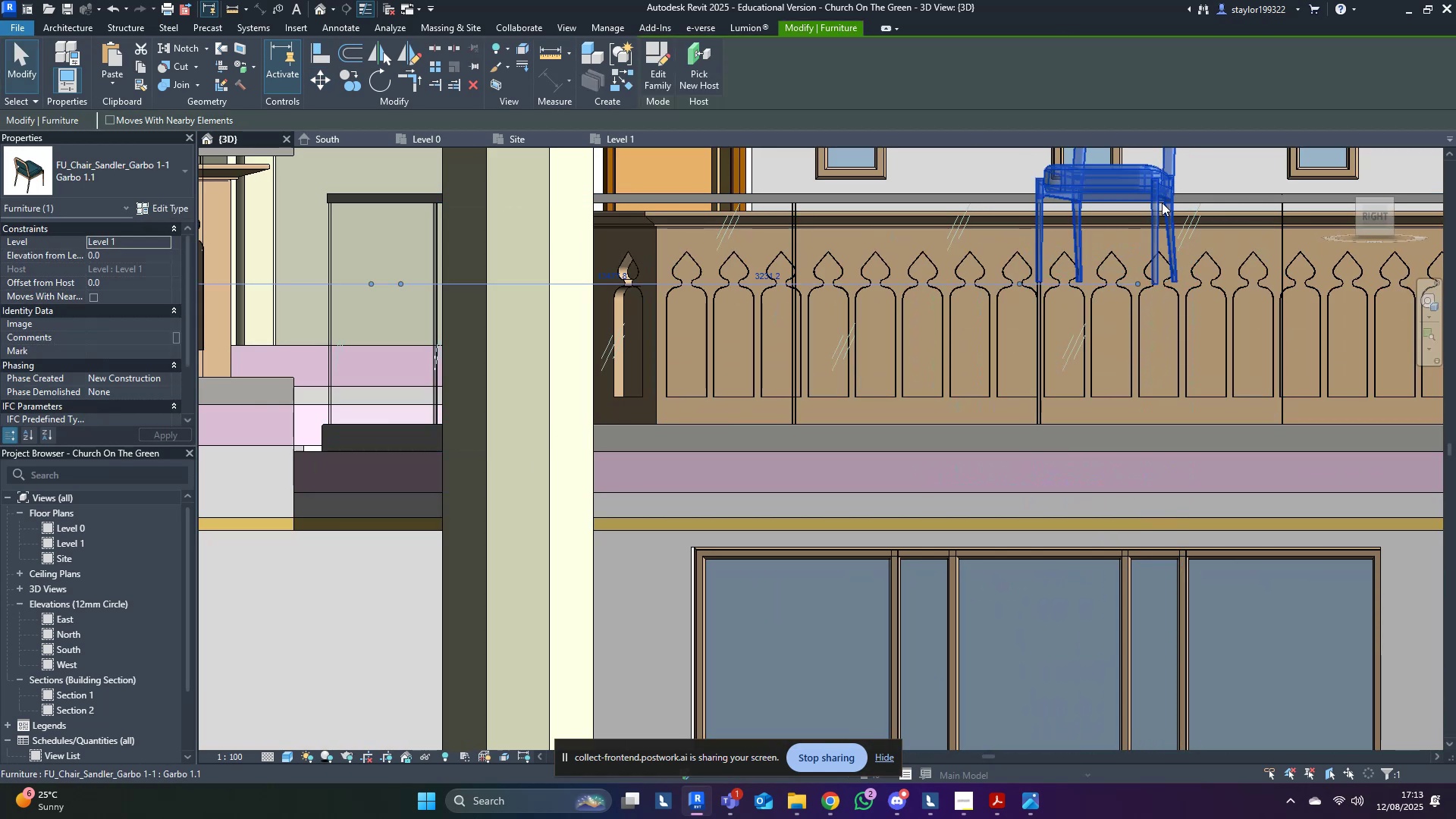 
type(mv)
 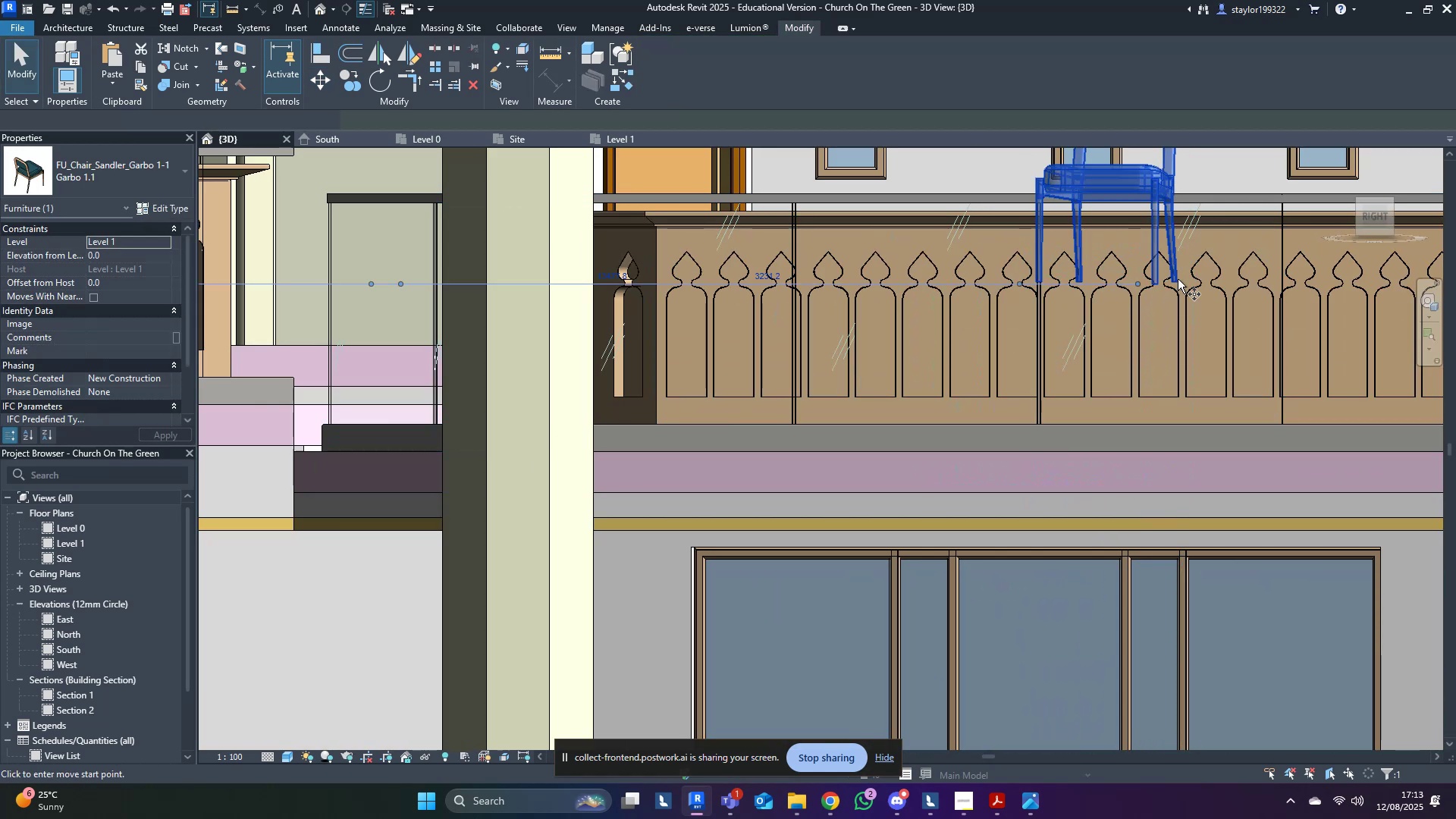 
scroll: coordinate [1142, 292], scroll_direction: up, amount: 5.0
 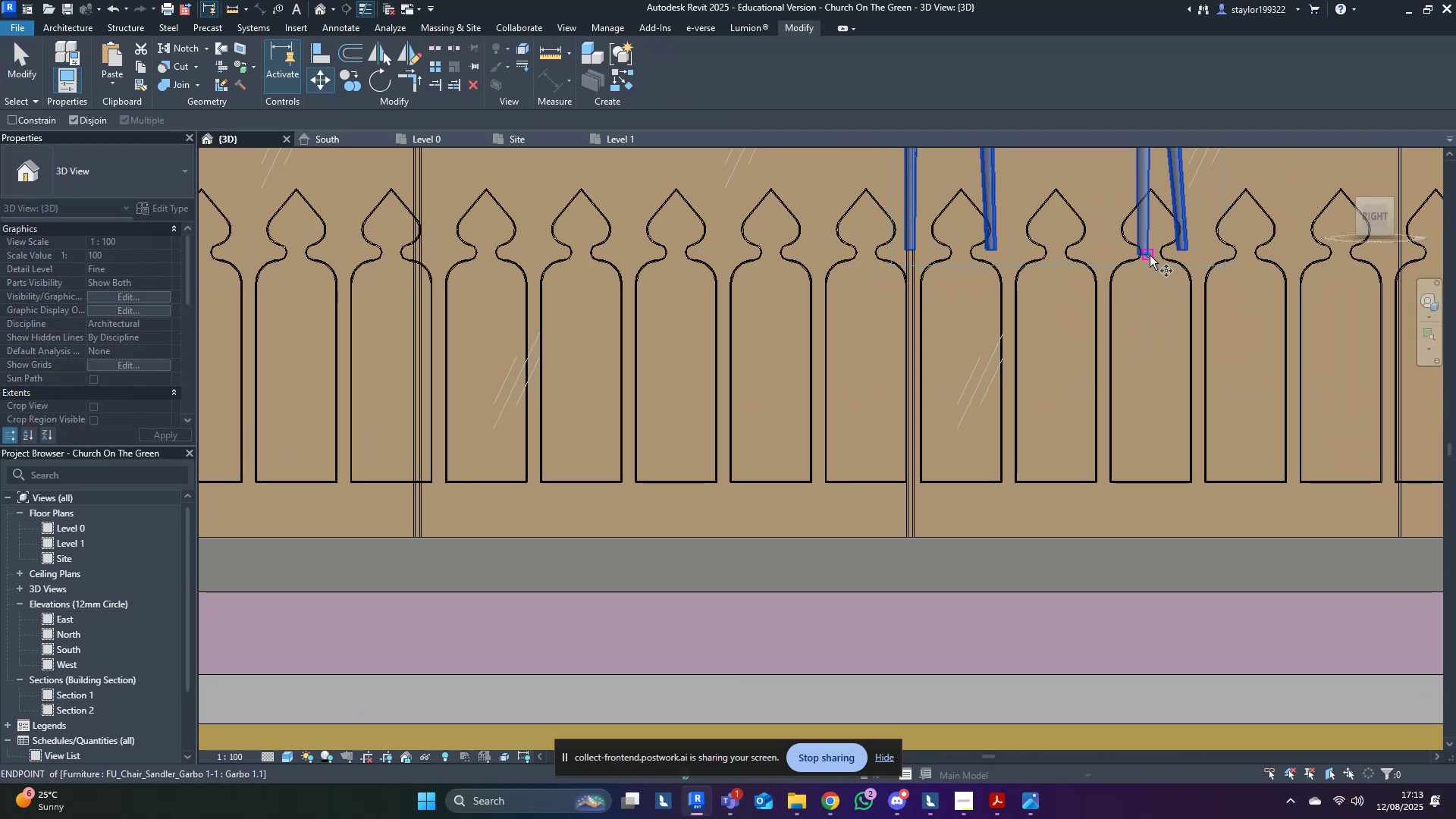 
left_click([1150, 253])
 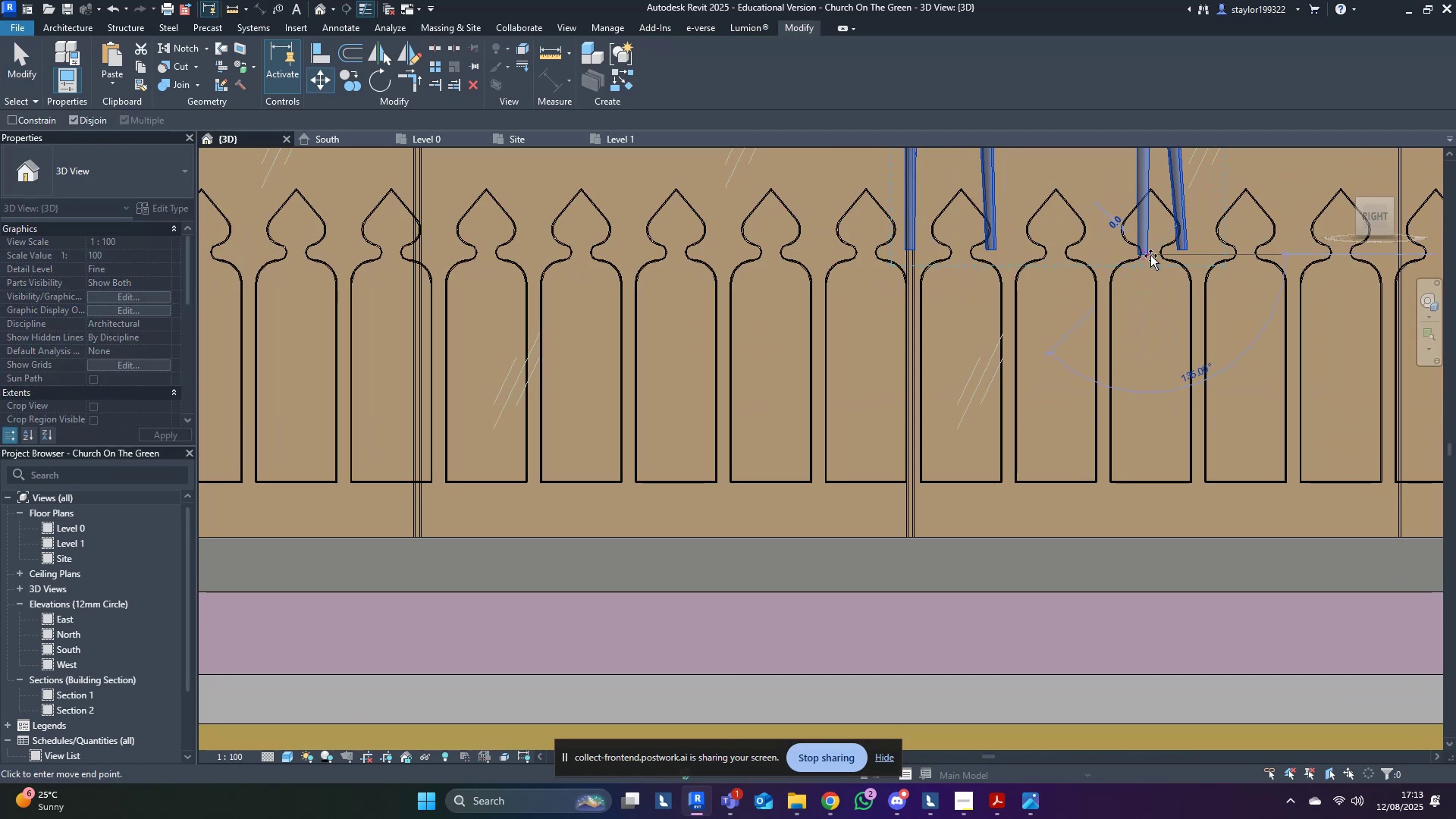 
hold_key(key=ShiftLeft, duration=1.09)
left_click([1147, 591])
 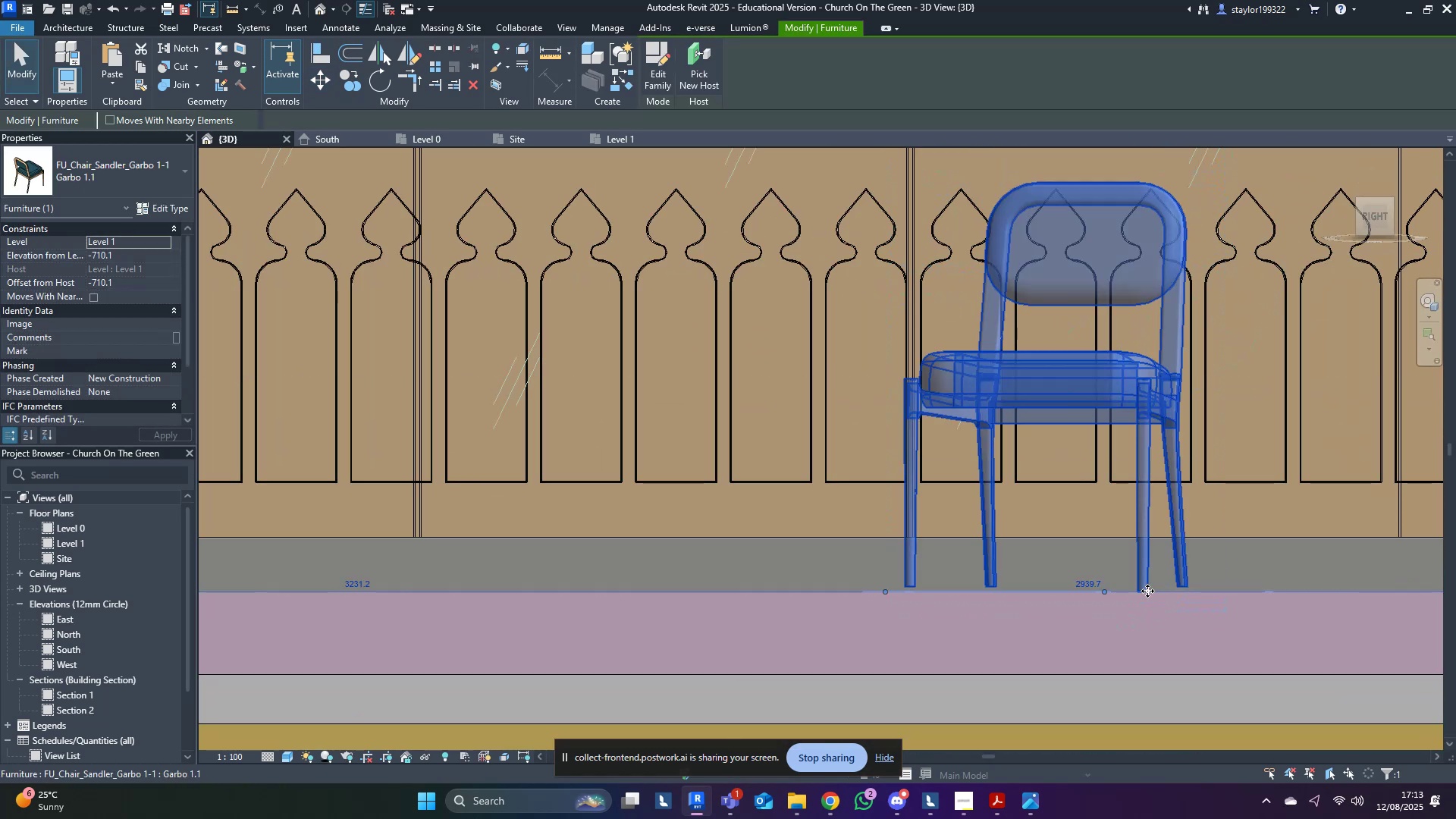 
scroll: coordinate [1147, 590], scroll_direction: down, amount: 5.0
 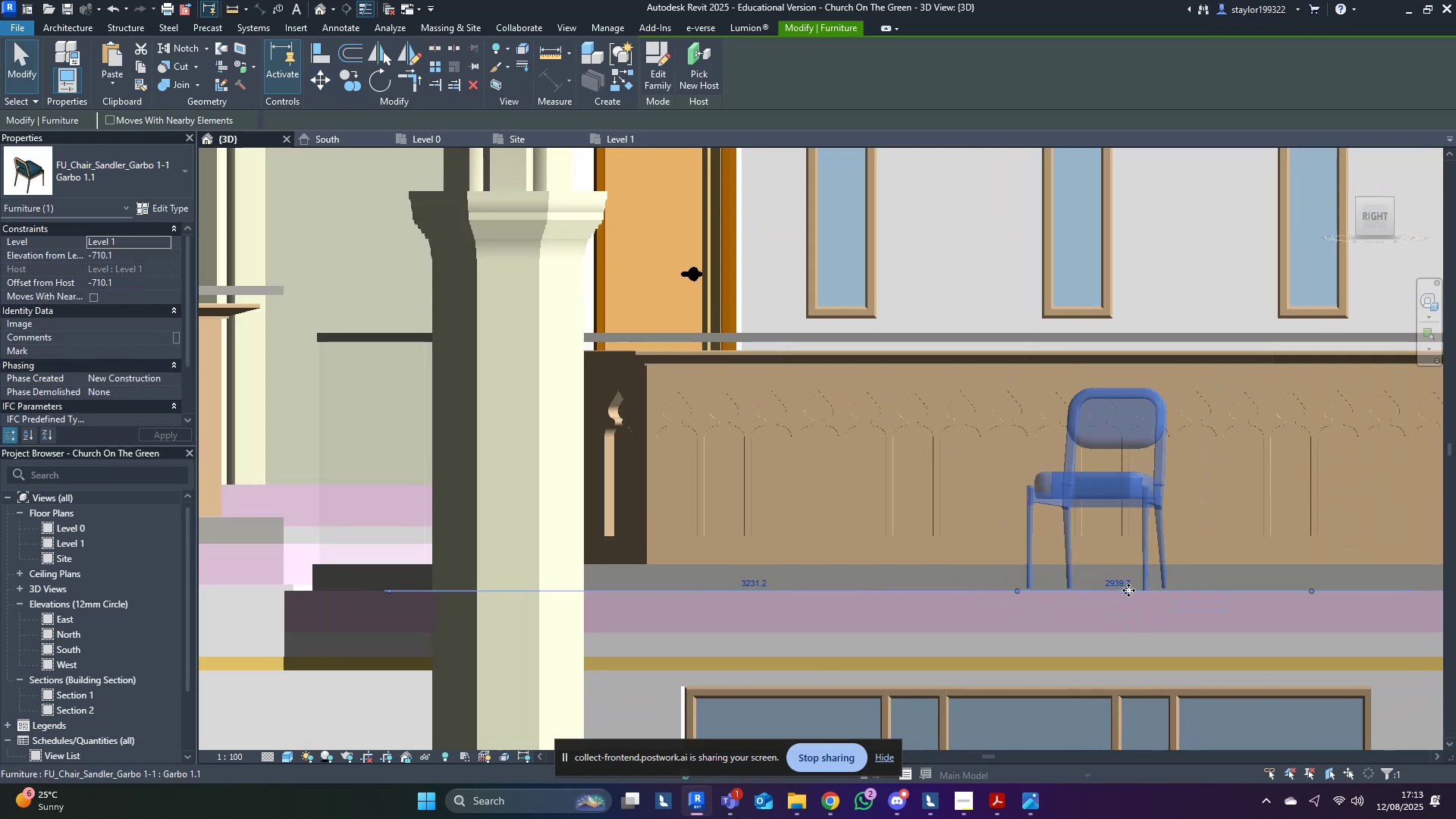 
hold_key(key=ShiftLeft, duration=0.48)
 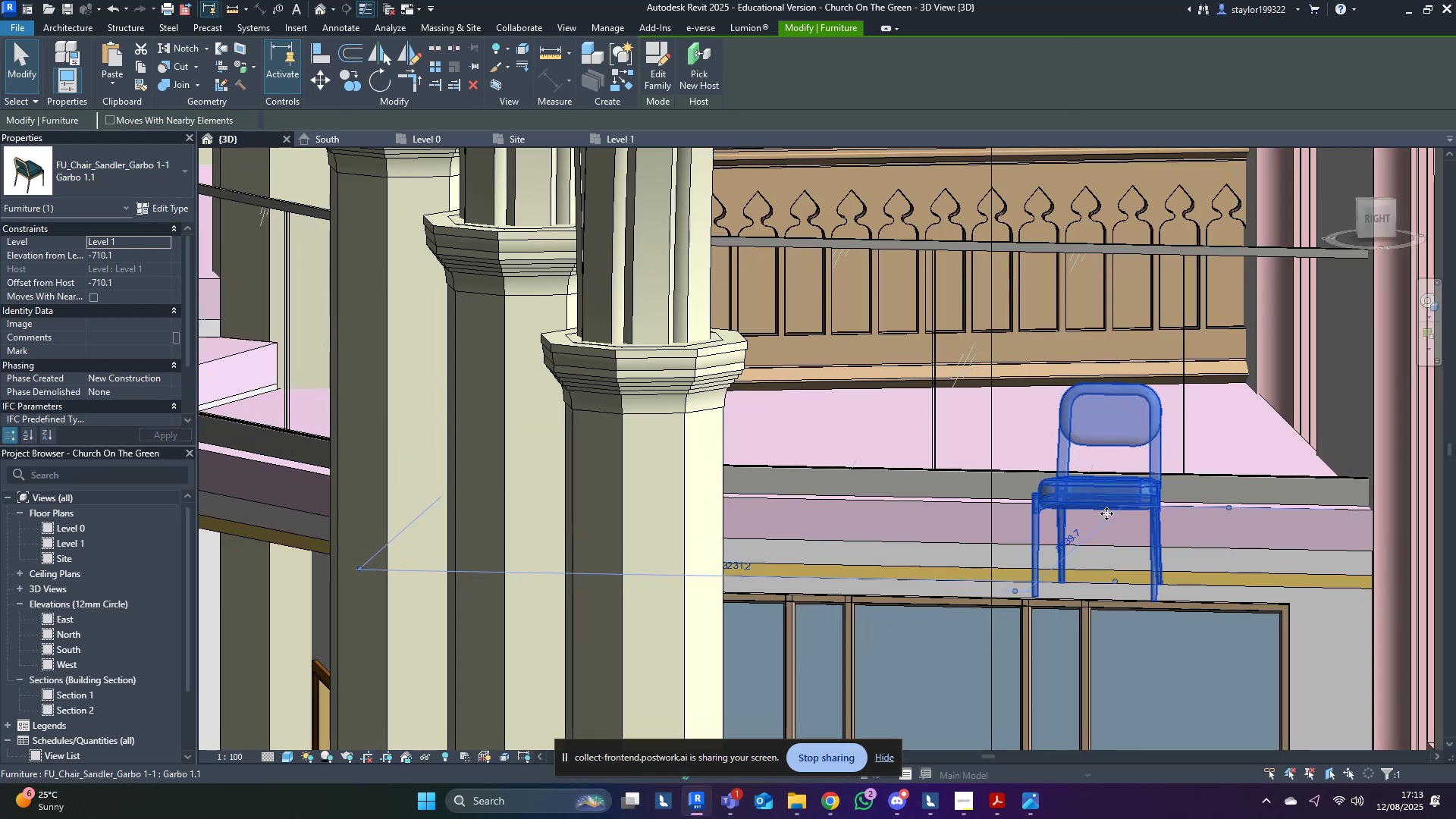 
hold_key(key=ShiftLeft, duration=0.34)
 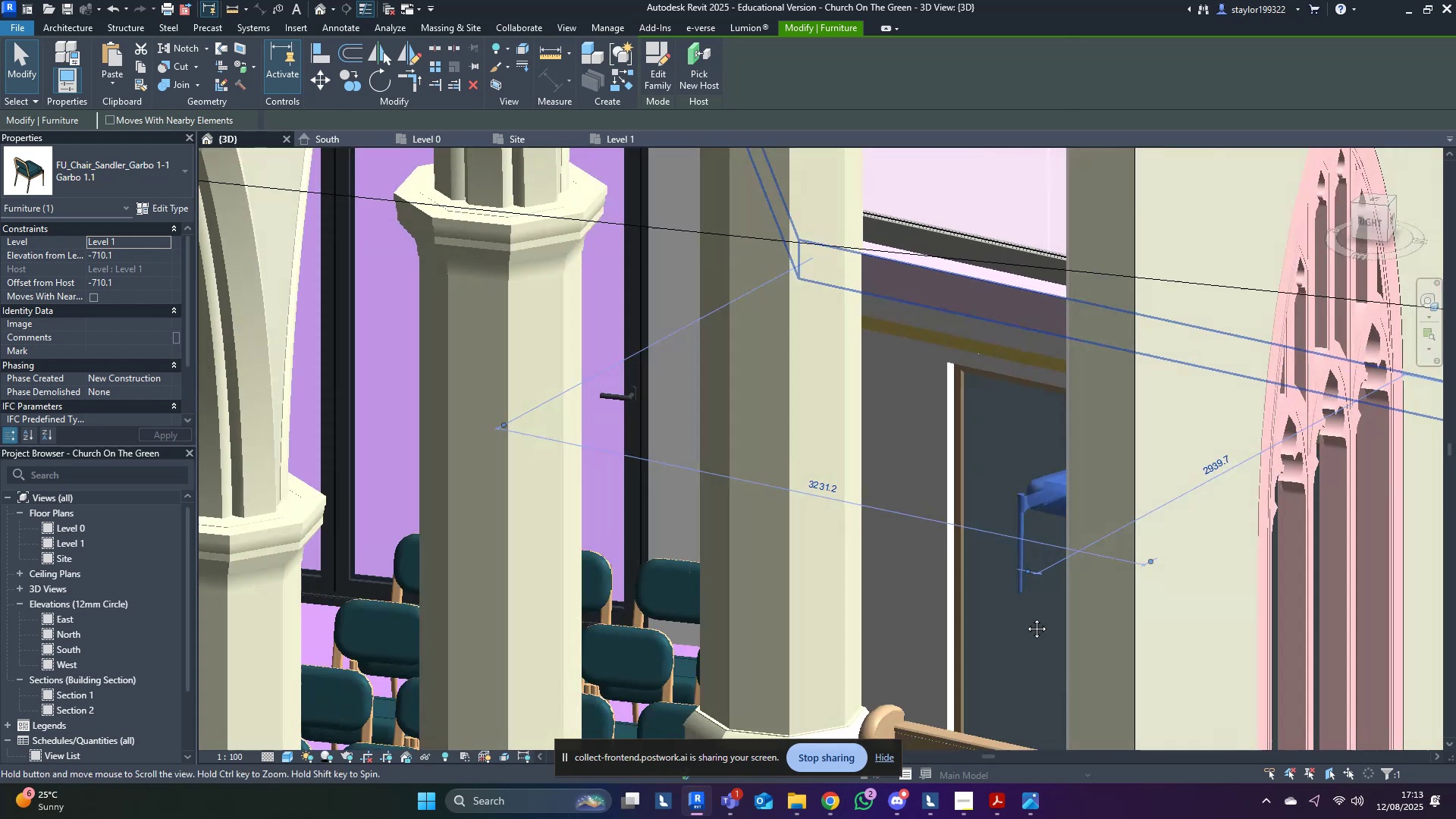 
scroll: coordinate [1082, 682], scroll_direction: down, amount: 5.0
 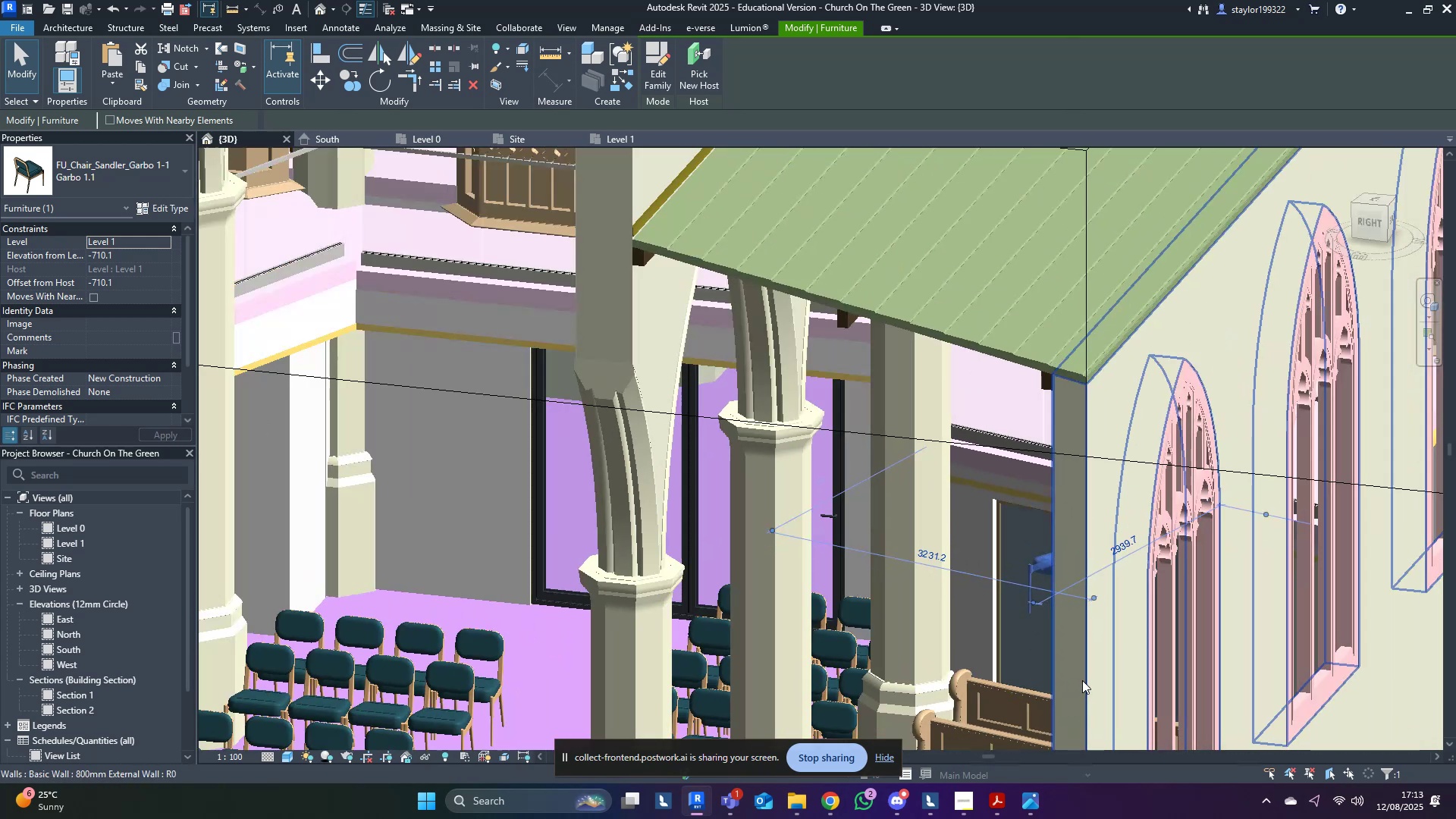 
key(Shift+ShiftLeft)
 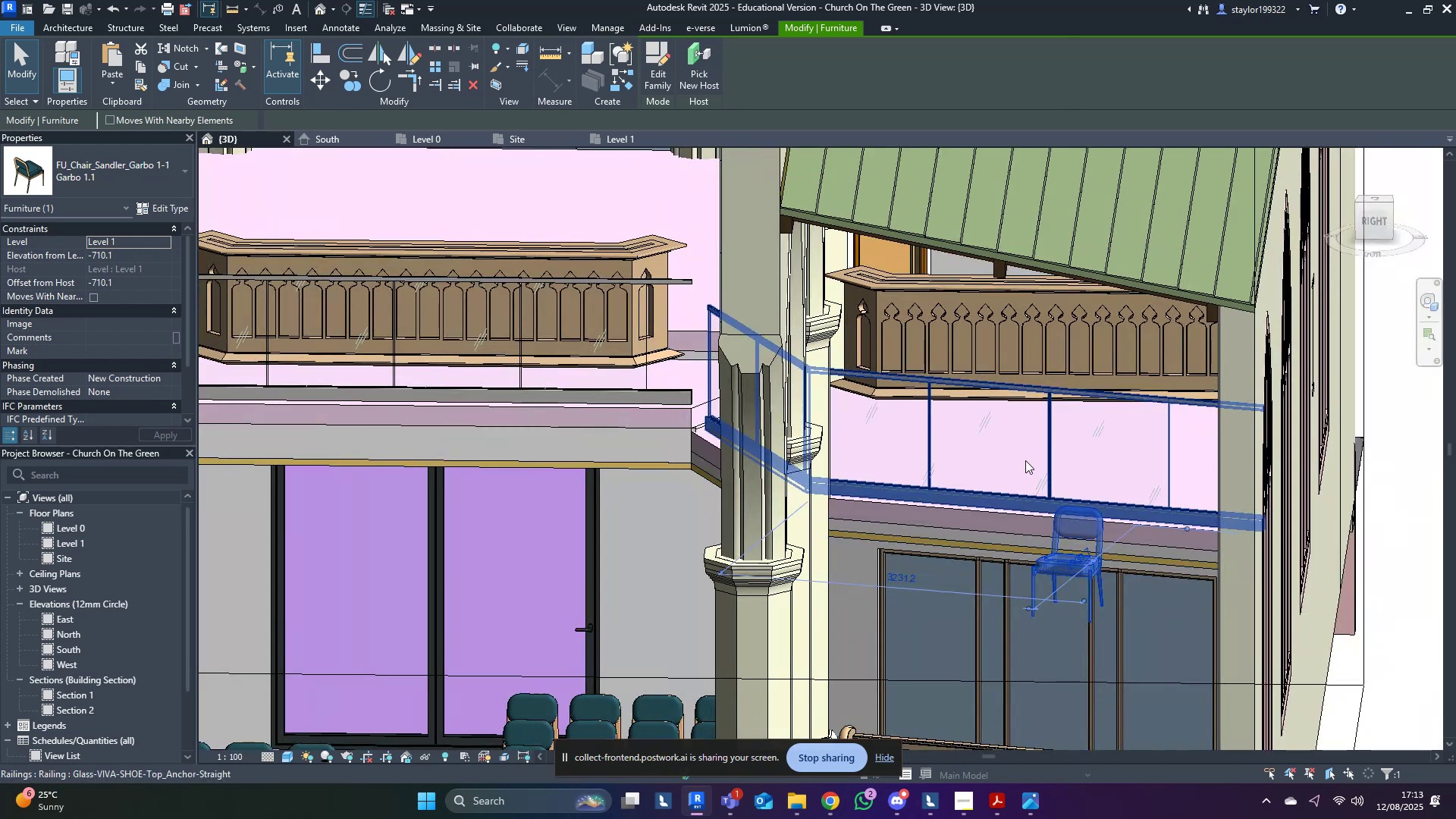 
key(Control+ControlLeft)
 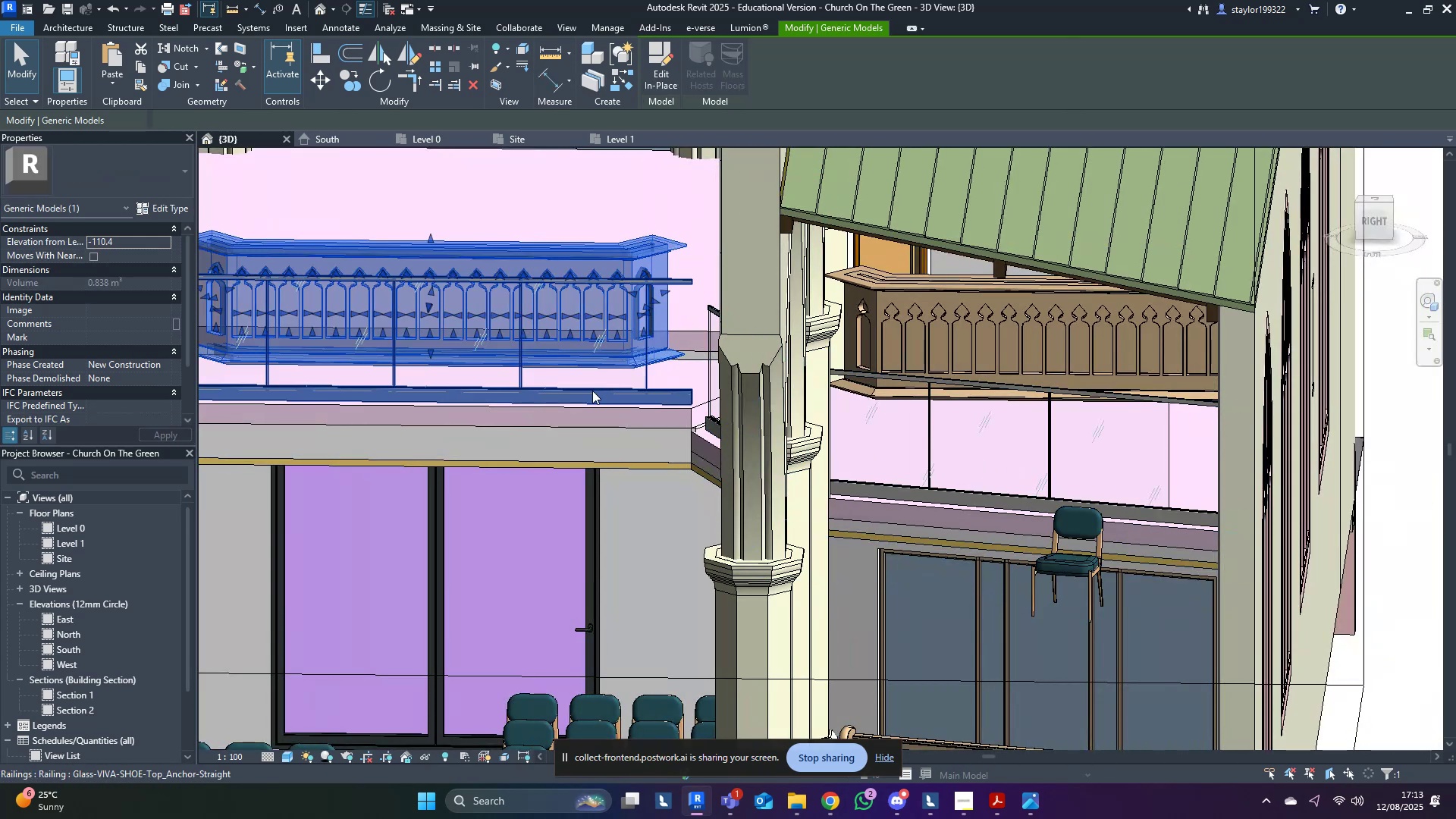 
hold_key(key=ControlLeft, duration=0.47)
triple_click([990, 457])
 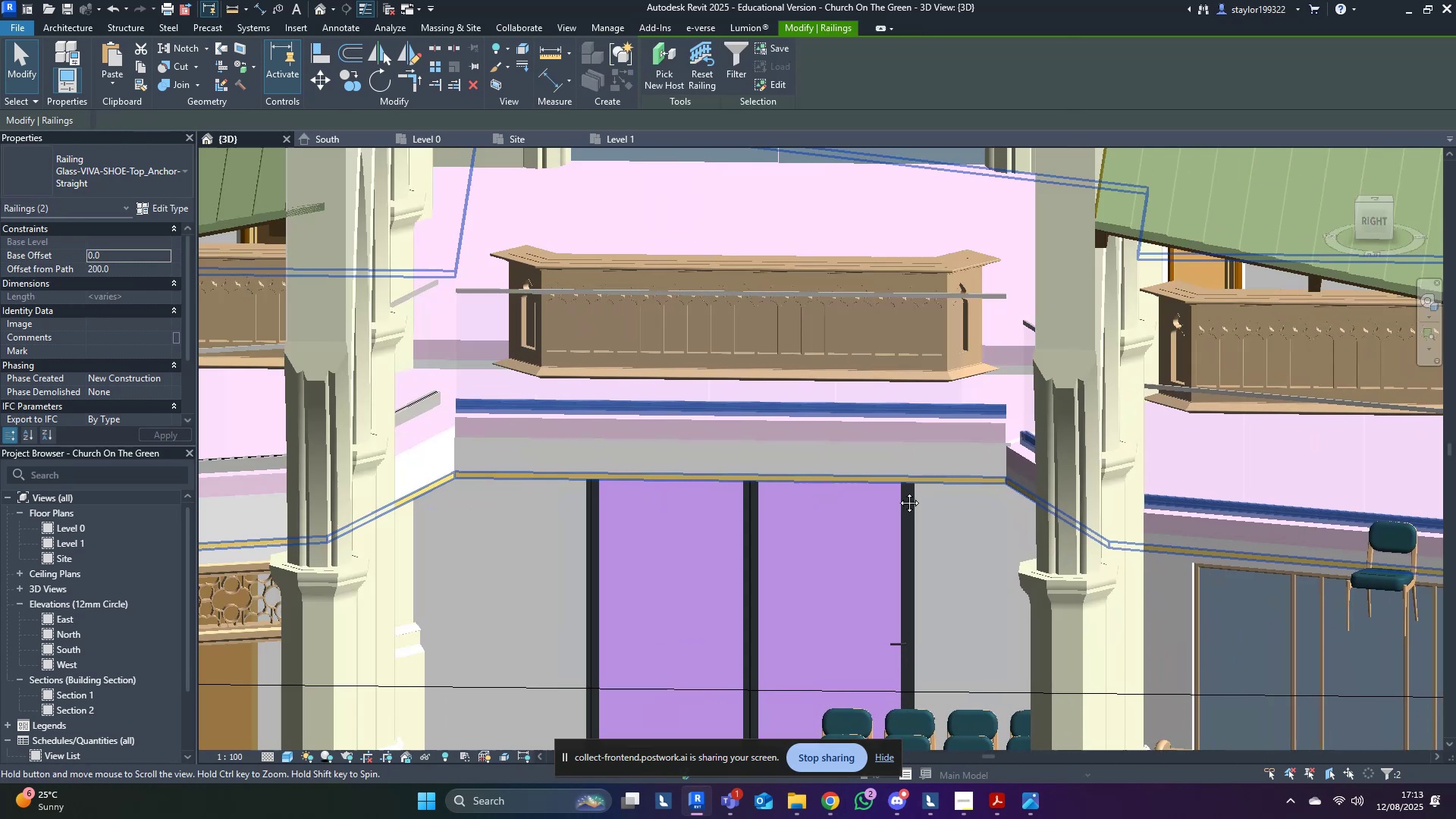 
scroll: coordinate [817, 522], scroll_direction: down, amount: 3.0
 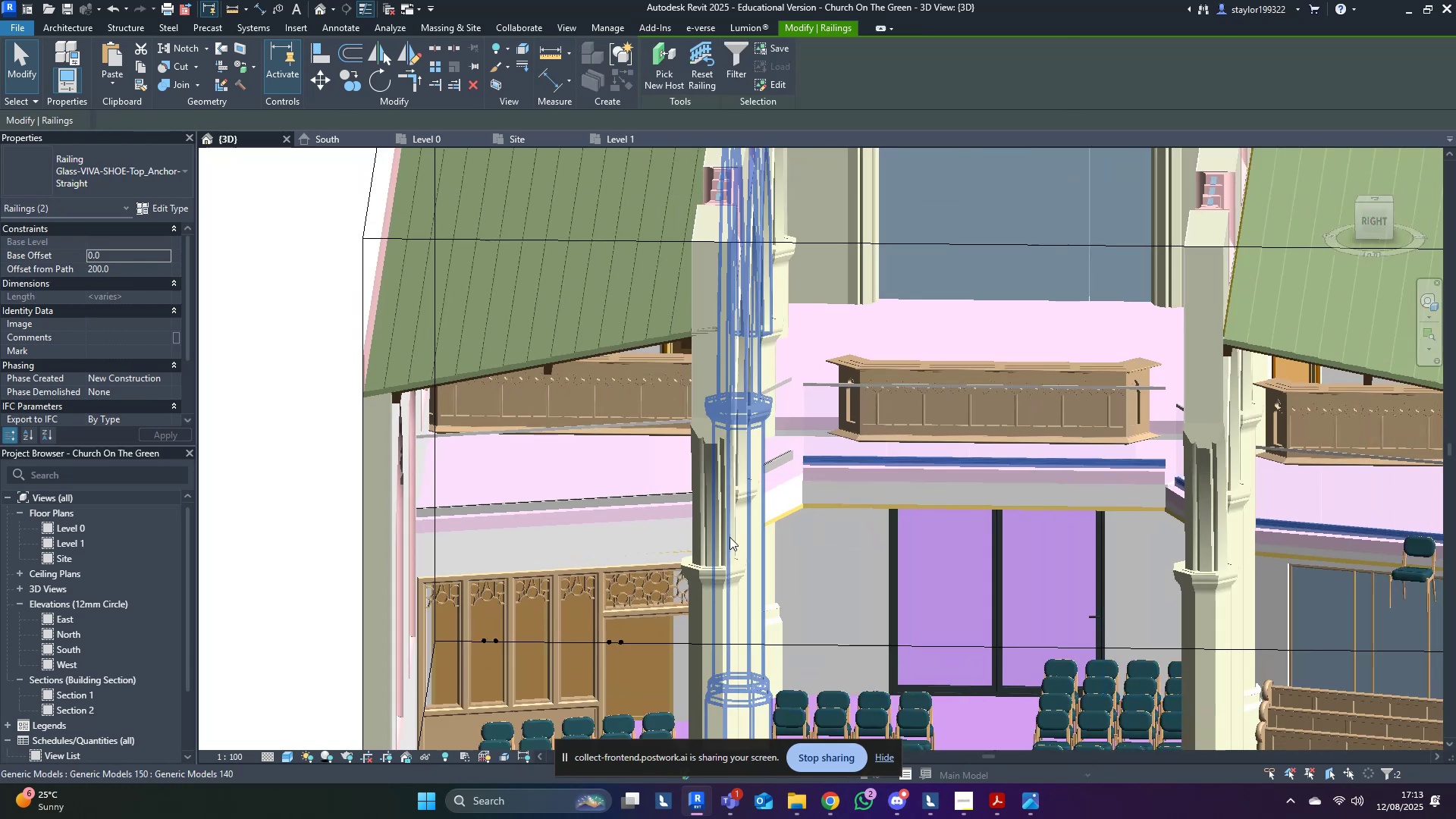 
hold_key(key=ControlLeft, duration=0.62)
left_click([573, 473])
 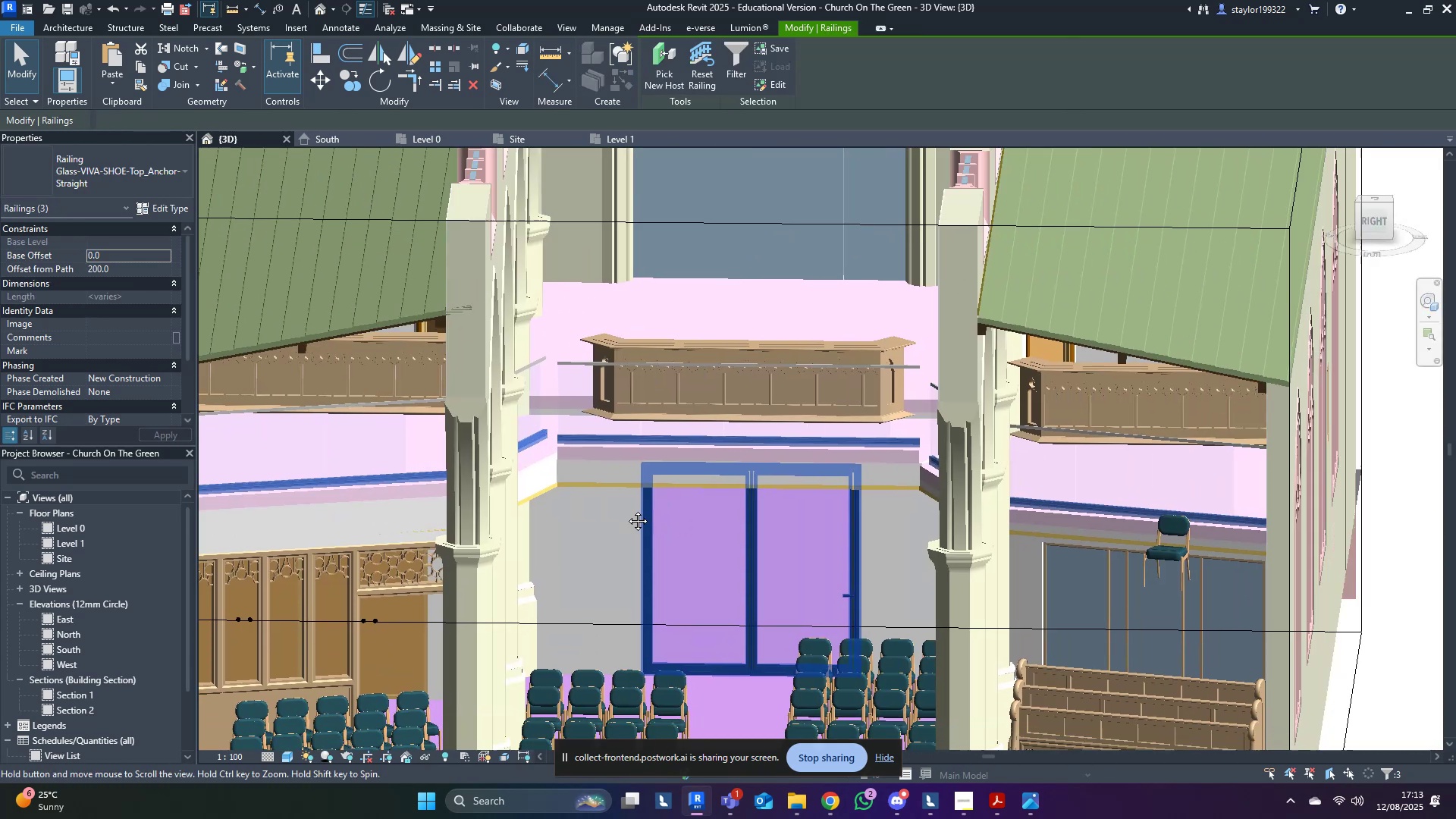 
type(hhal)
 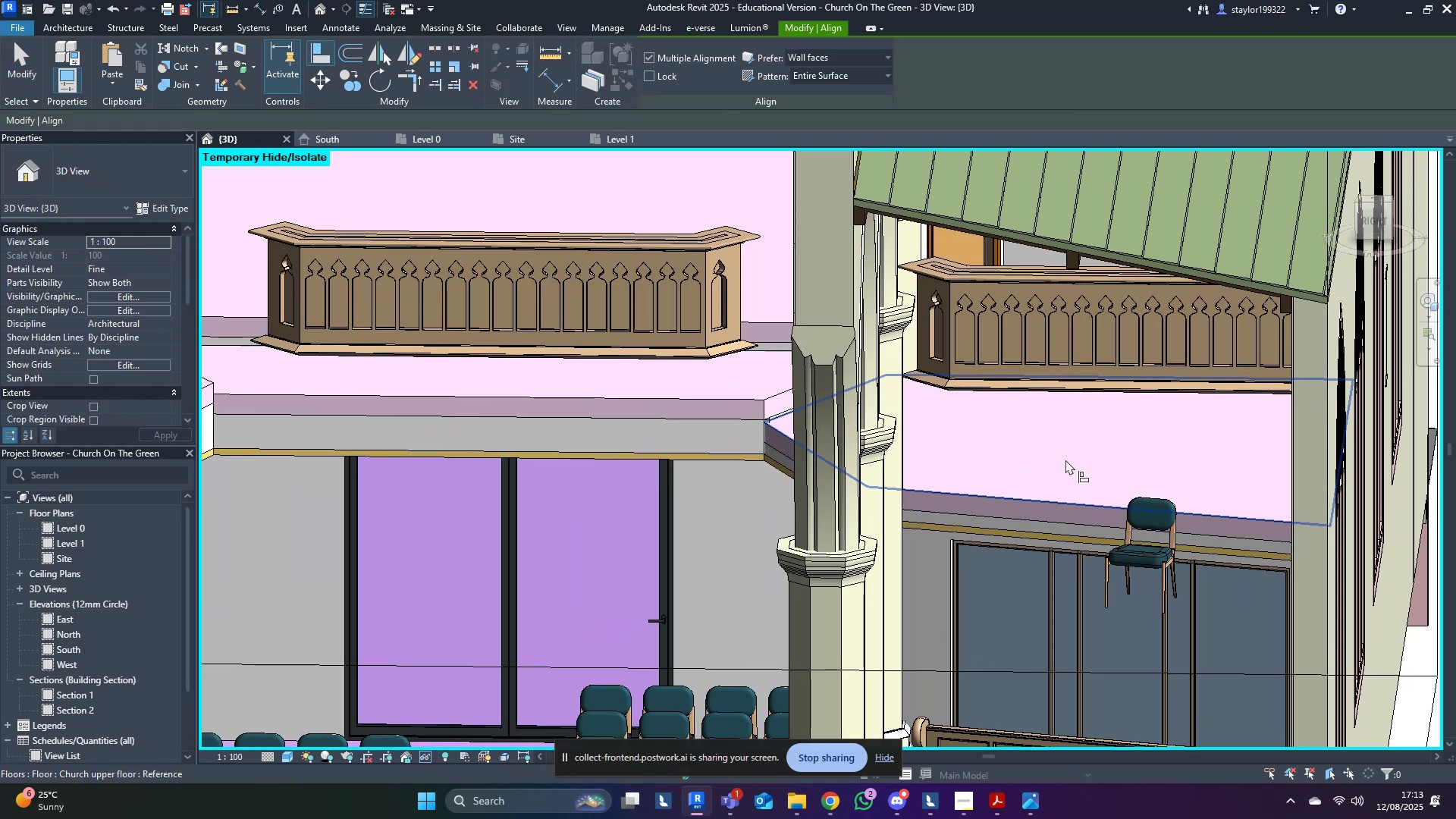 
scroll: coordinate [970, 508], scroll_direction: up, amount: 3.0
 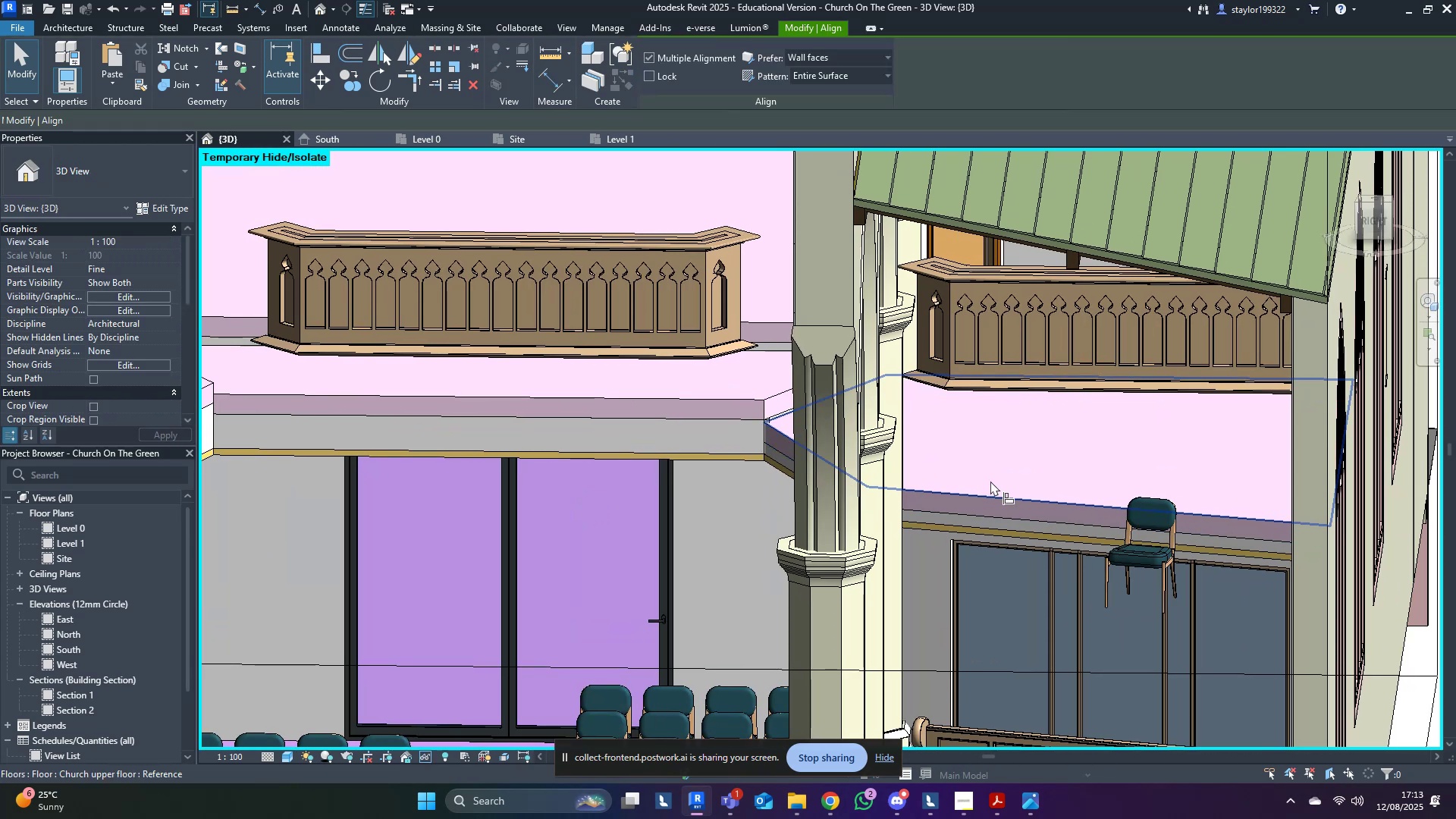 
left_click([1065, 460])
 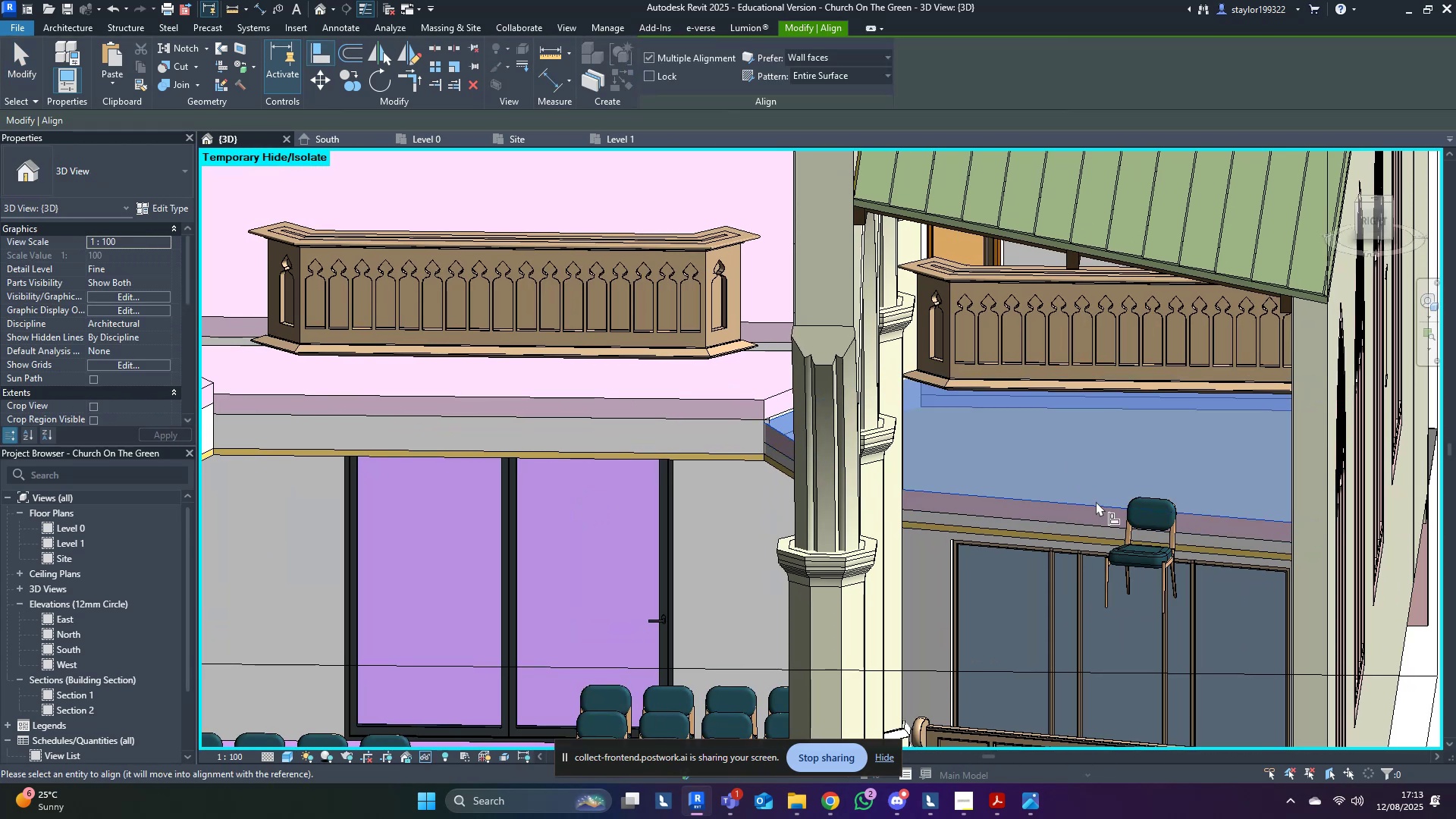 
scroll: coordinate [1144, 563], scroll_direction: up, amount: 14.0
 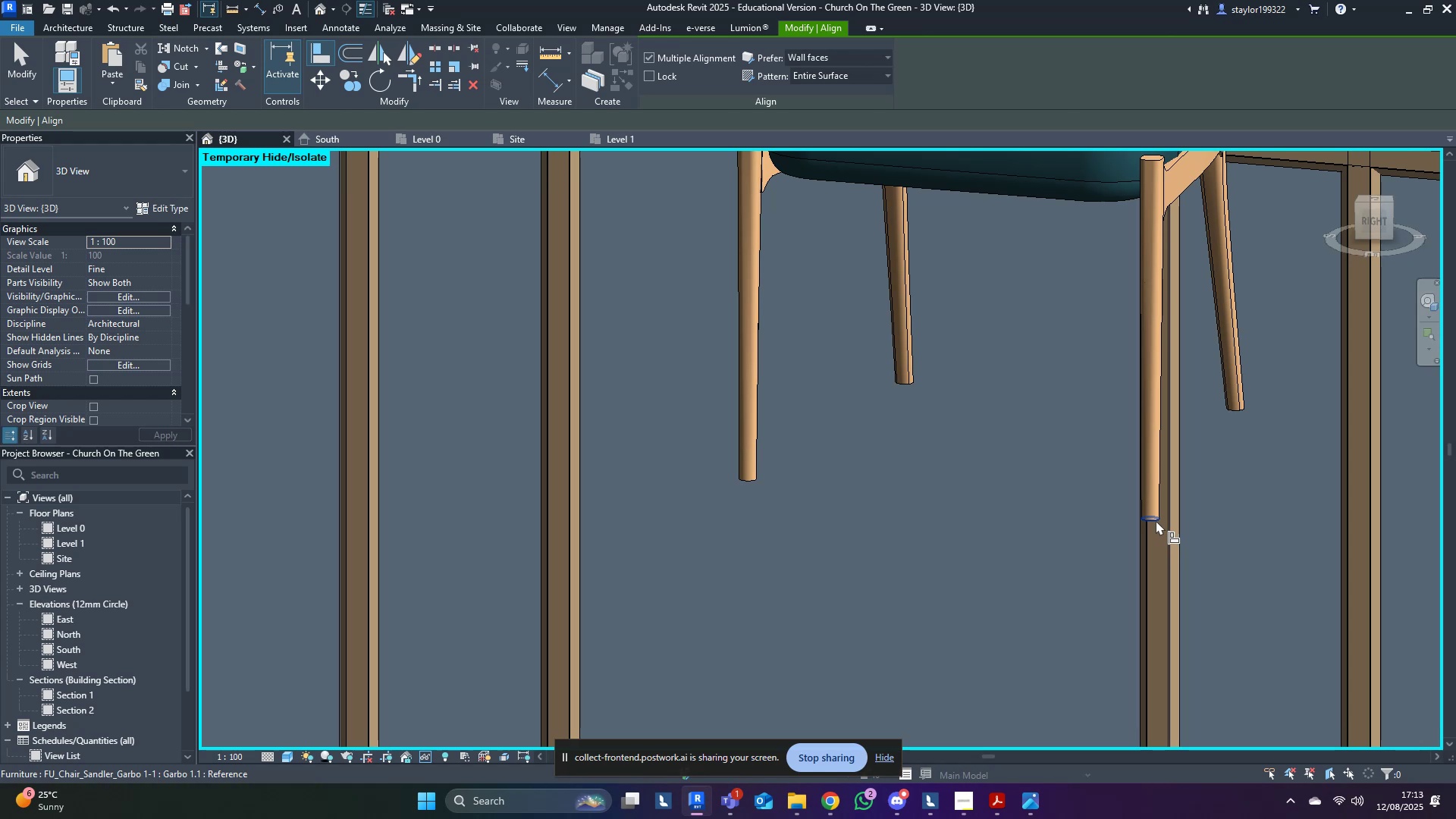 
left_click([1156, 520])
 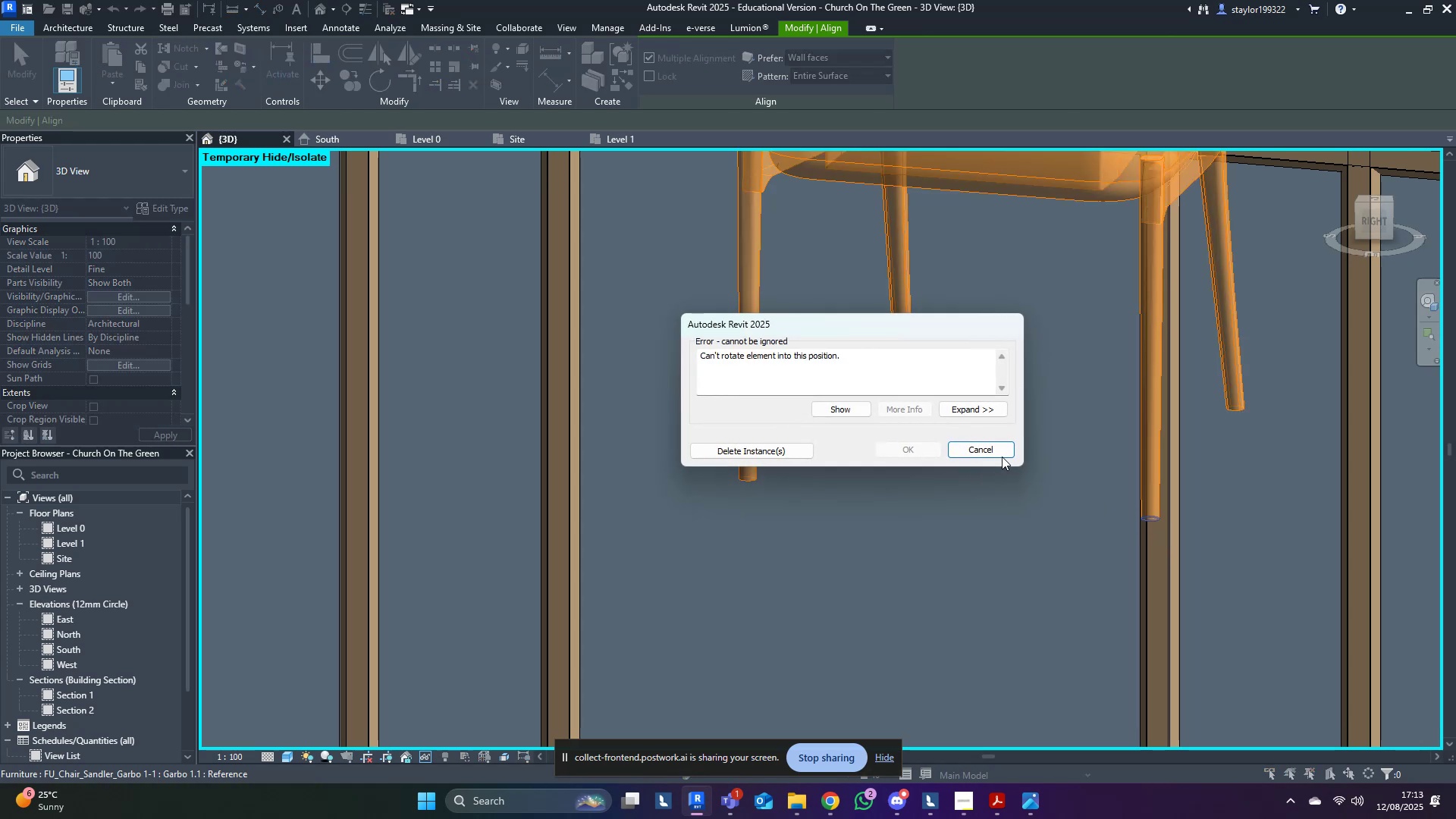 
left_click([996, 451])
 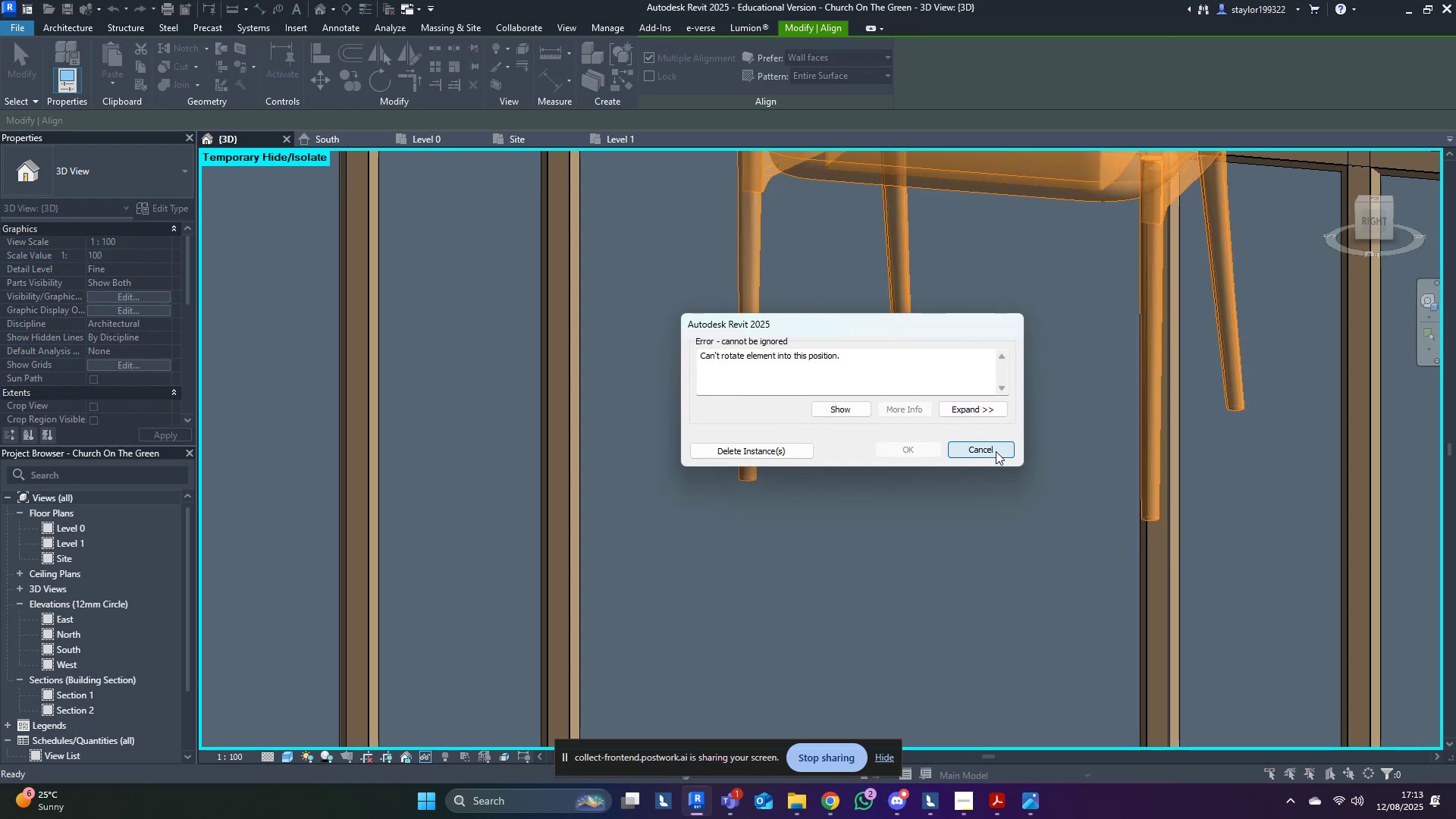 
key(Escape)
 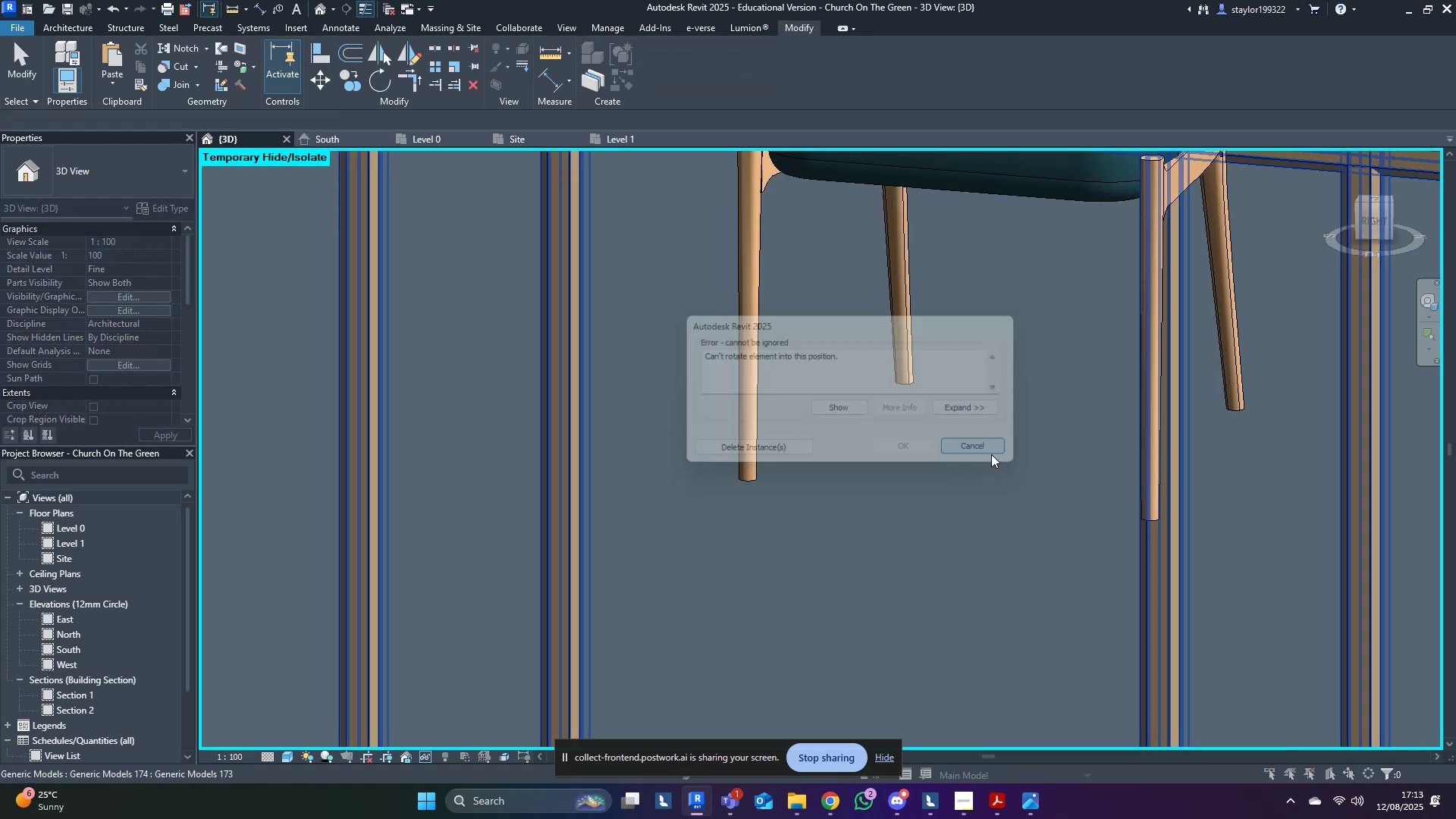 
scroll: coordinate [991, 454], scroll_direction: down, amount: 4.0
 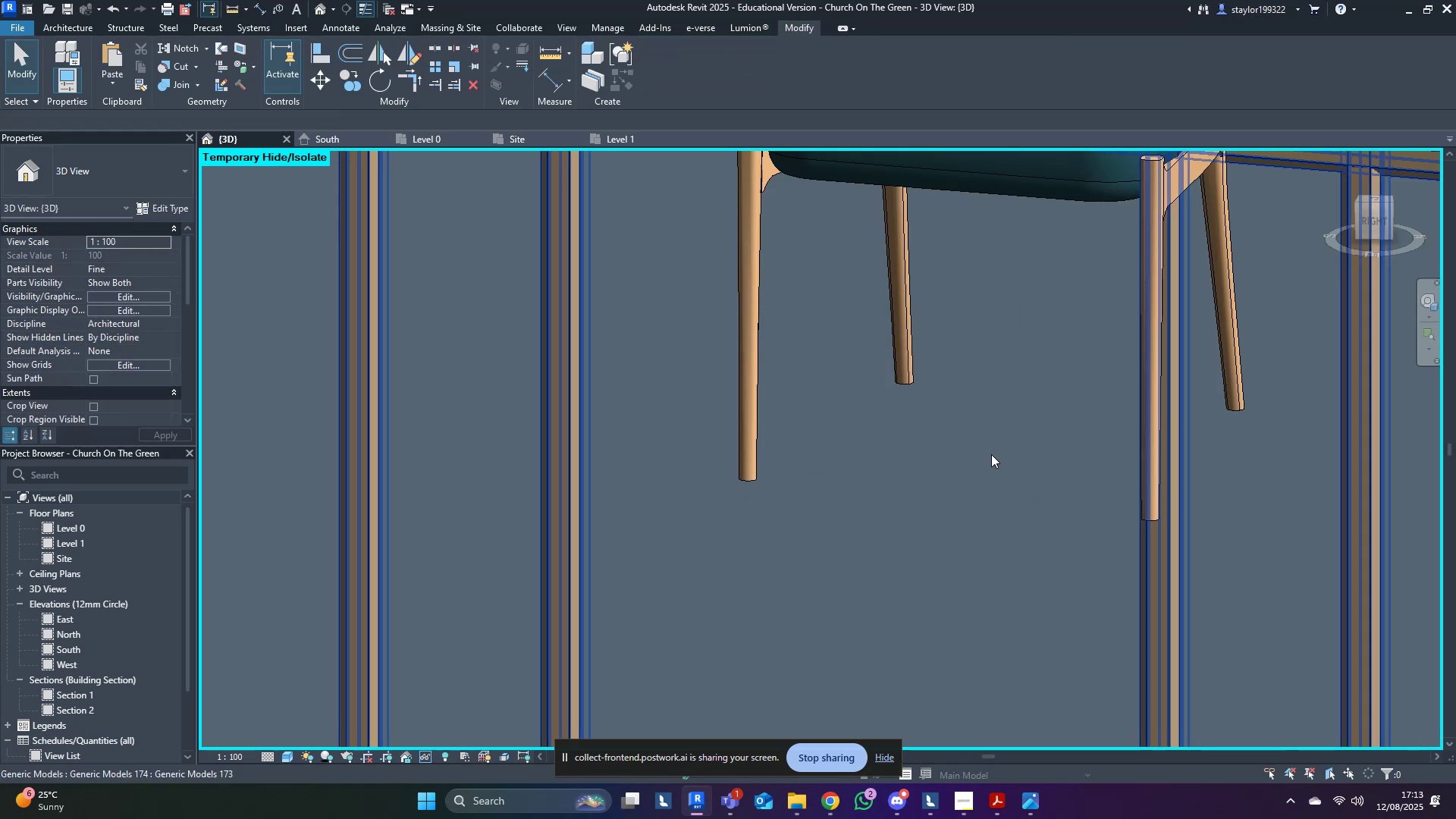 
key(Escape)
 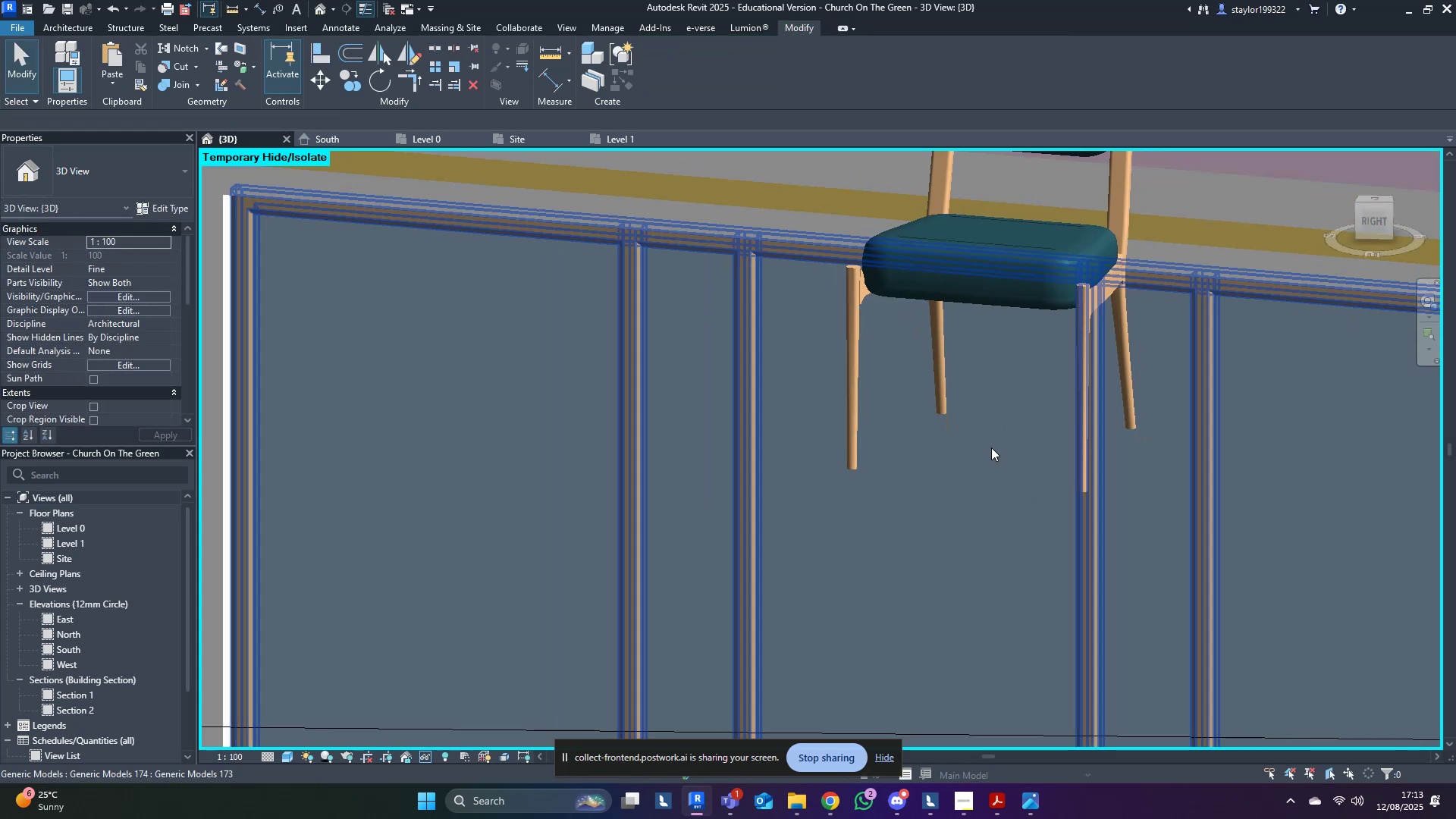 
key(Escape)
 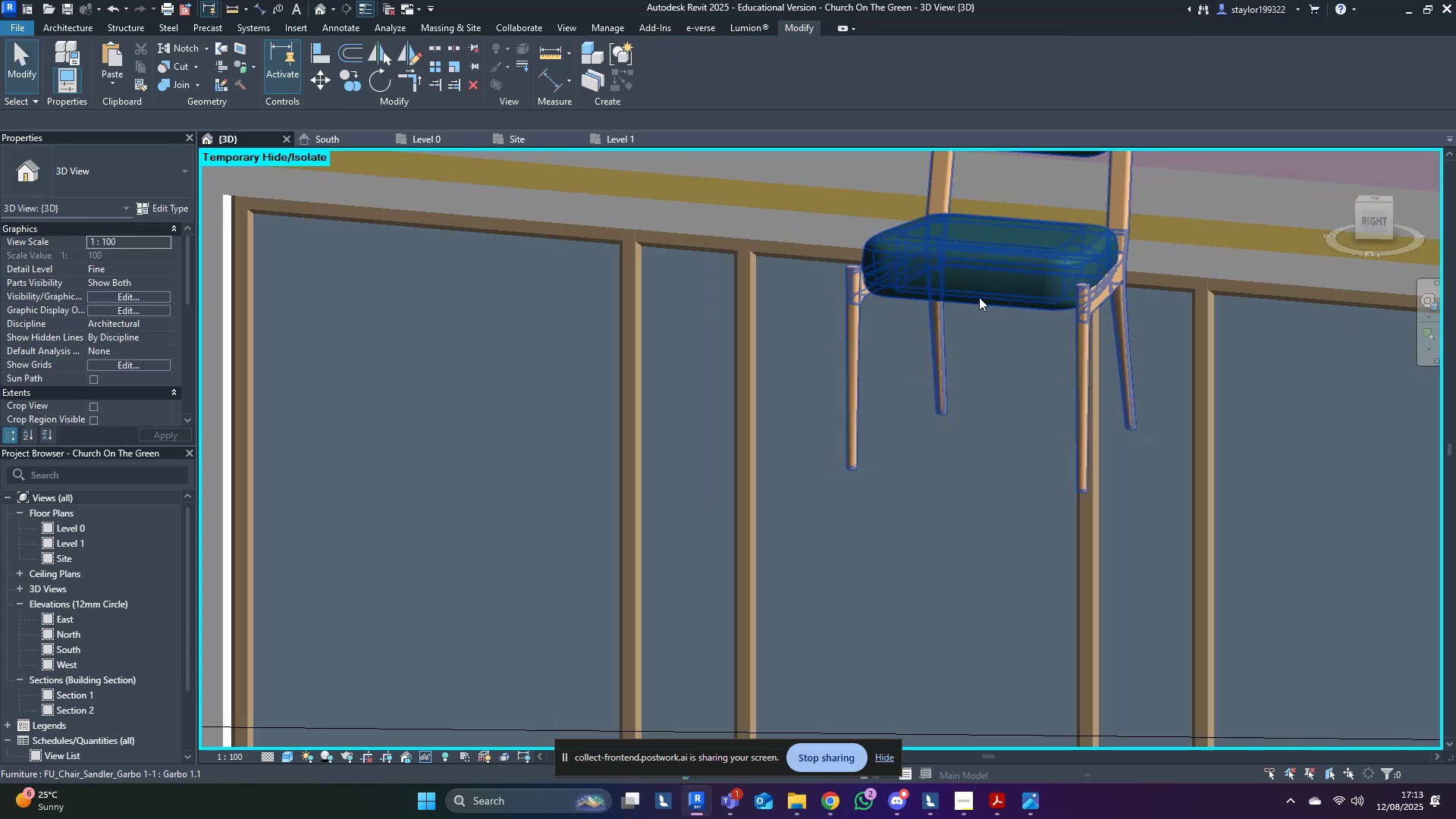 
left_click([979, 297])
 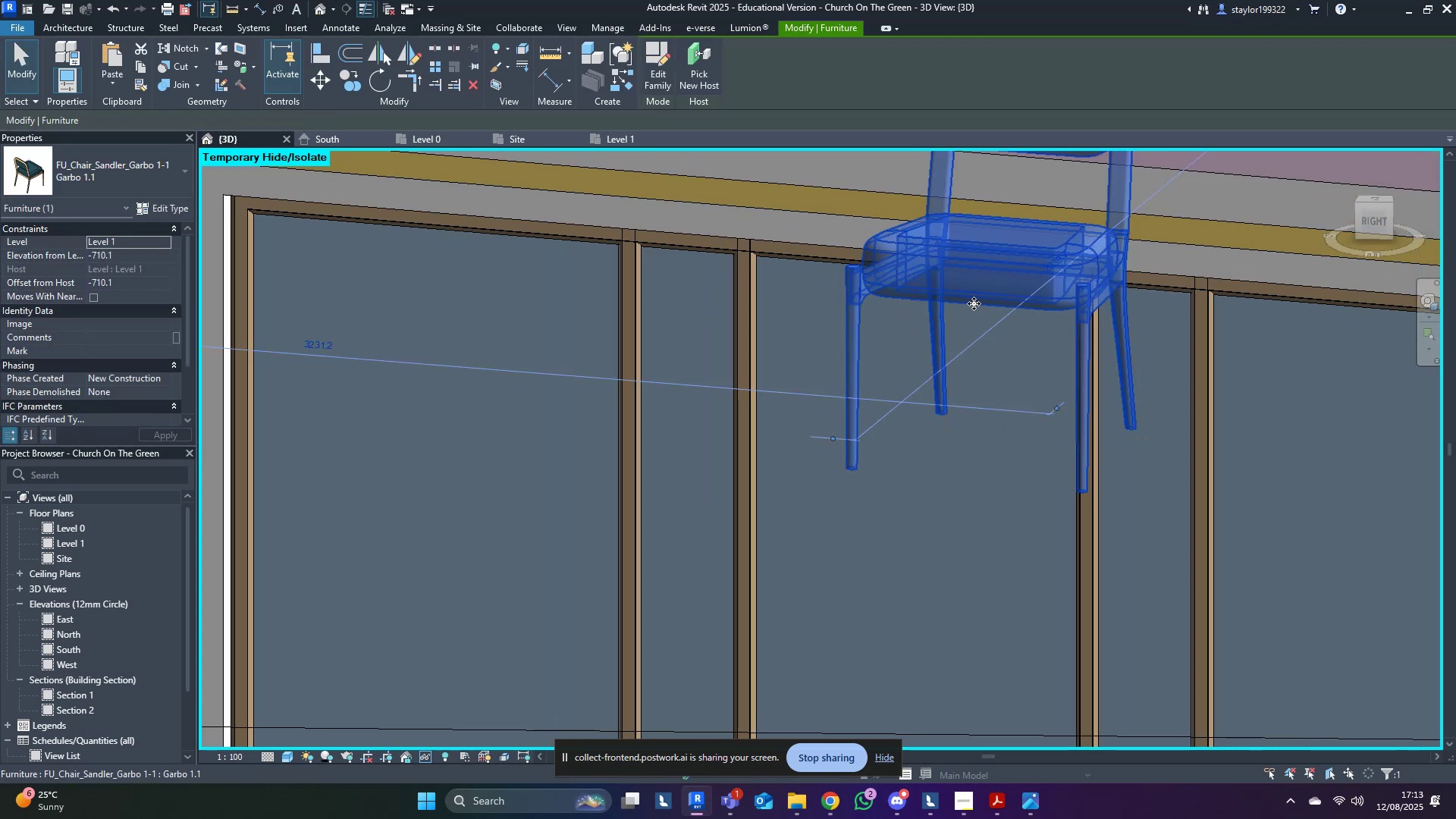 
scroll: coordinate [846, 343], scroll_direction: down, amount: 4.0
 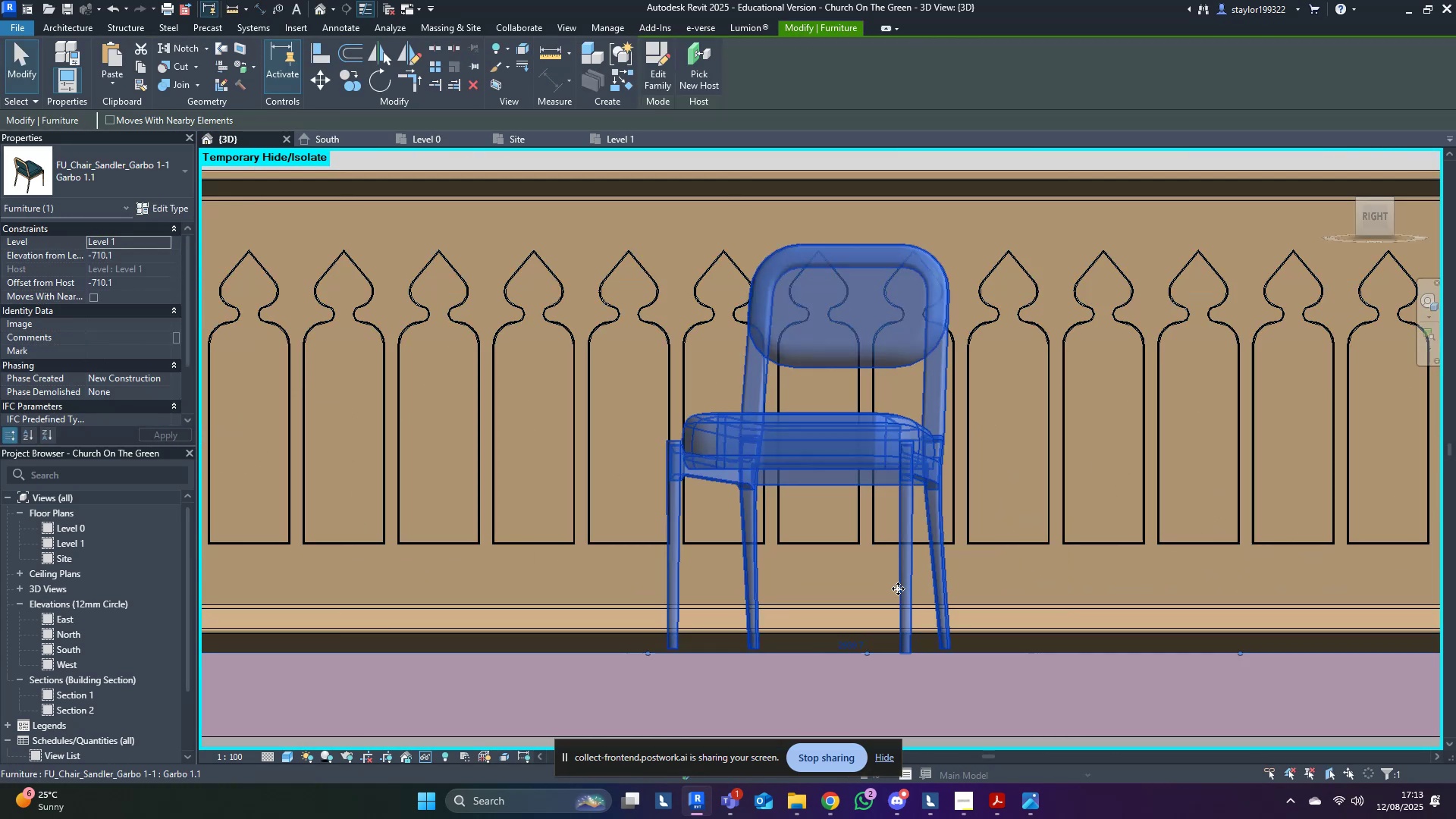 
scroll: coordinate [892, 700], scroll_direction: up, amount: 4.0
 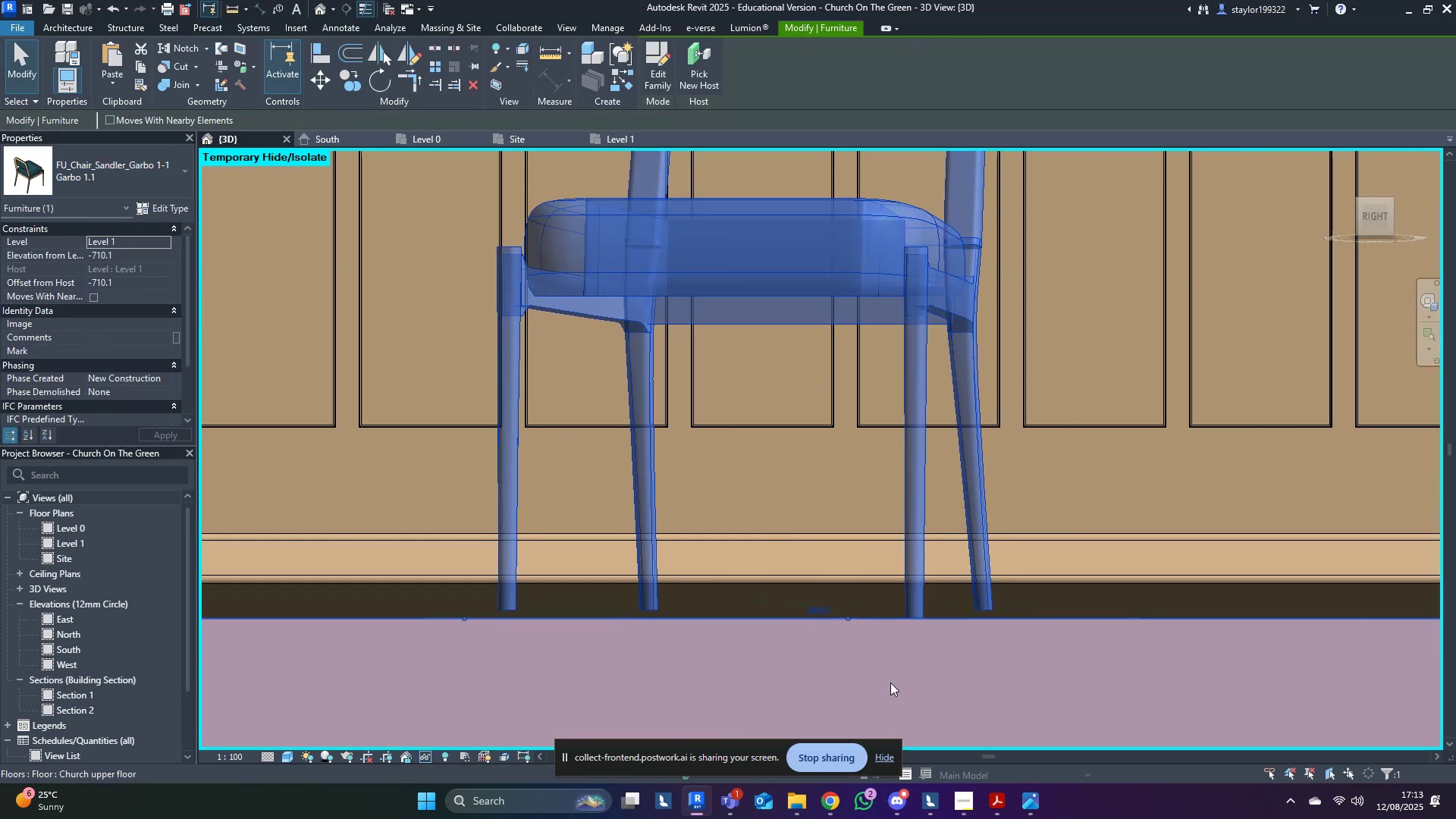 
scroll: coordinate [1078, 519], scroll_direction: down, amount: 3.0
 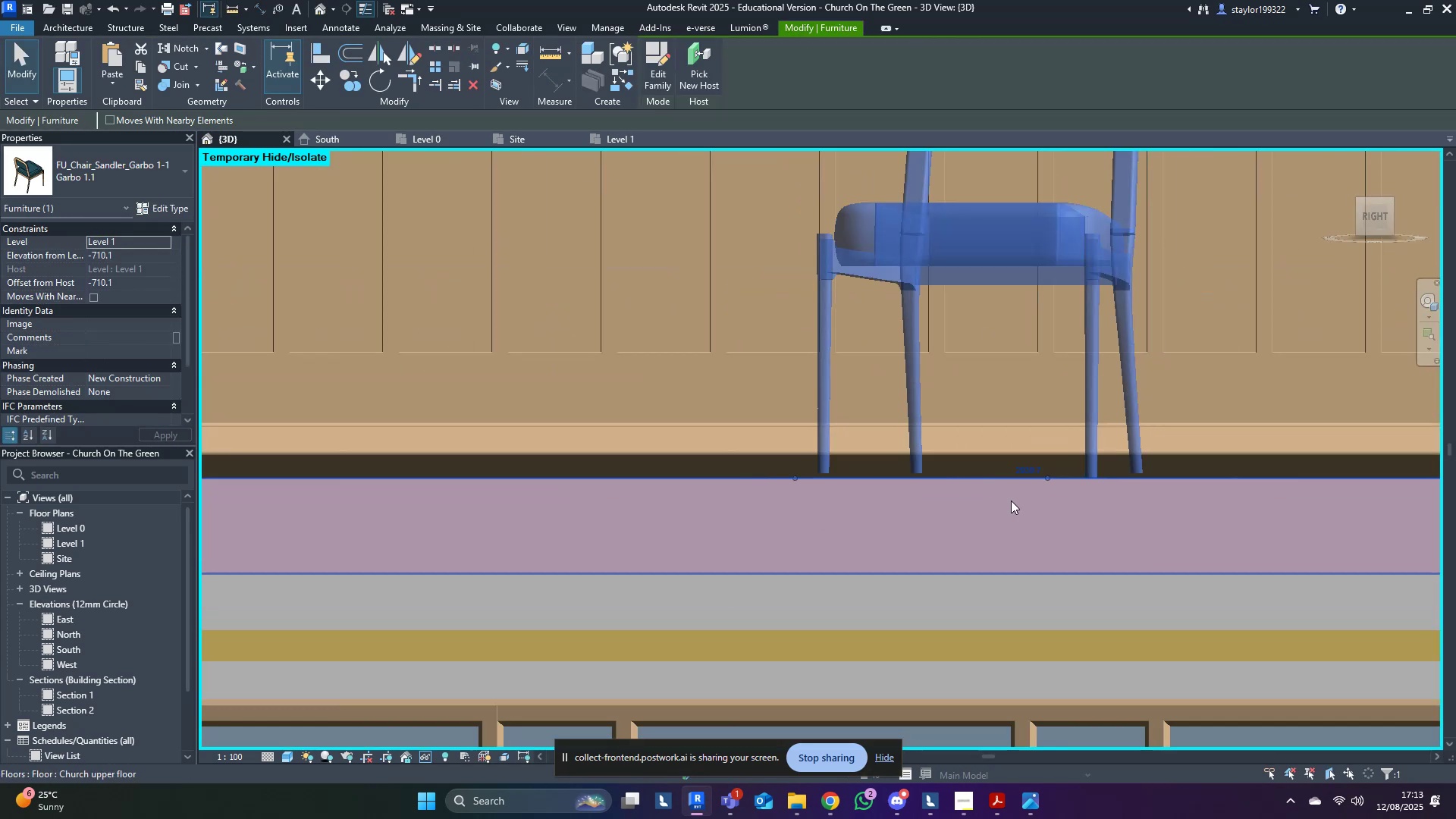 
hold_key(key=ShiftLeft, duration=0.37)
 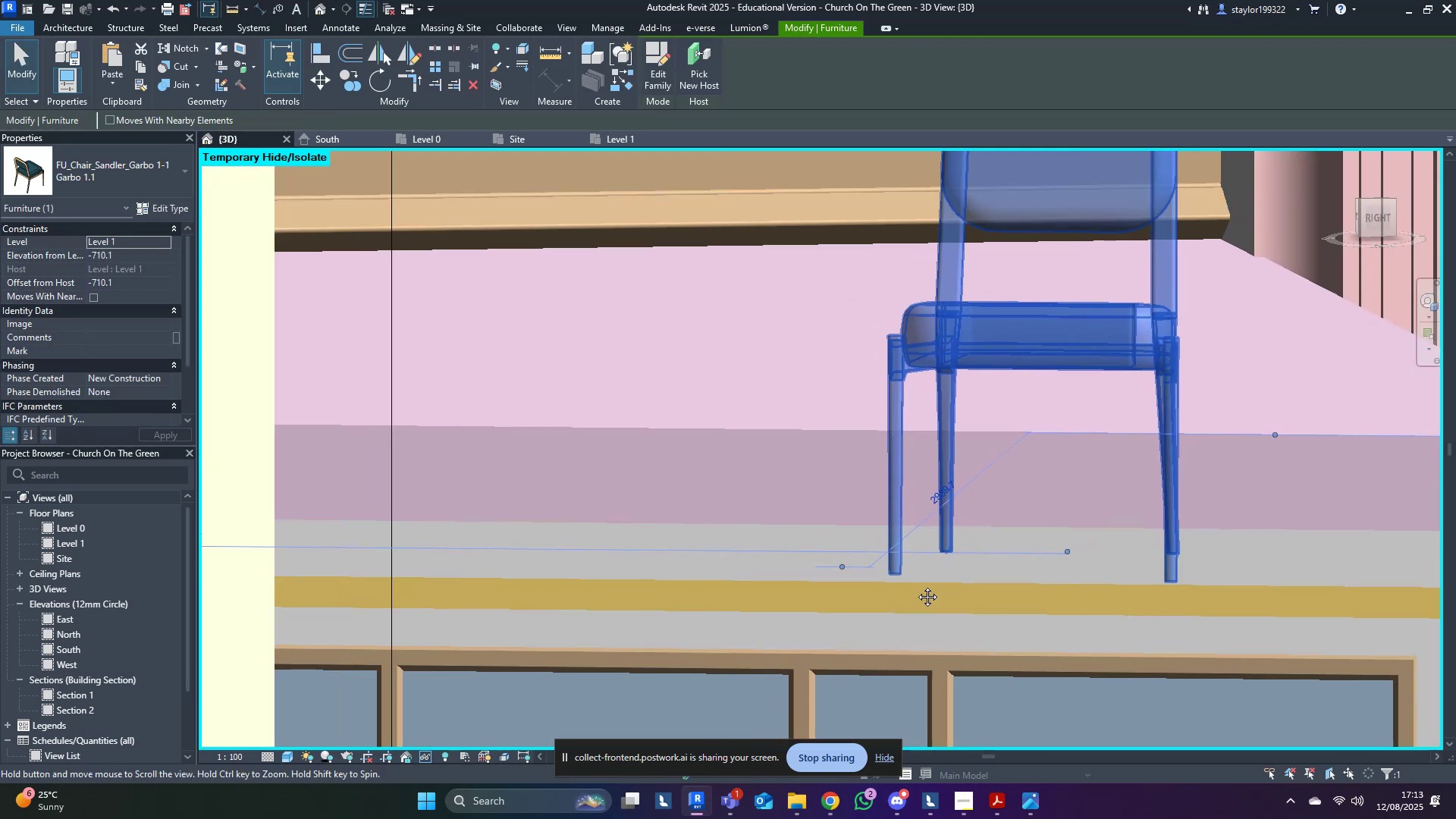 
scroll: coordinate [968, 657], scroll_direction: down, amount: 3.0
 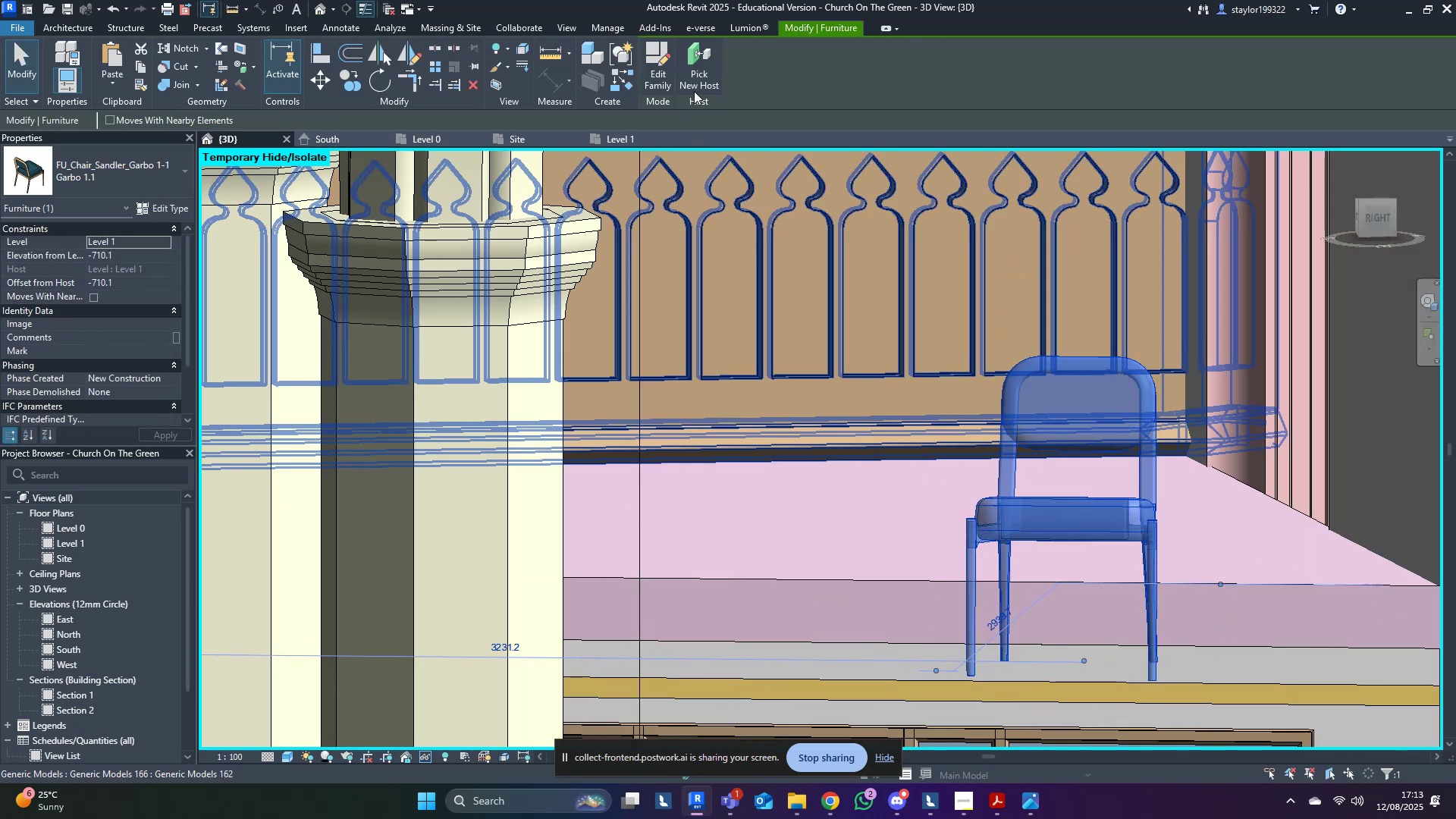 
left_click([695, 72])
 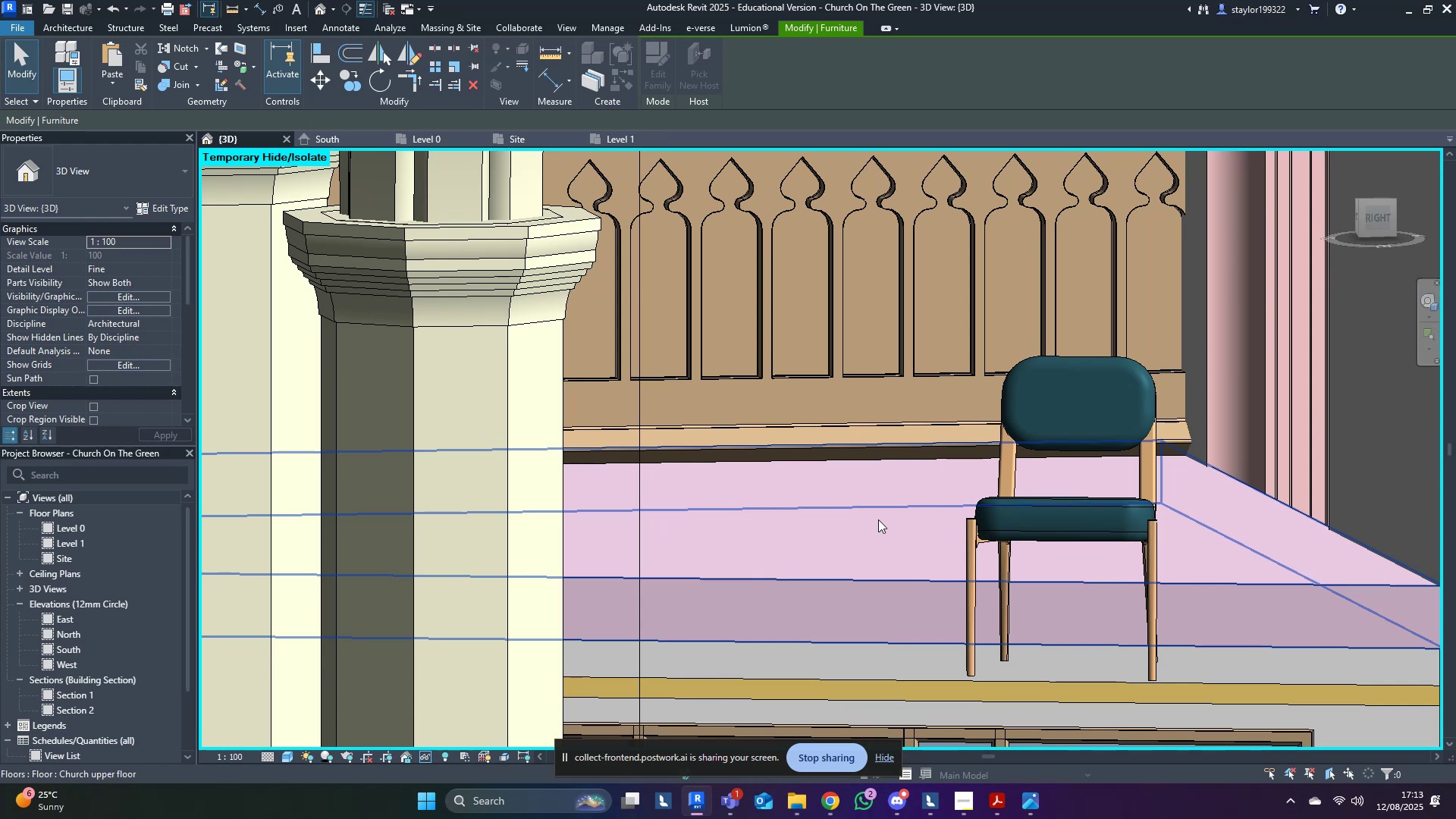 
left_click([878, 519])
 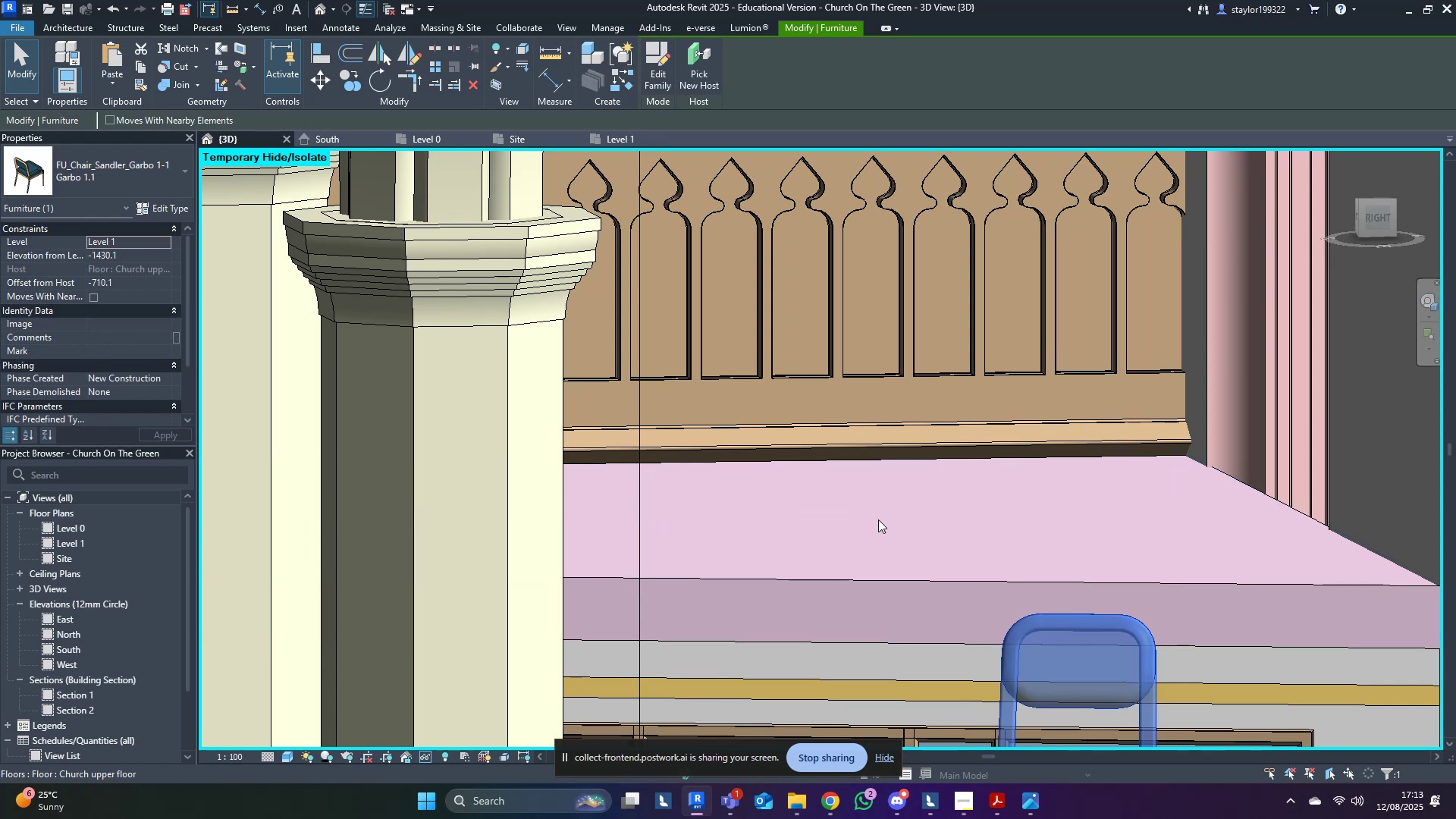 
scroll: coordinate [878, 519], scroll_direction: down, amount: 5.0
 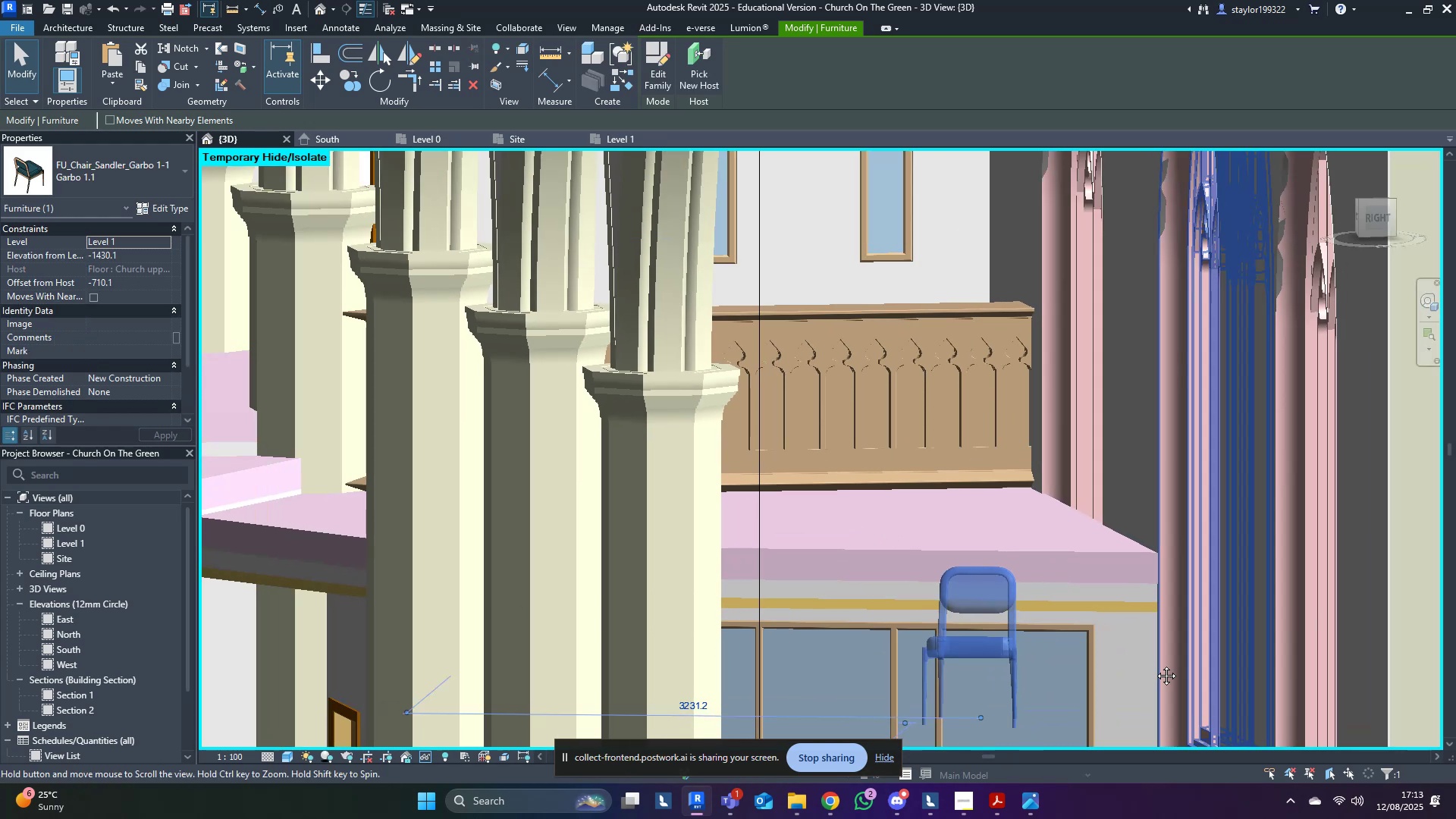 
hold_key(key=ShiftLeft, duration=1.05)
 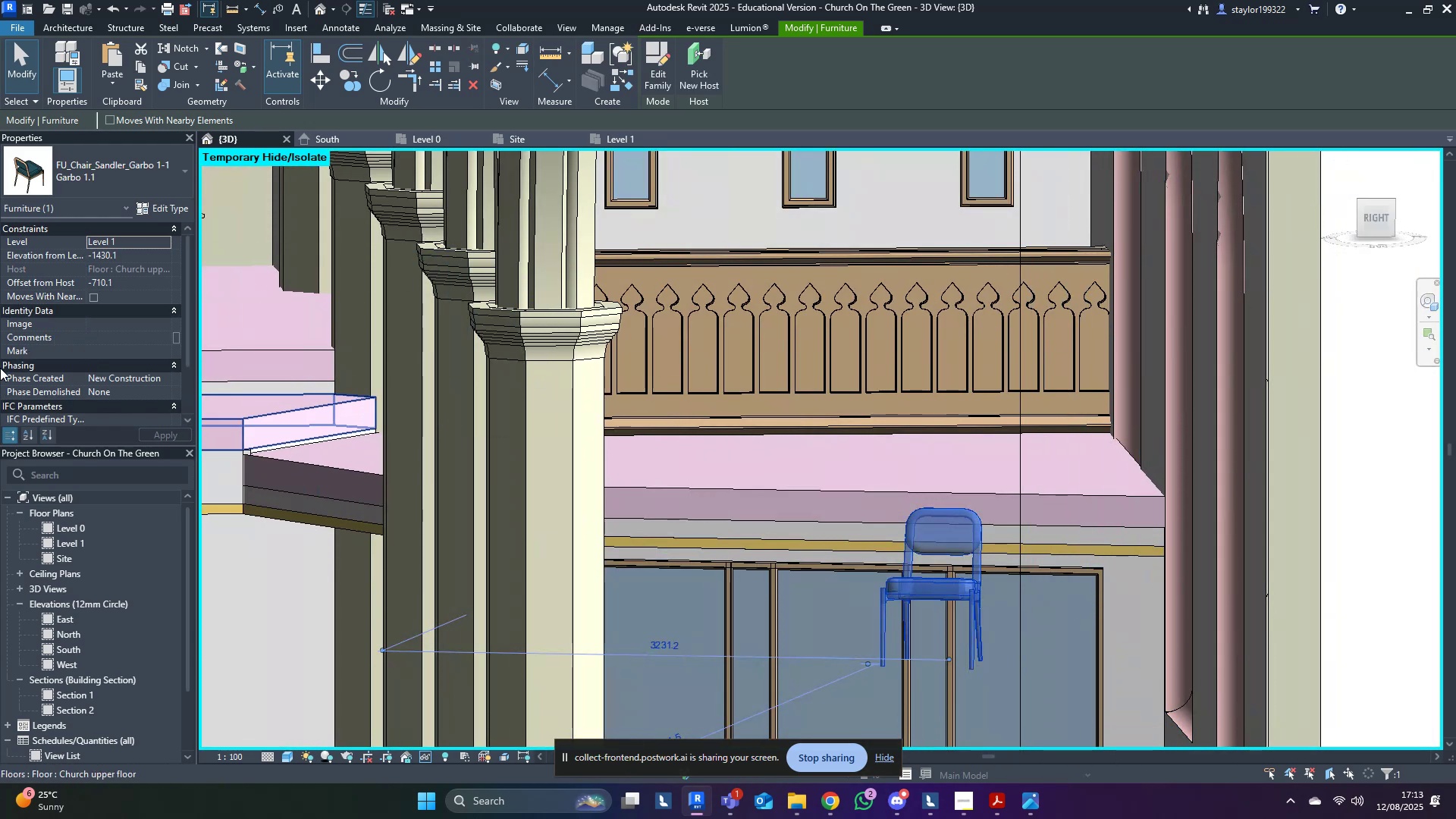 
double_click([146, 287])
 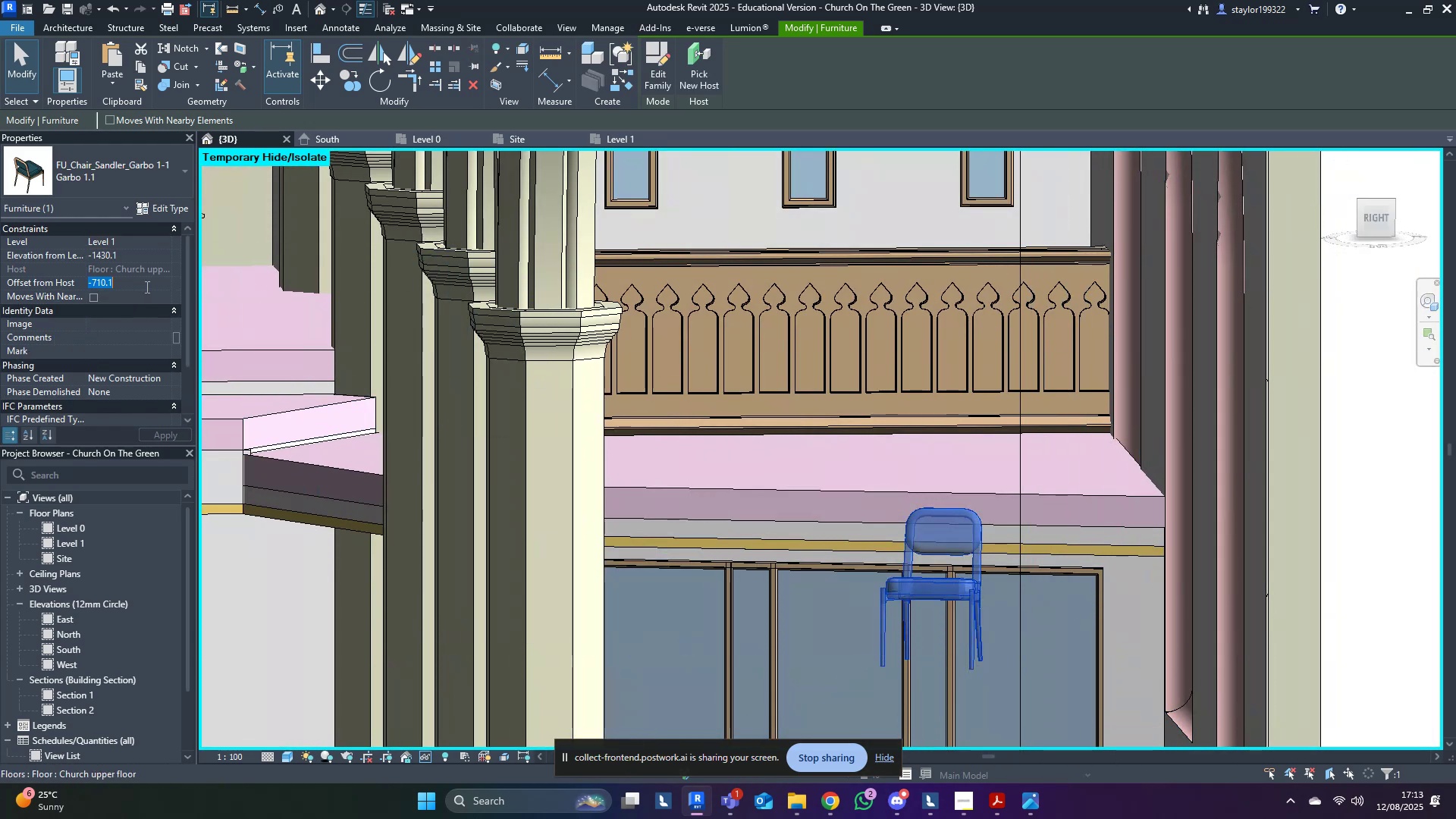 
key(0)
 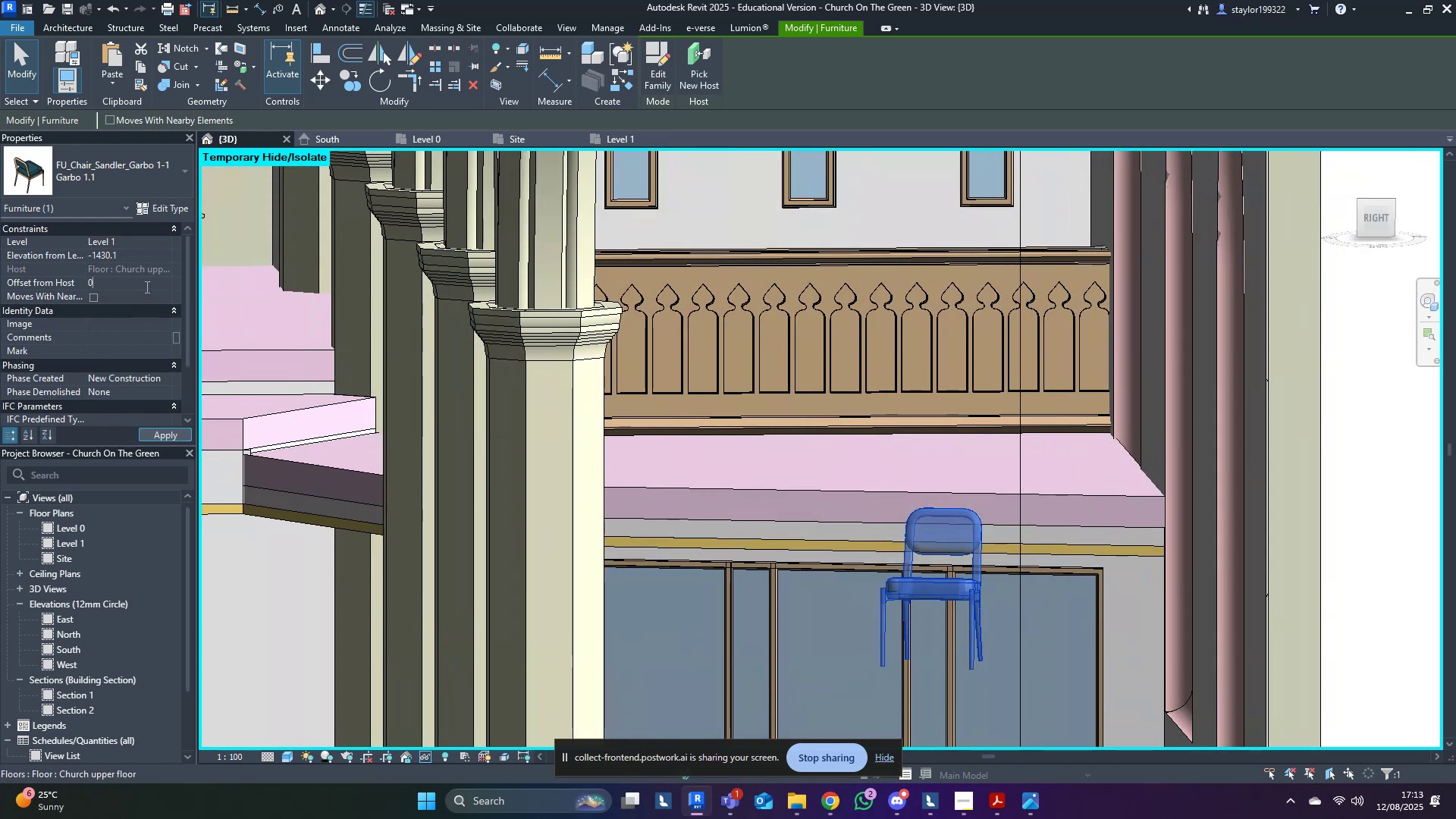 
key(Enter)
 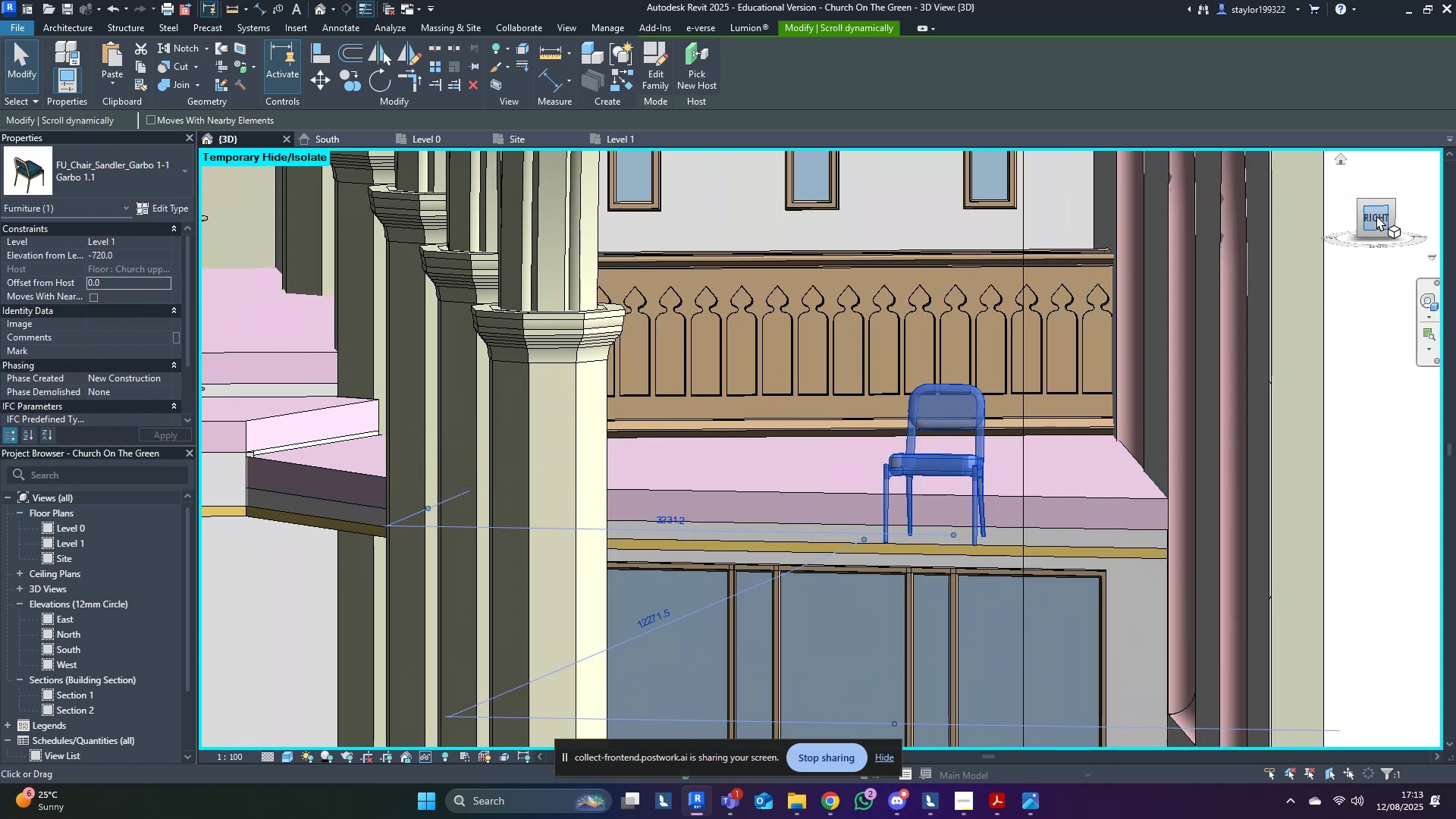 
left_click([1374, 221])
 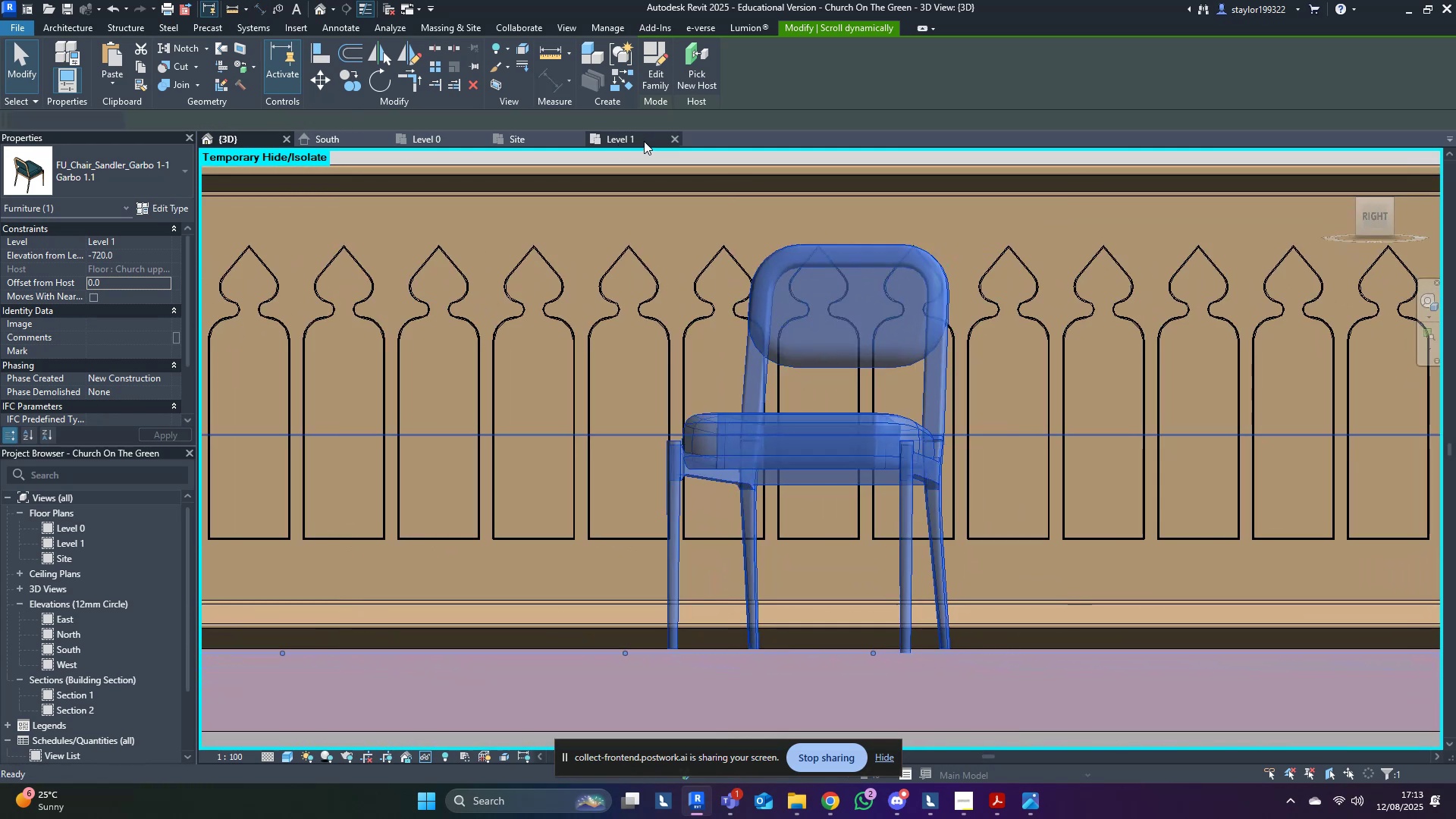 
scroll: coordinate [601, 264], scroll_direction: up, amount: 13.0
 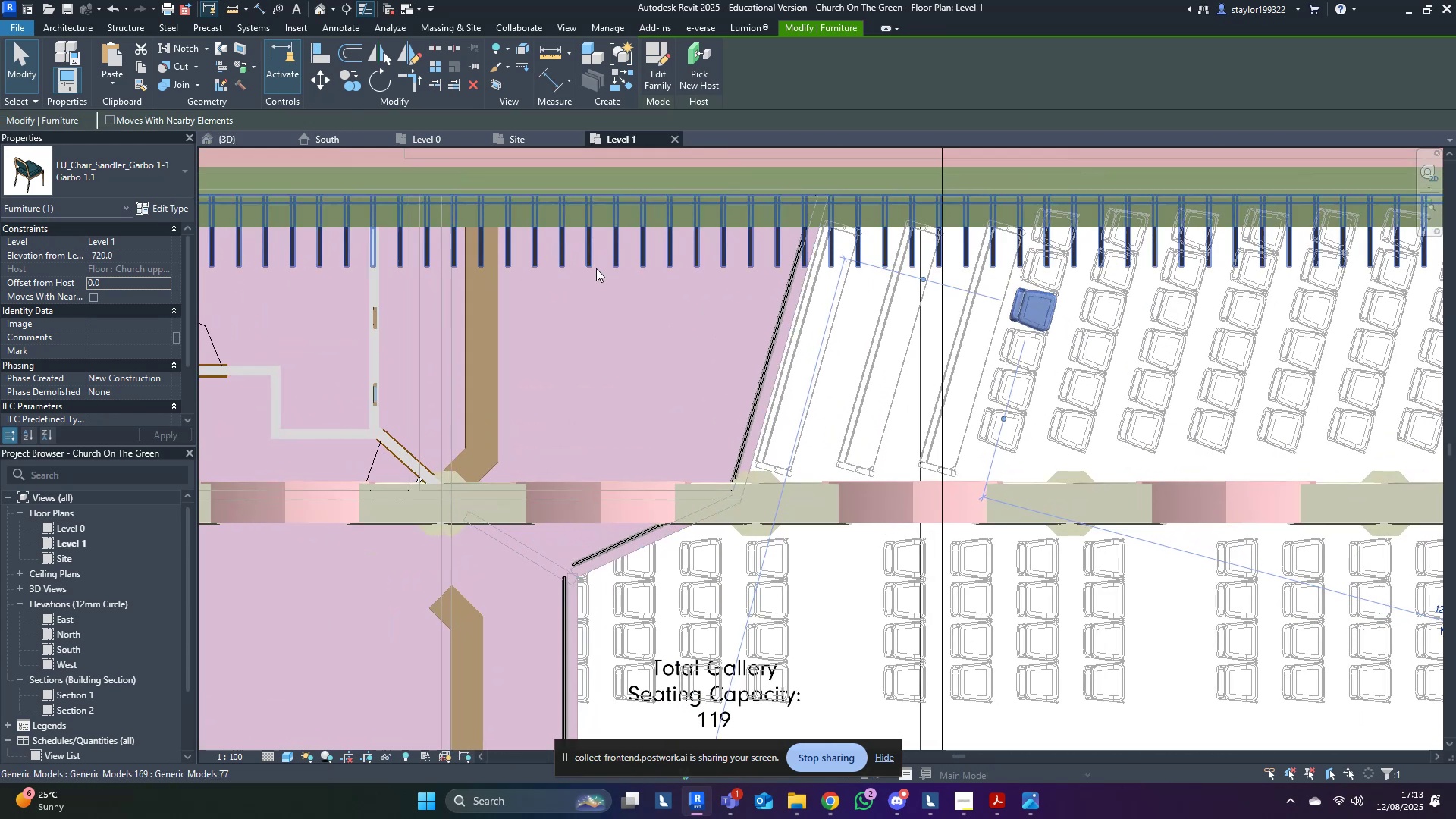 
type(wfsdhi)
key(Escape)
 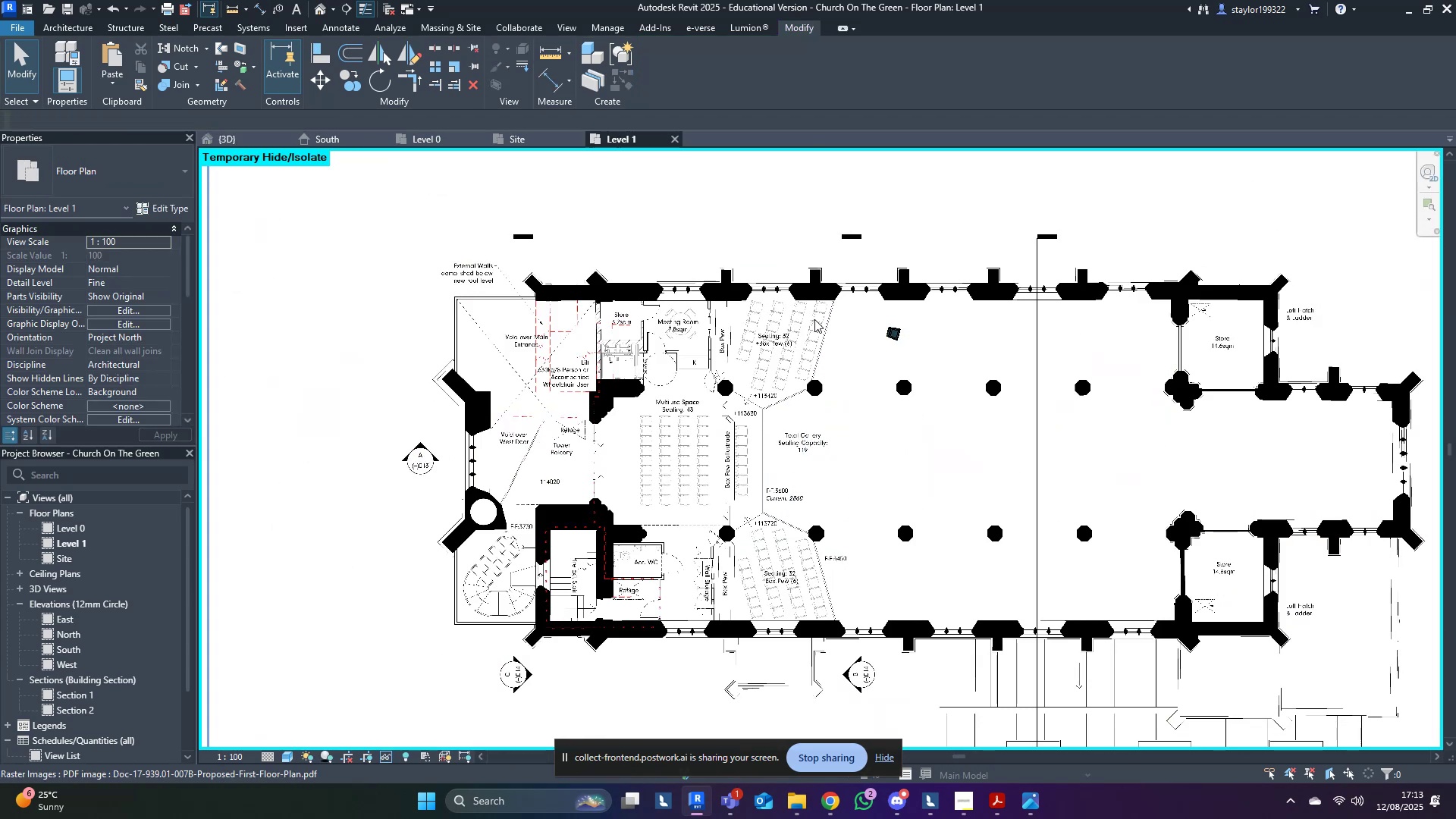 
scroll: coordinate [838, 343], scroll_direction: down, amount: 9.0
 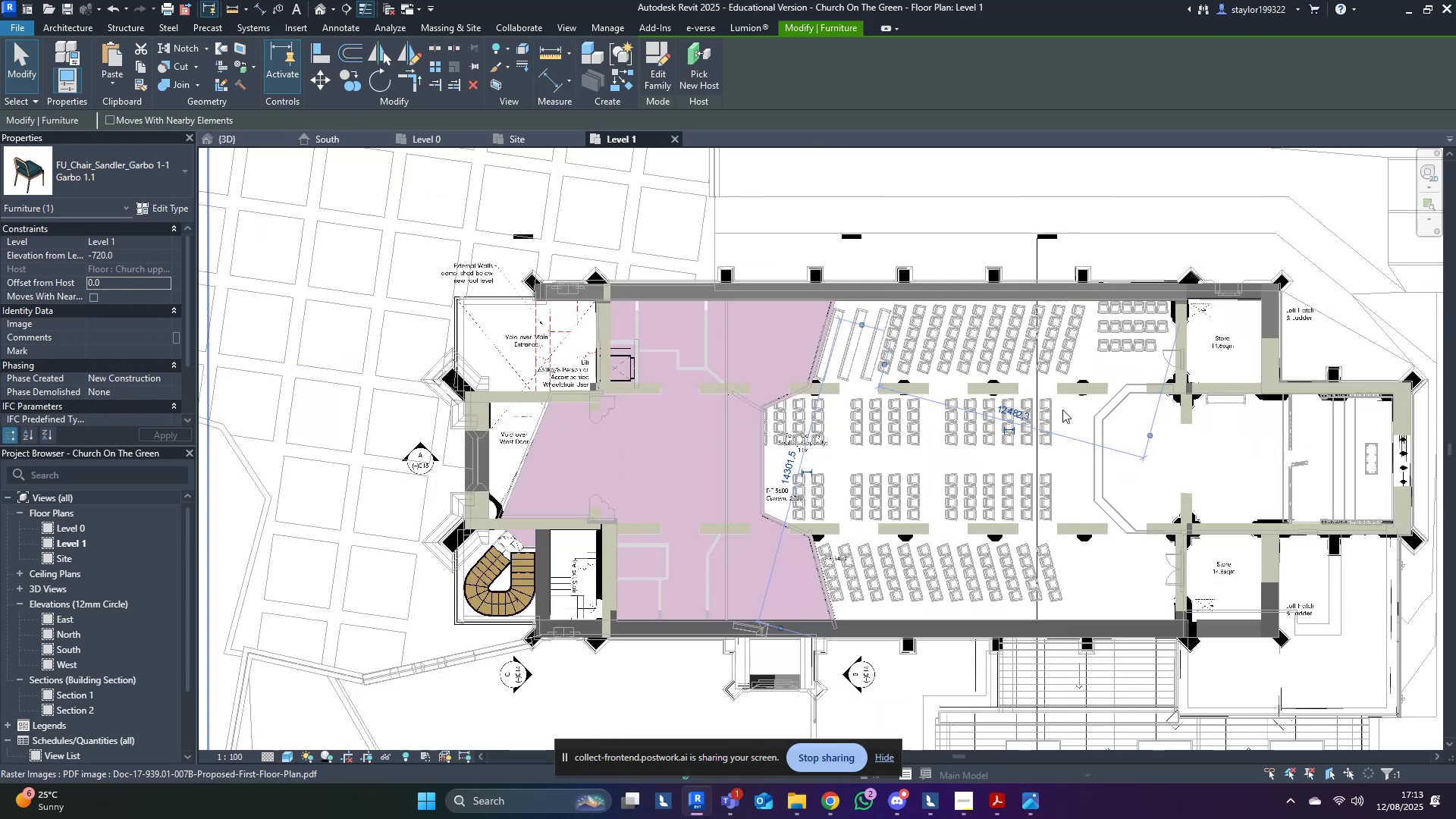 
hold_key(key=ControlLeft, duration=1.14)
 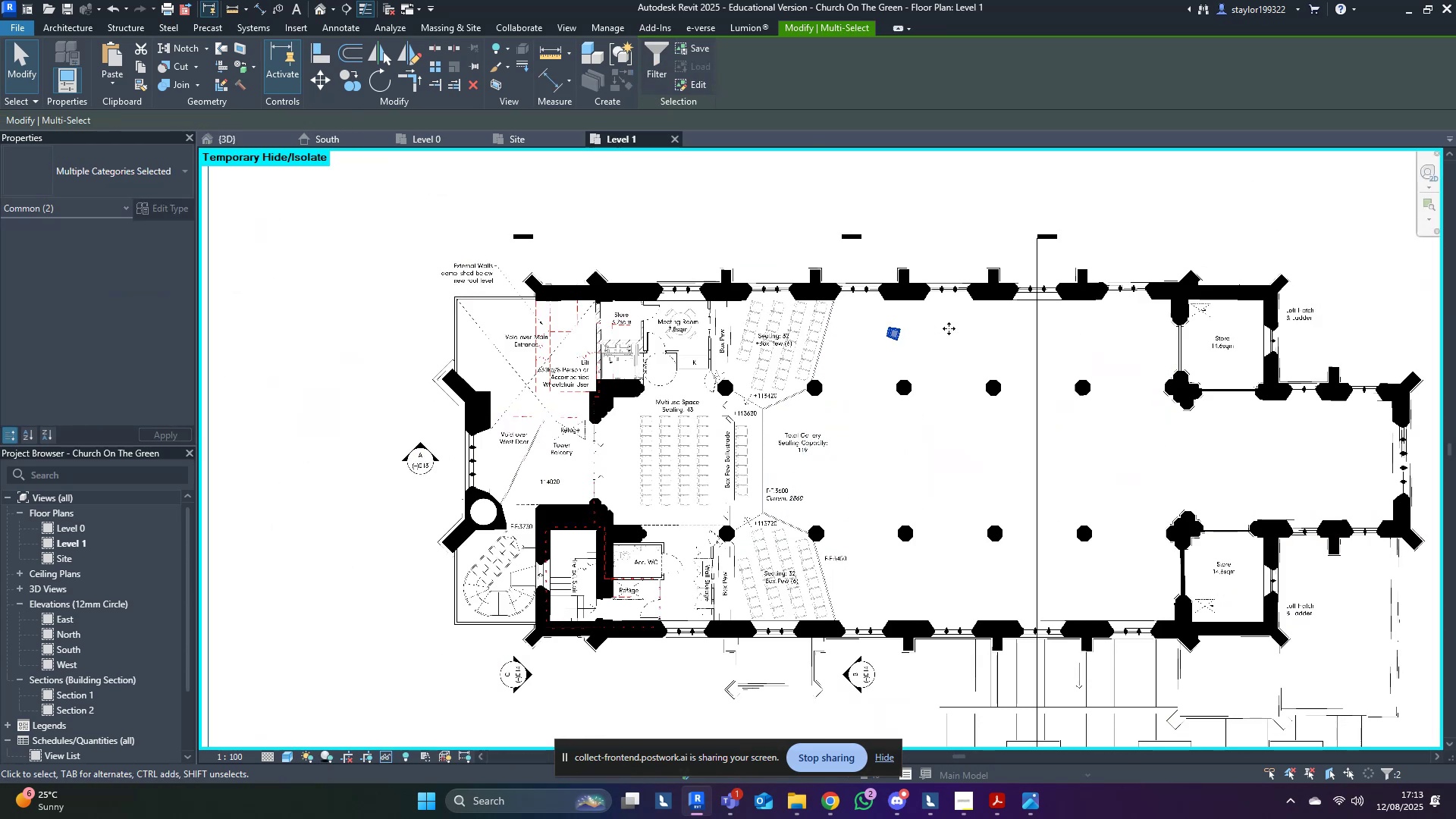 
middle_click([817, 318])
 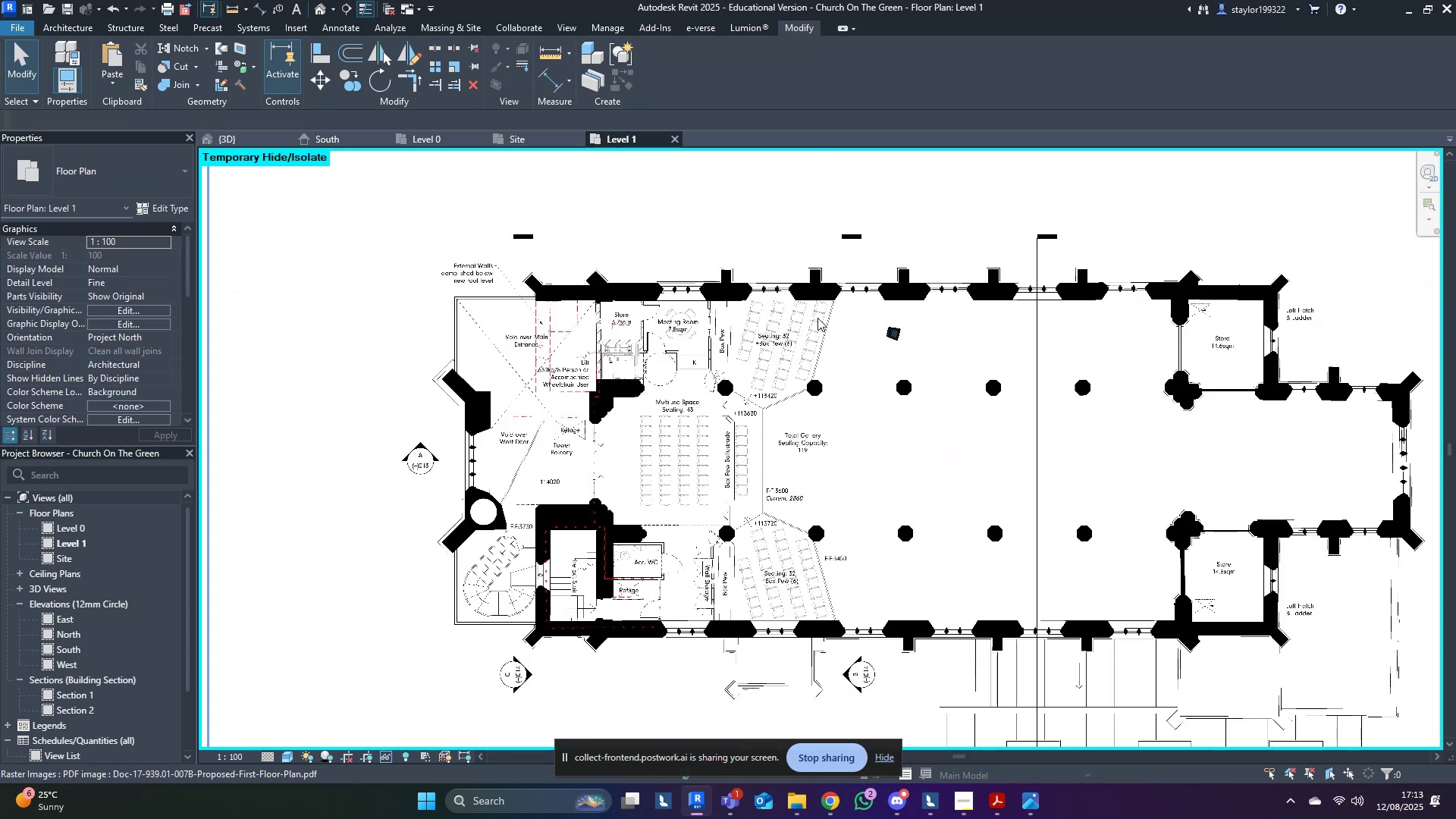 
scroll: coordinate [814, 319], scroll_direction: up, amount: 12.0
 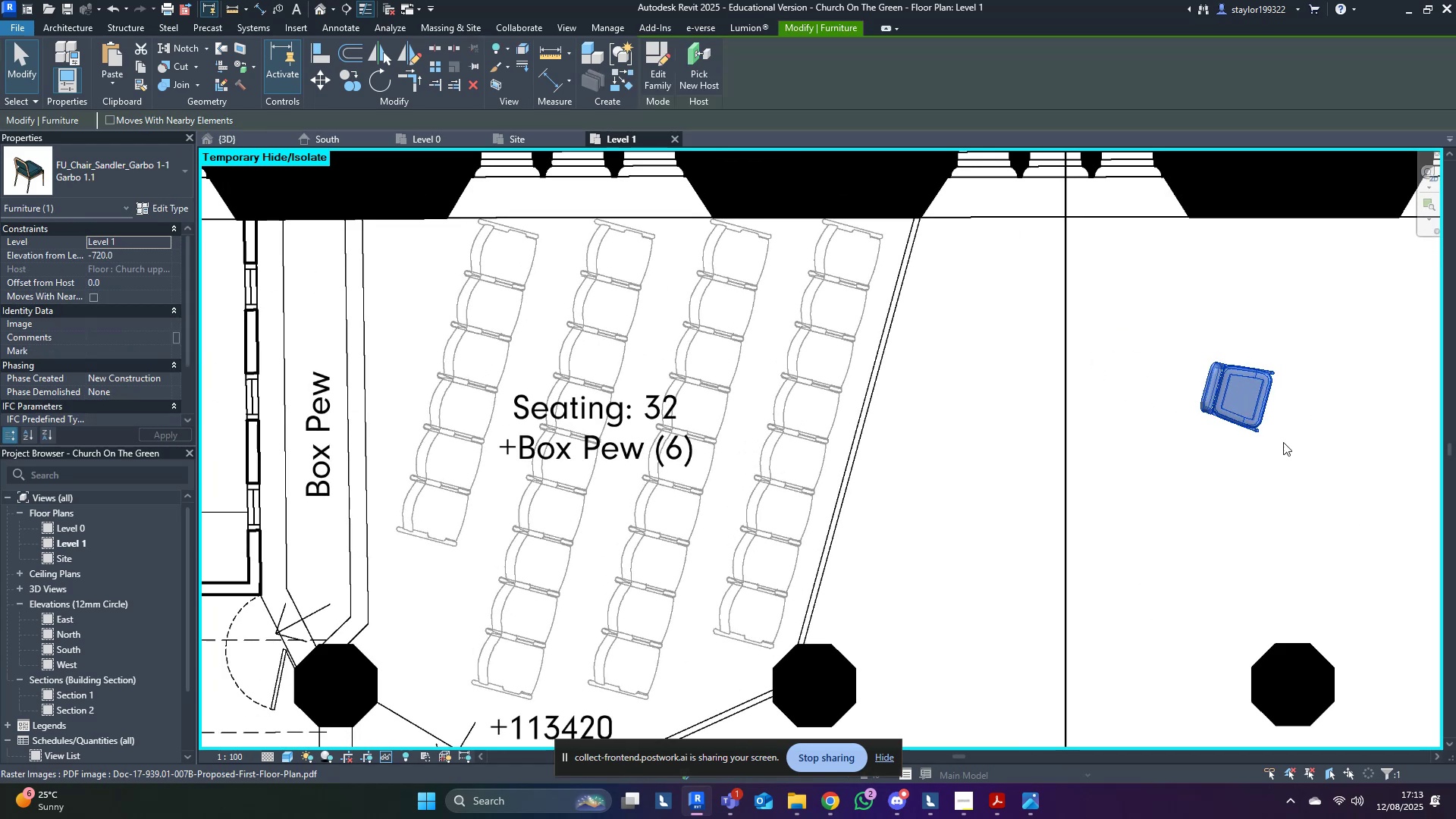 
hold_key(key=ControlLeft, duration=0.53)
 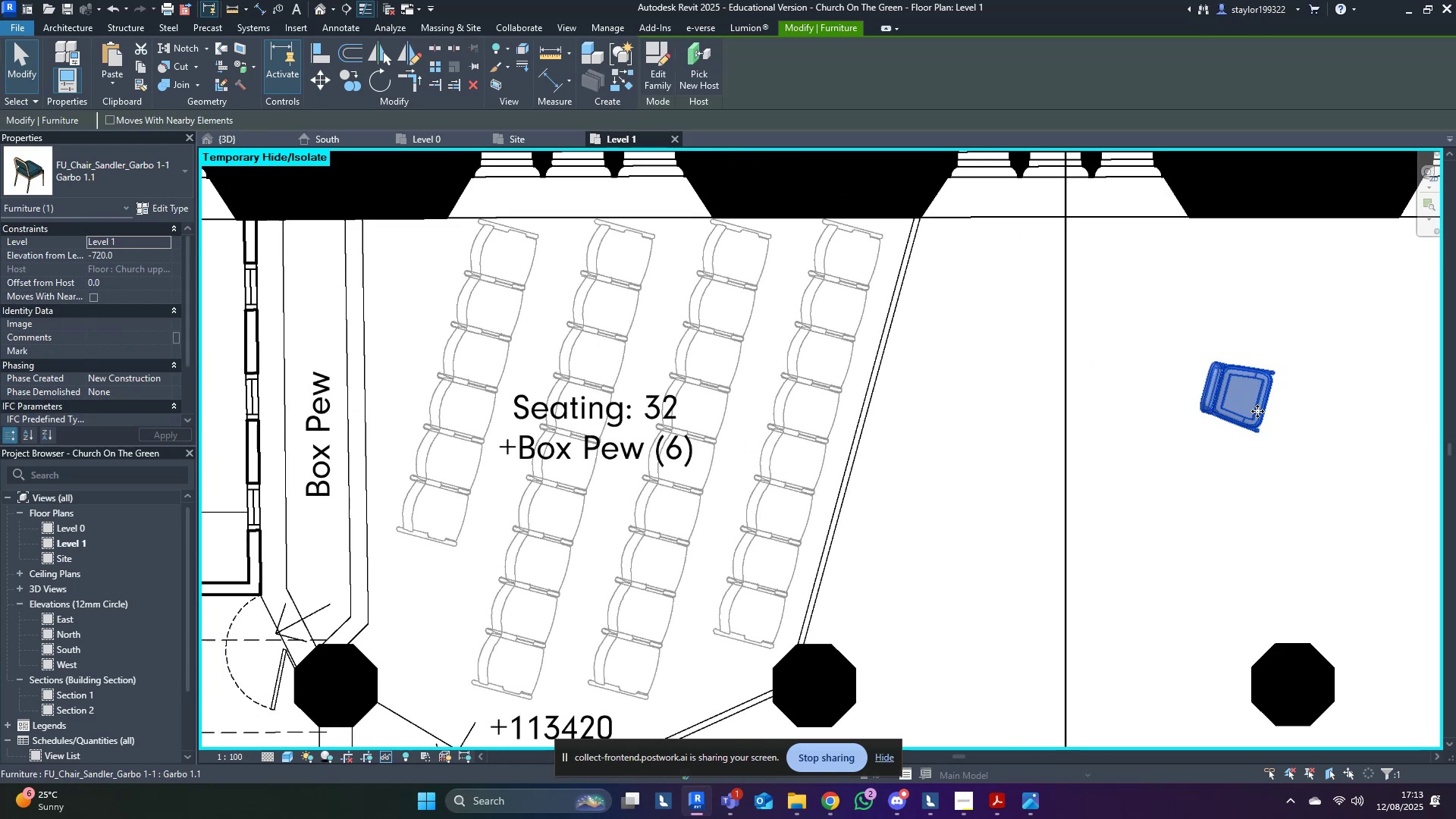 
left_click([1257, 411])
 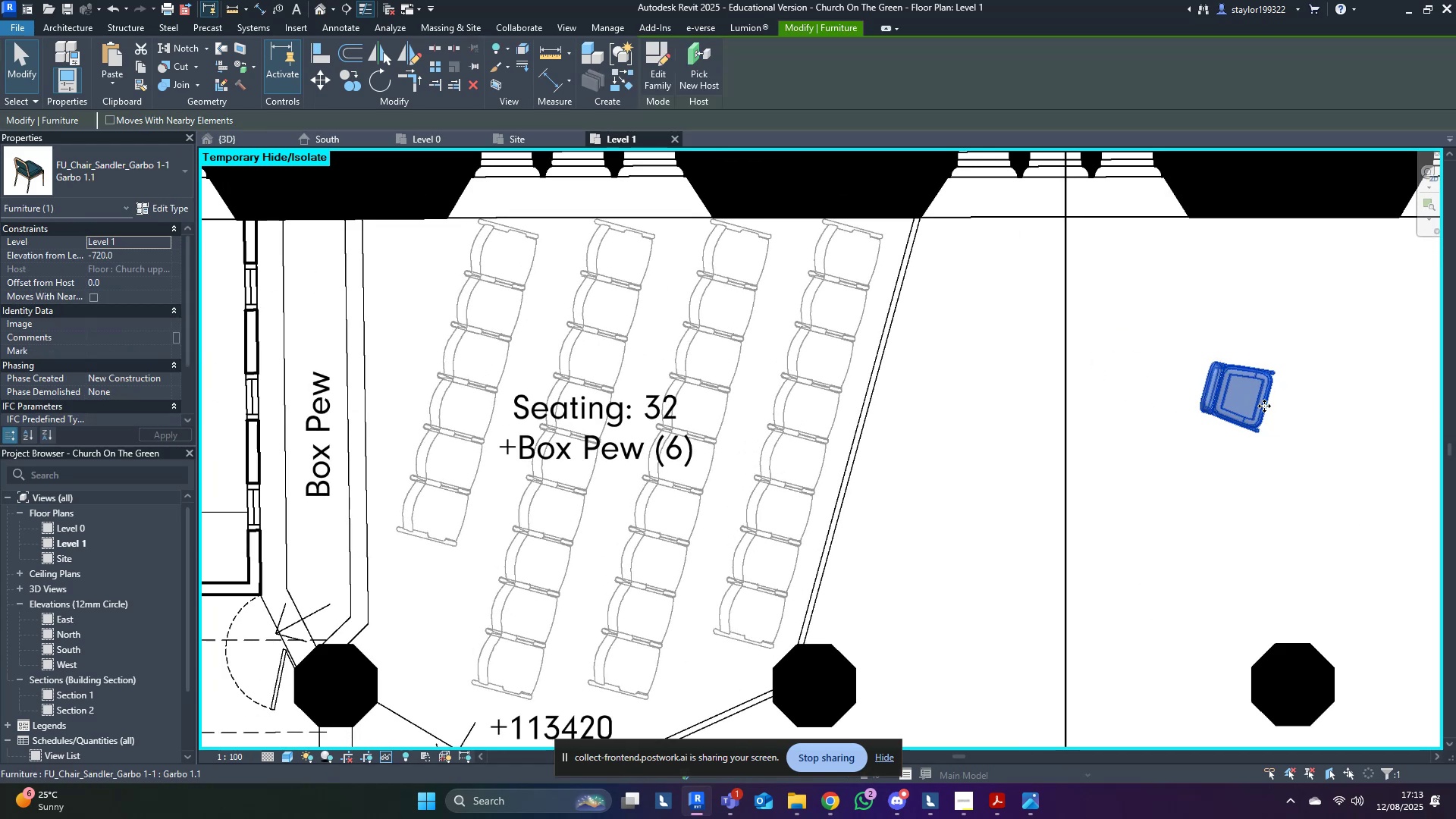 
left_click_drag(start_coordinate=[1264, 406], to_coordinate=[529, 266])
 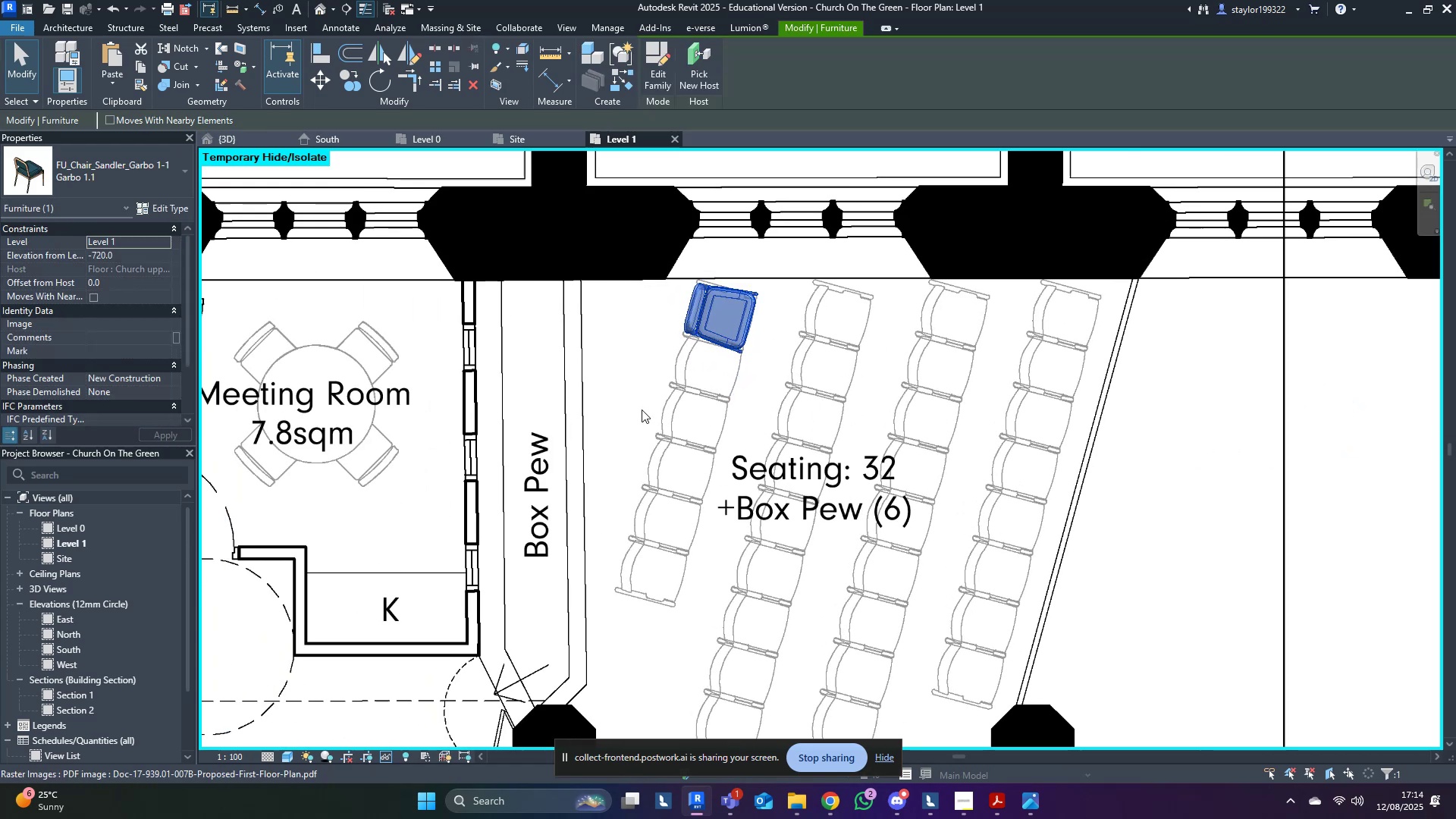 
scroll: coordinate [833, 315], scroll_direction: up, amount: 11.0
 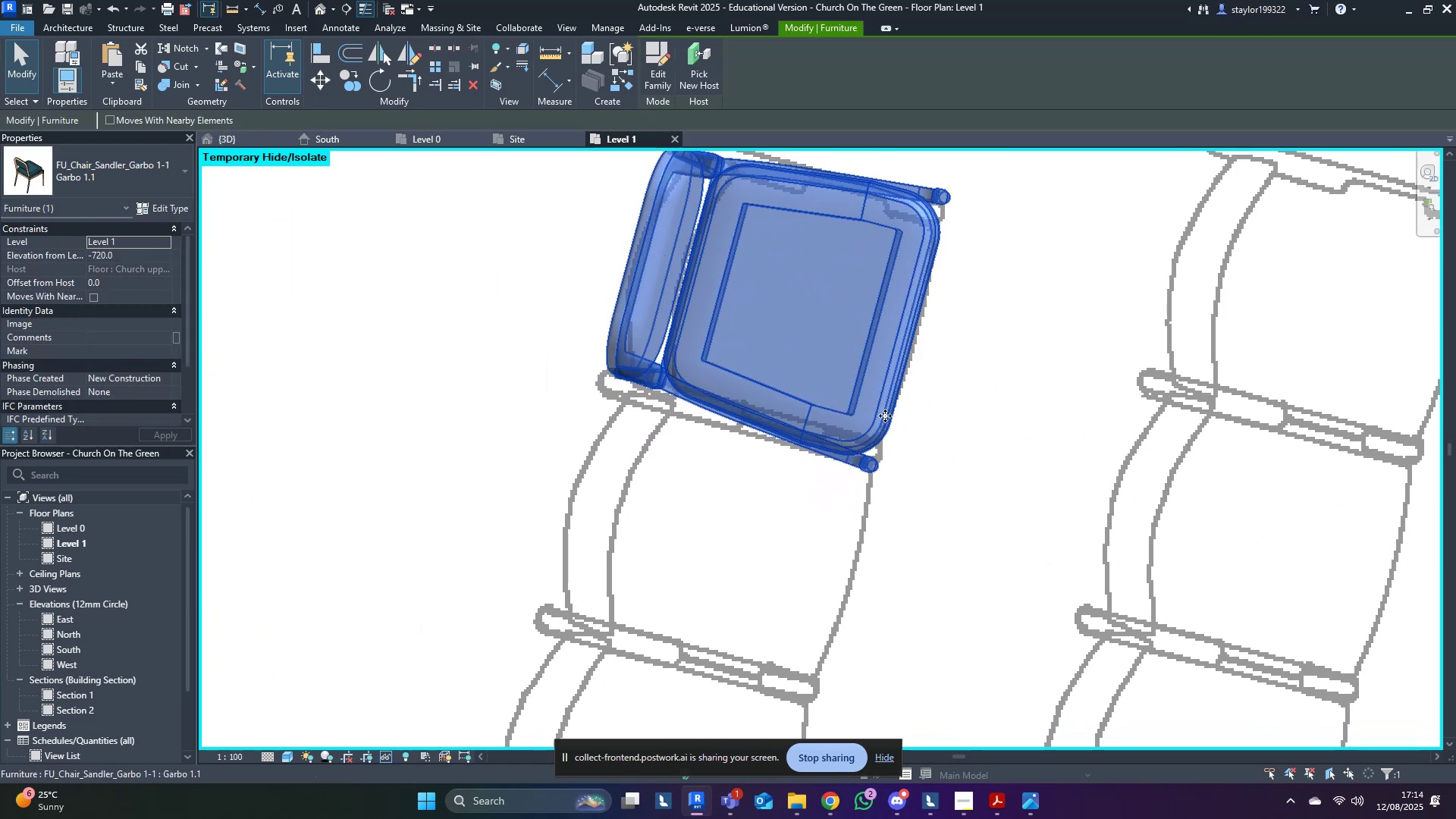 
type(dm)
 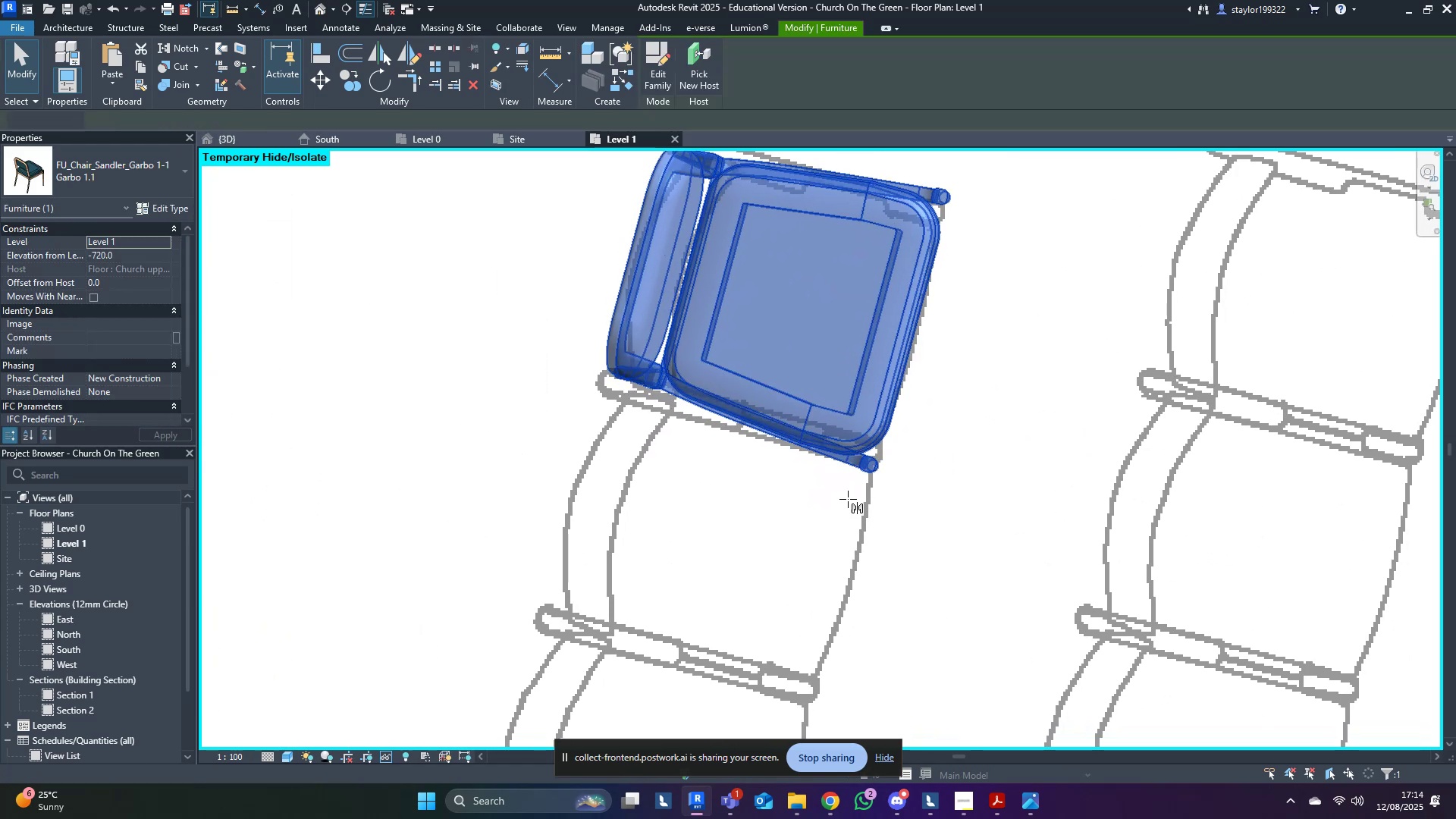 
scroll: coordinate [842, 513], scroll_direction: up, amount: 3.0
 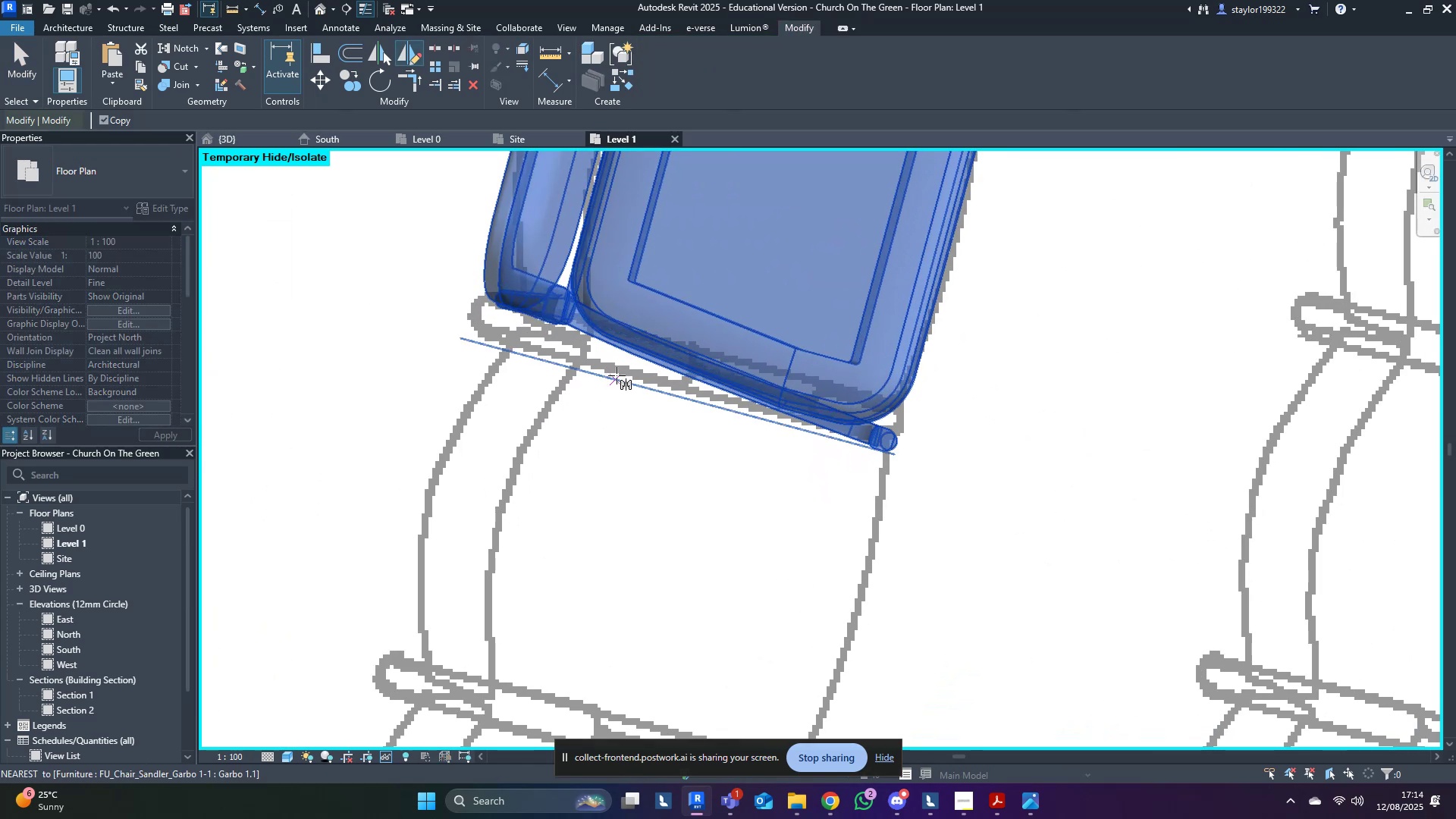 
left_click([643, 388])
 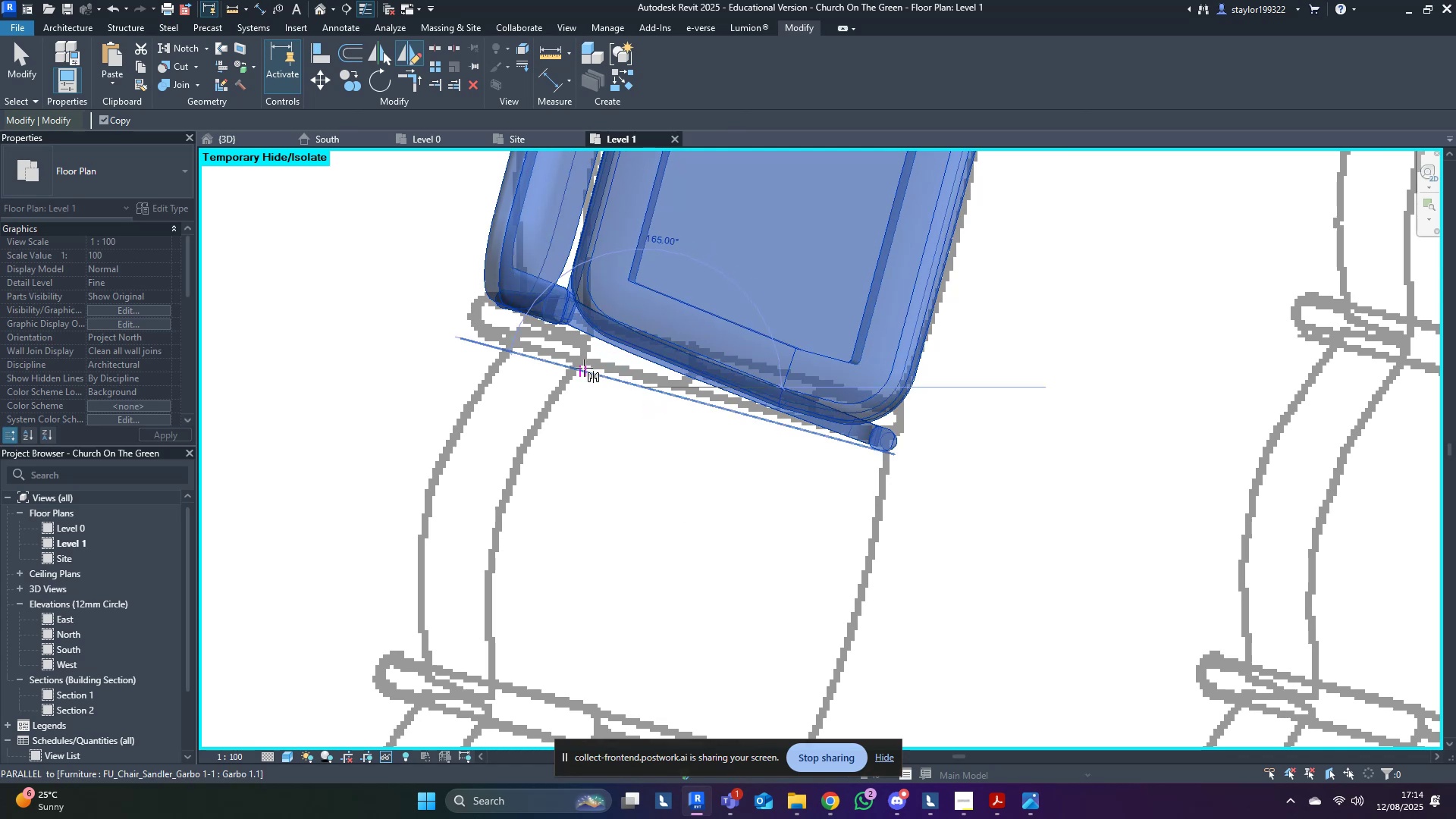 
left_click([584, 368])
 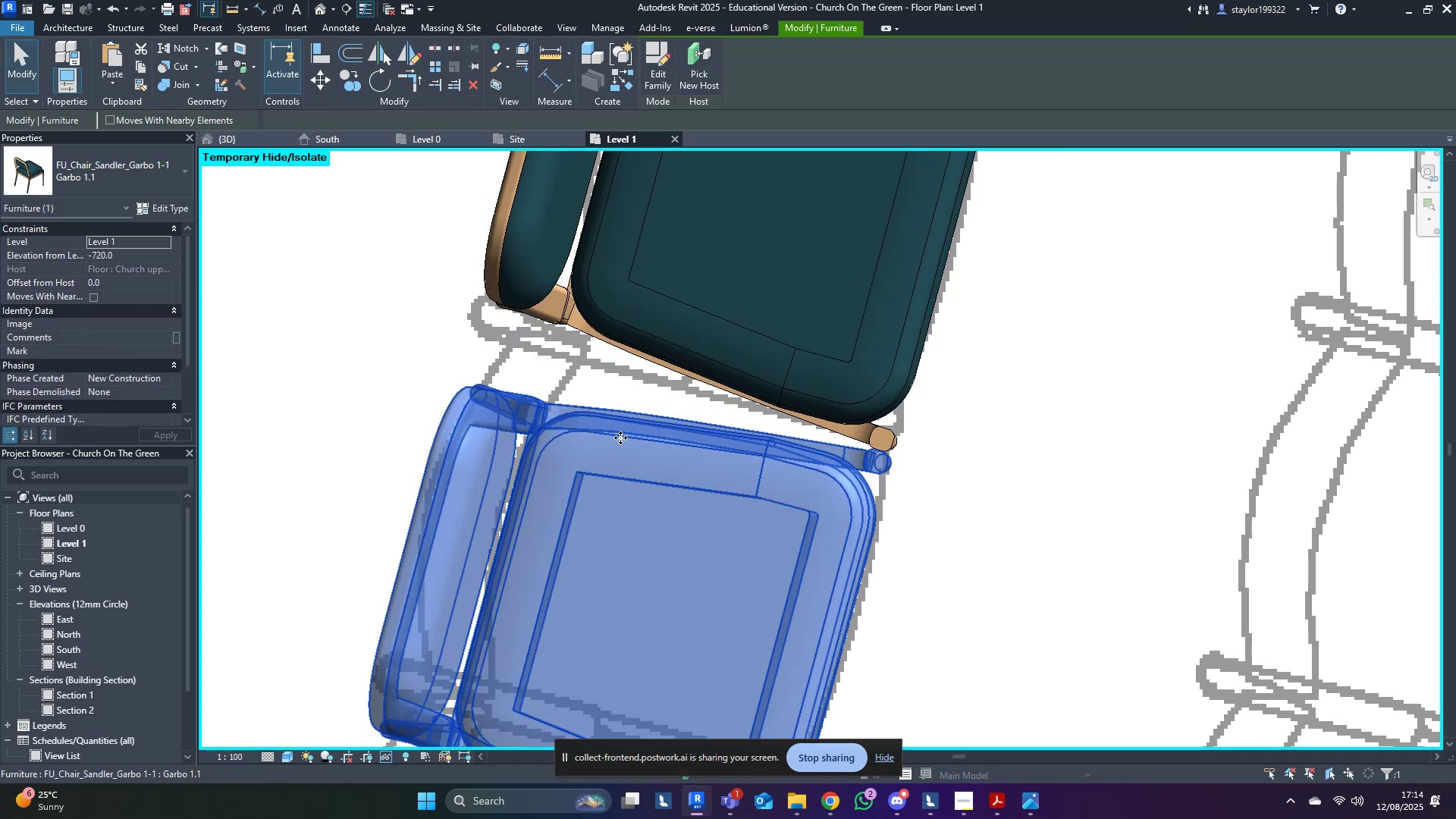 
scroll: coordinate [639, 476], scroll_direction: down, amount: 3.0
 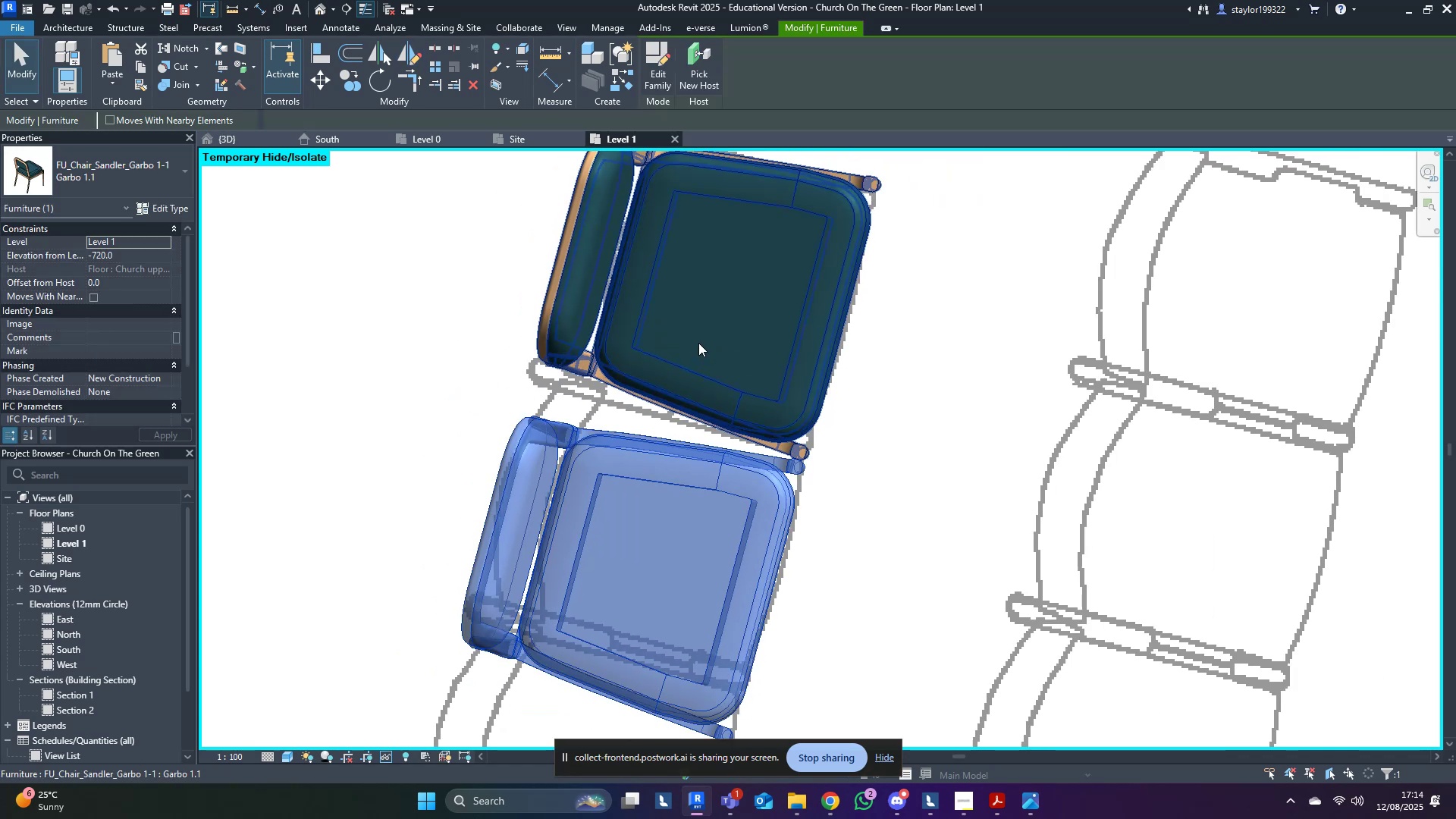 
left_click([698, 343])
 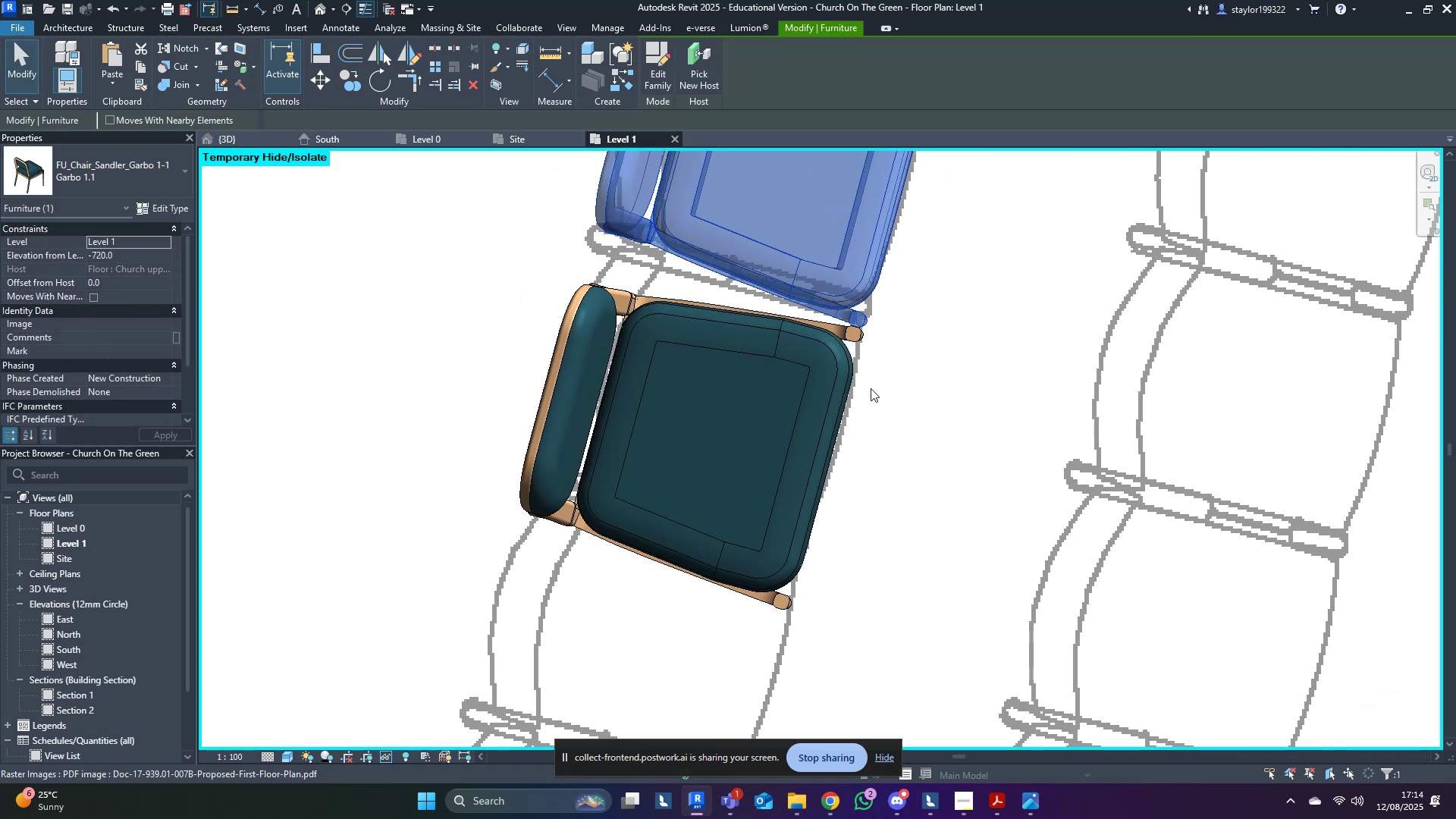 
type(dm)
 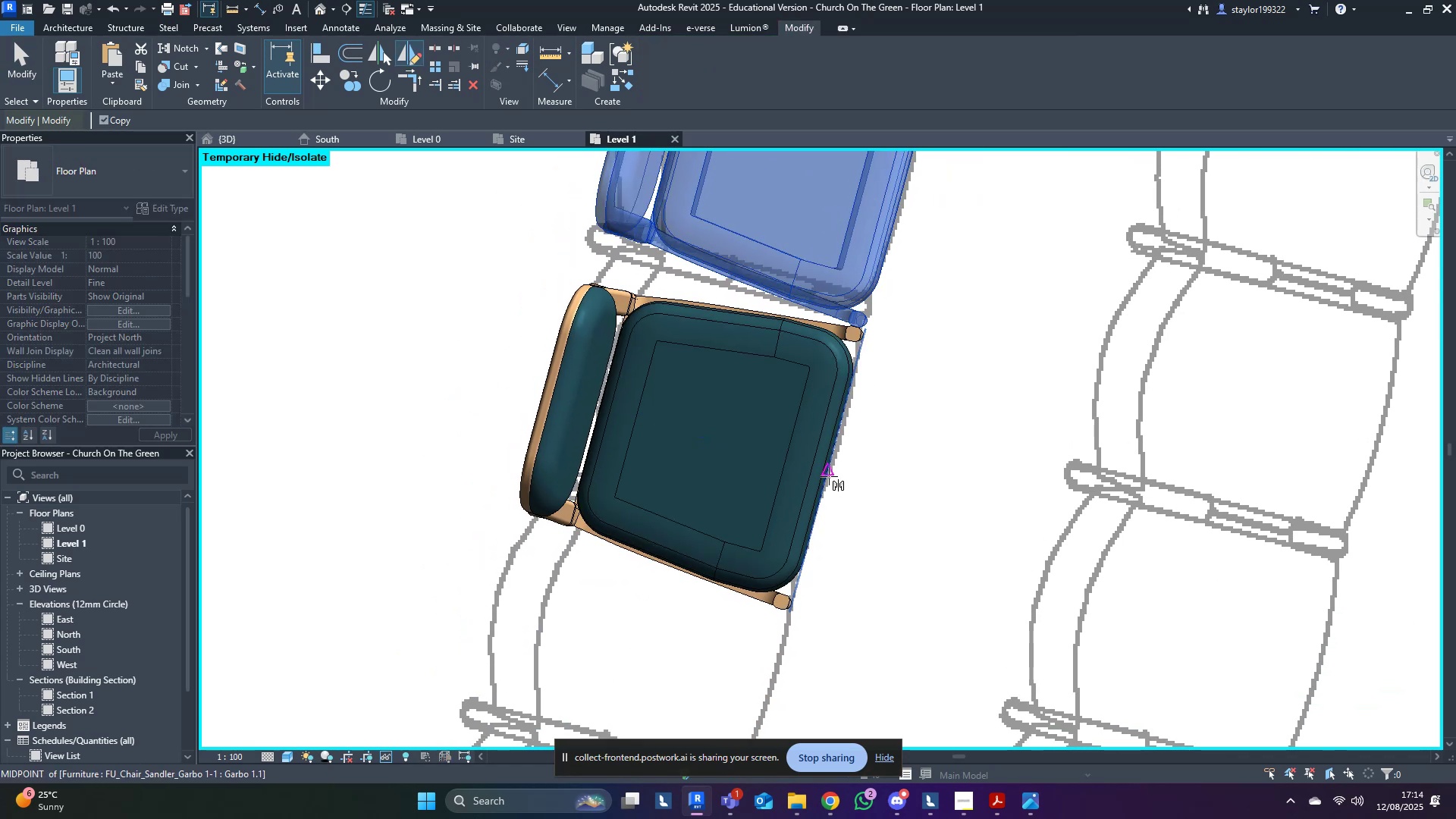 
left_click([829, 476])
 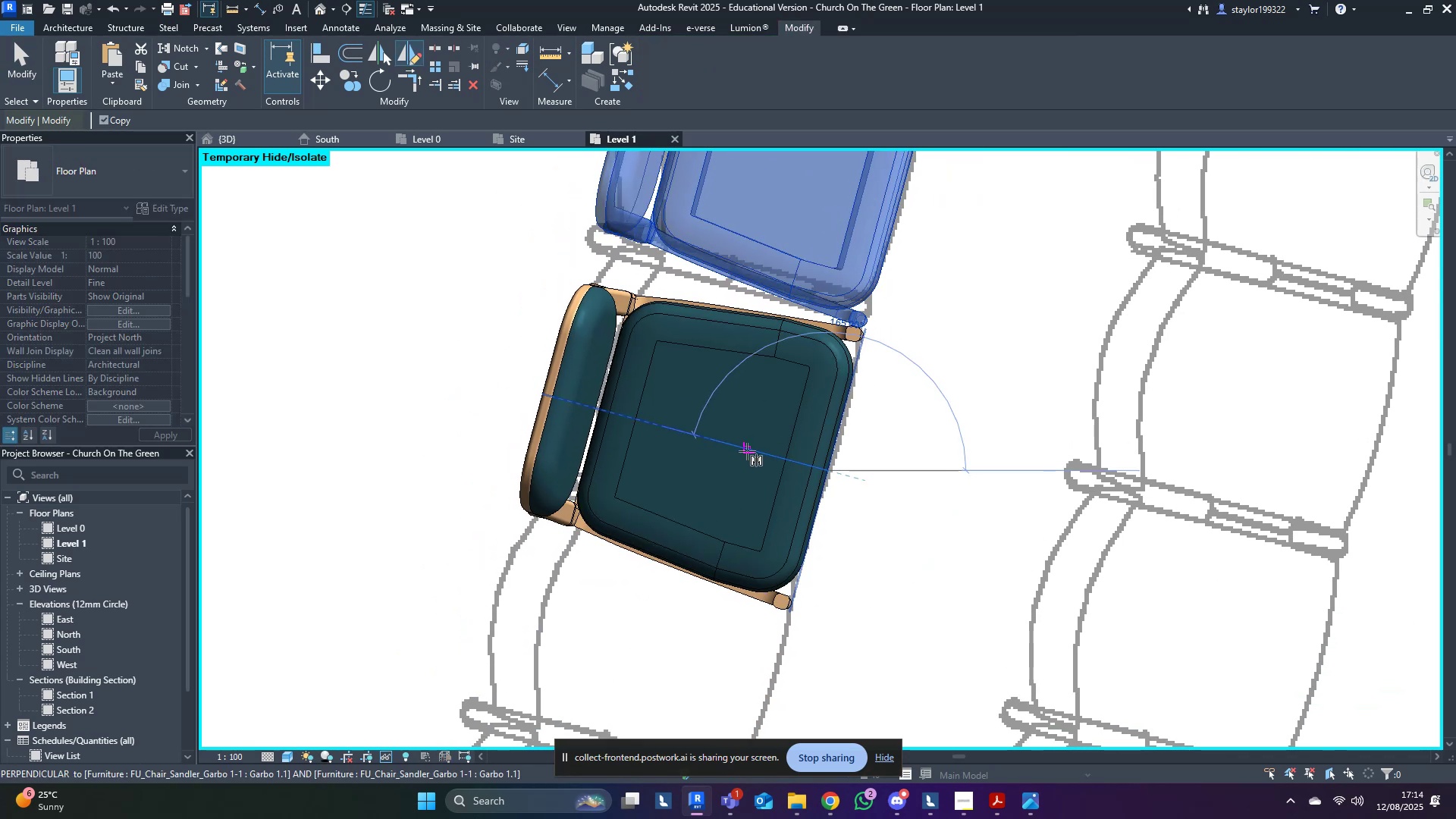 
left_click([747, 451])
 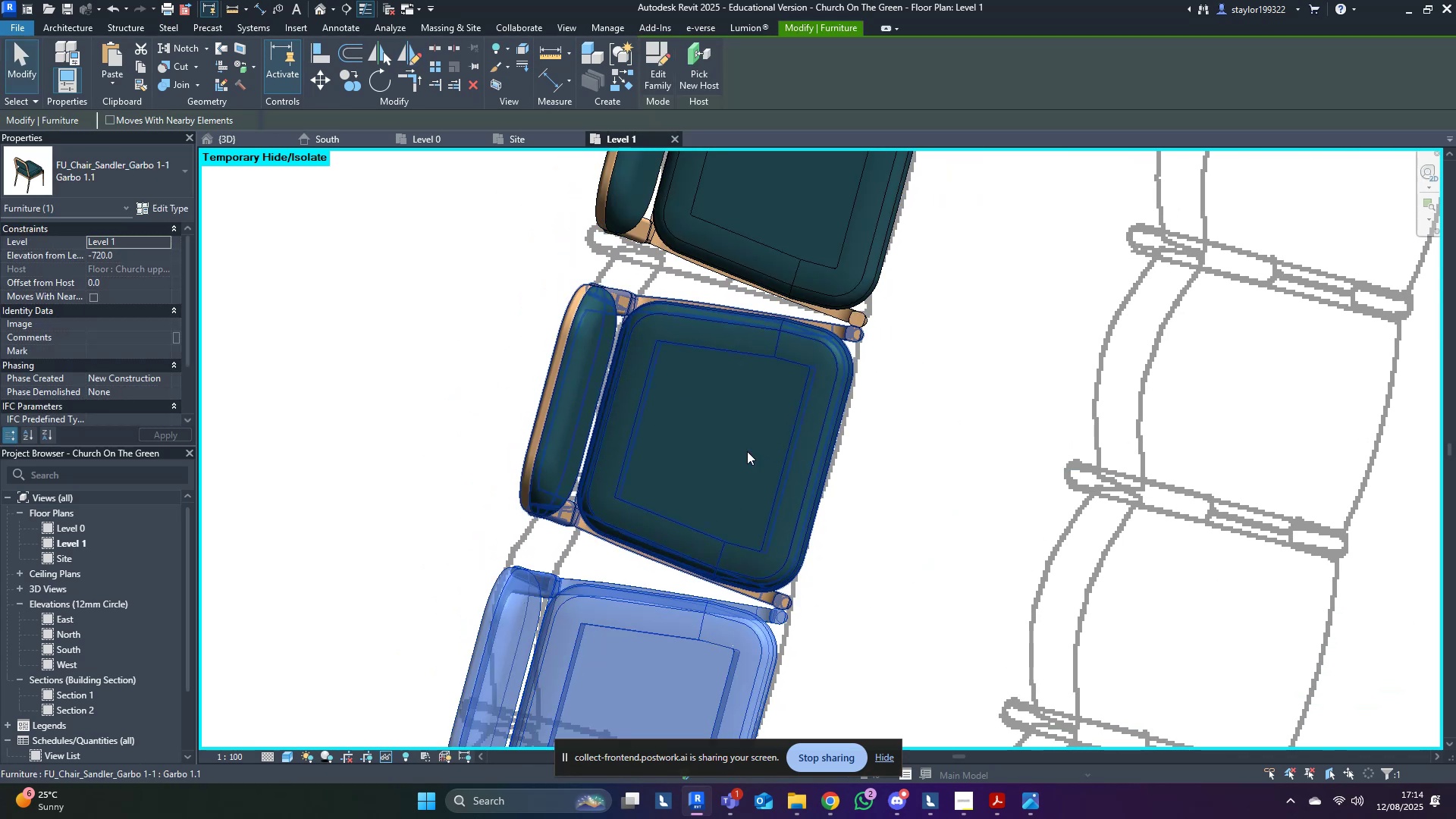 
scroll: coordinate [747, 451], scroll_direction: down, amount: 5.0
 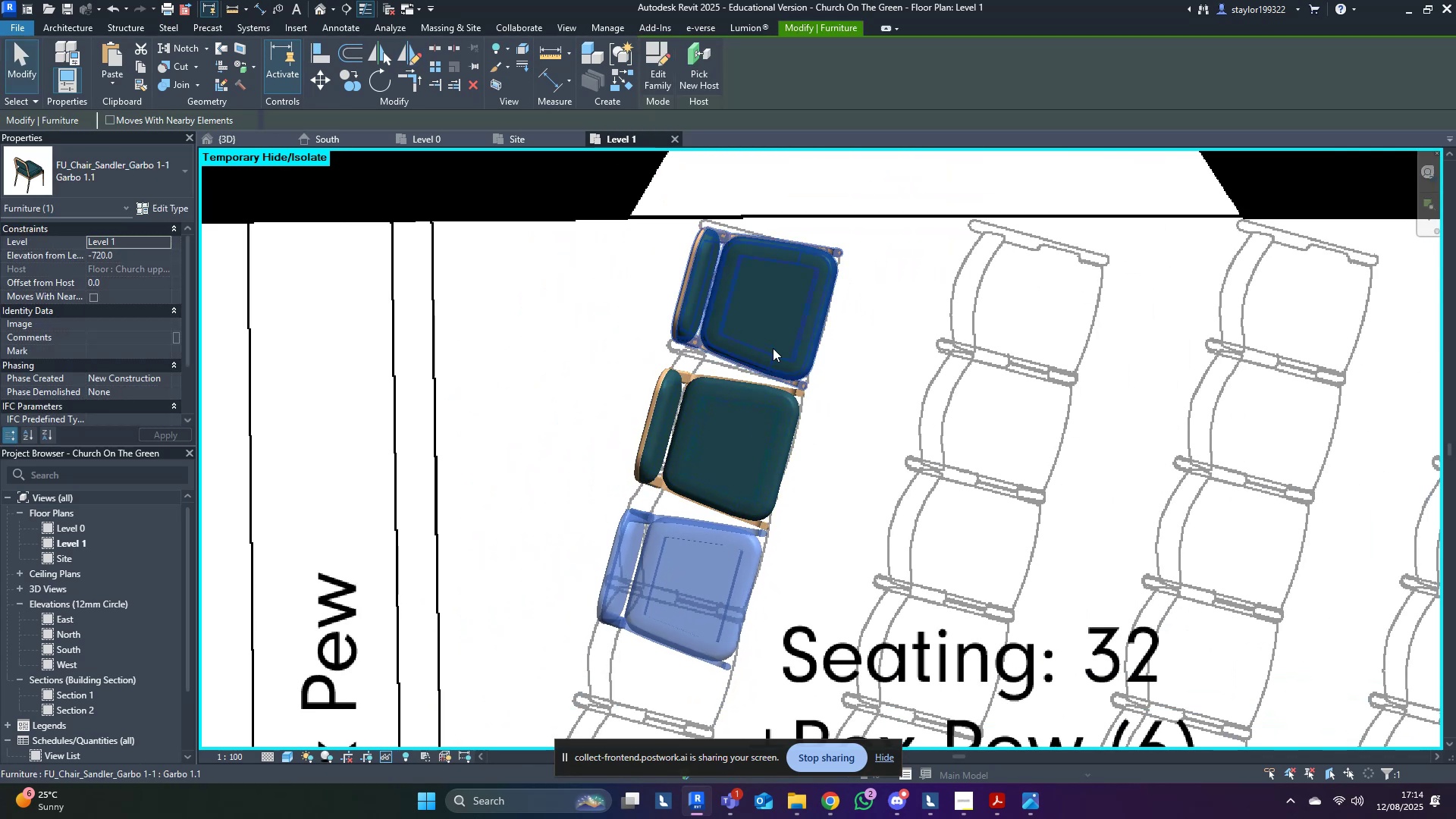 
left_click([773, 347])
 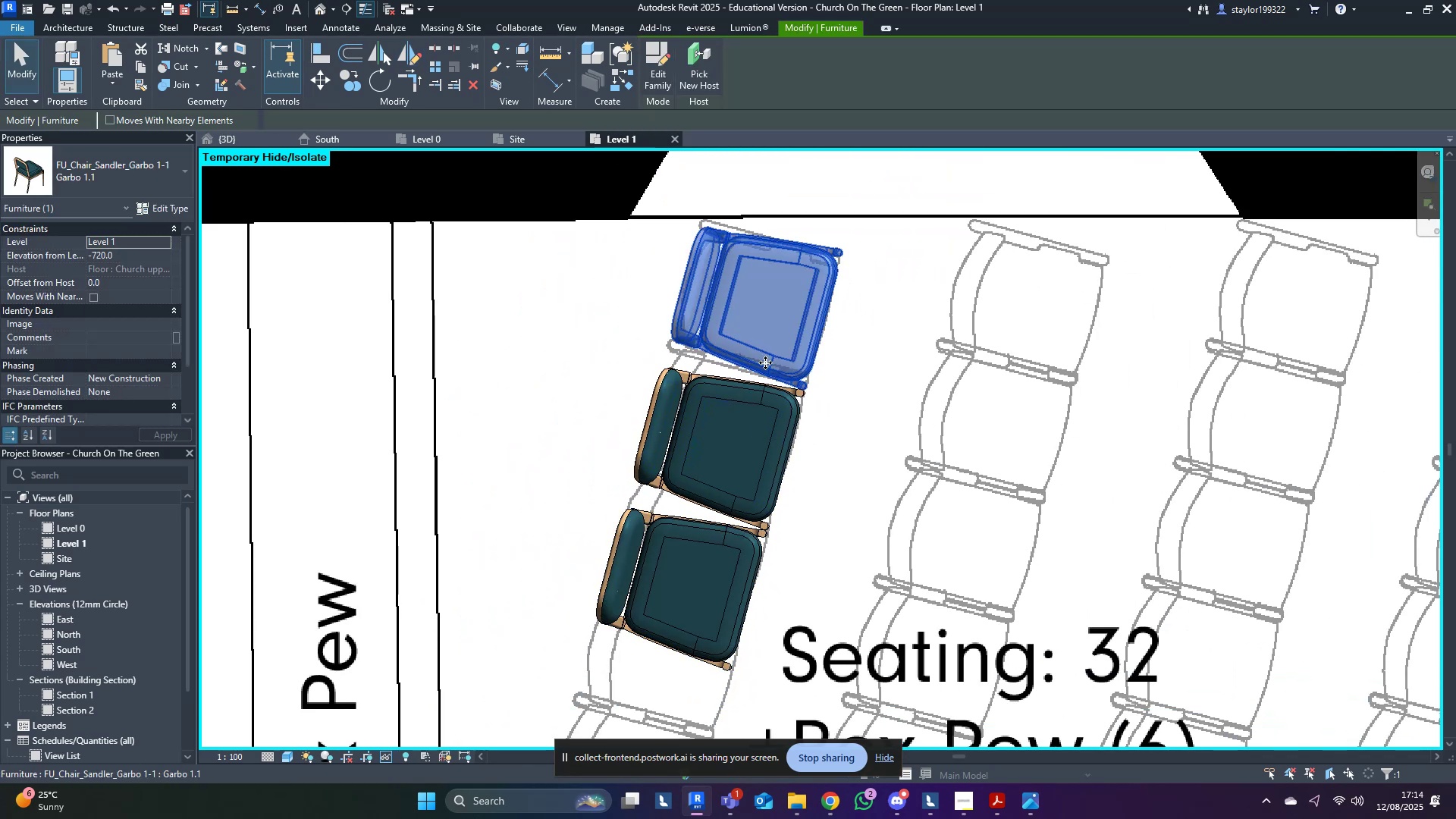 
hold_key(key=ControlLeft, duration=0.73)
left_click([734, 454])
 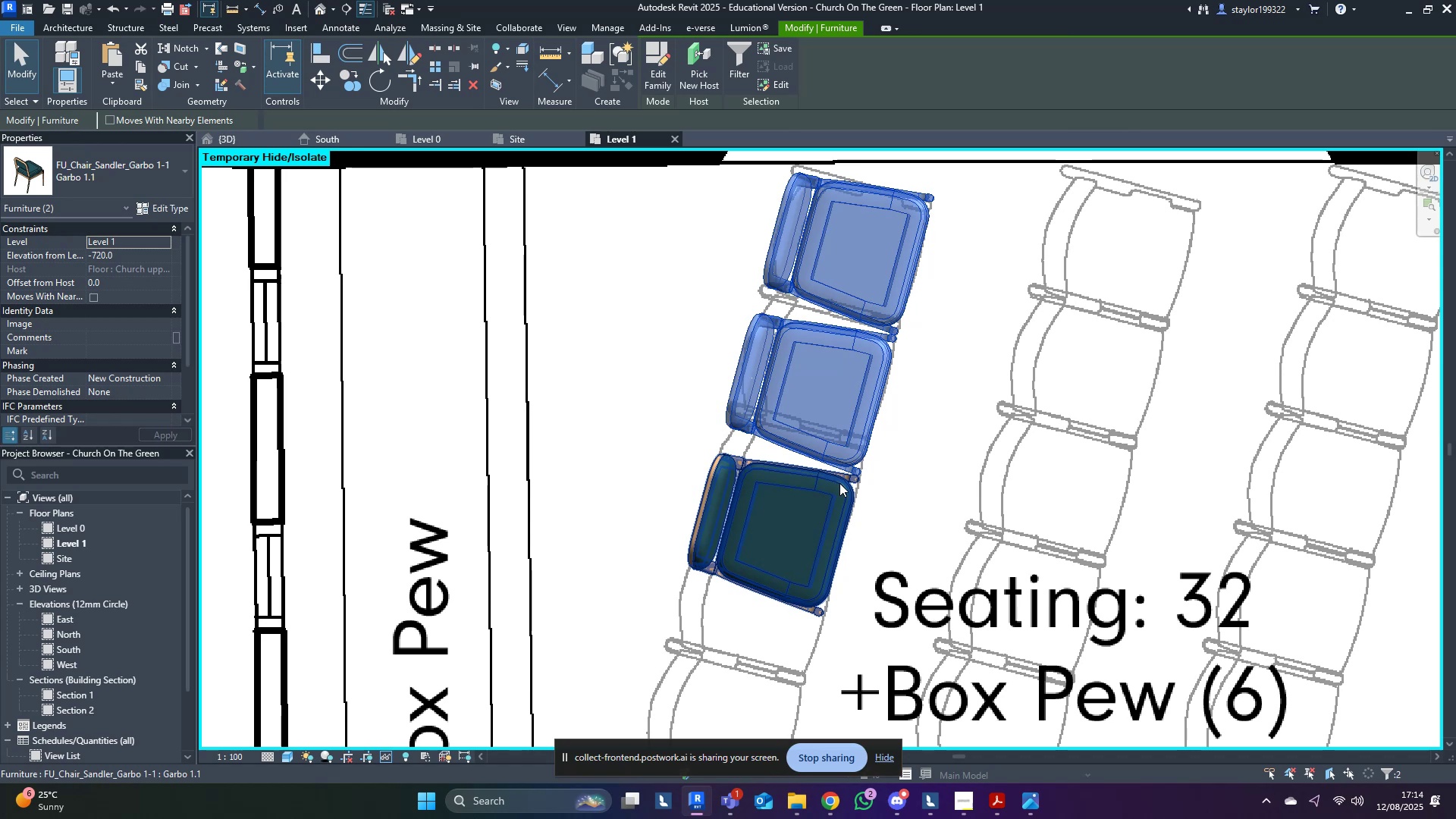 
hold_key(key=ControlLeft, duration=0.46)
 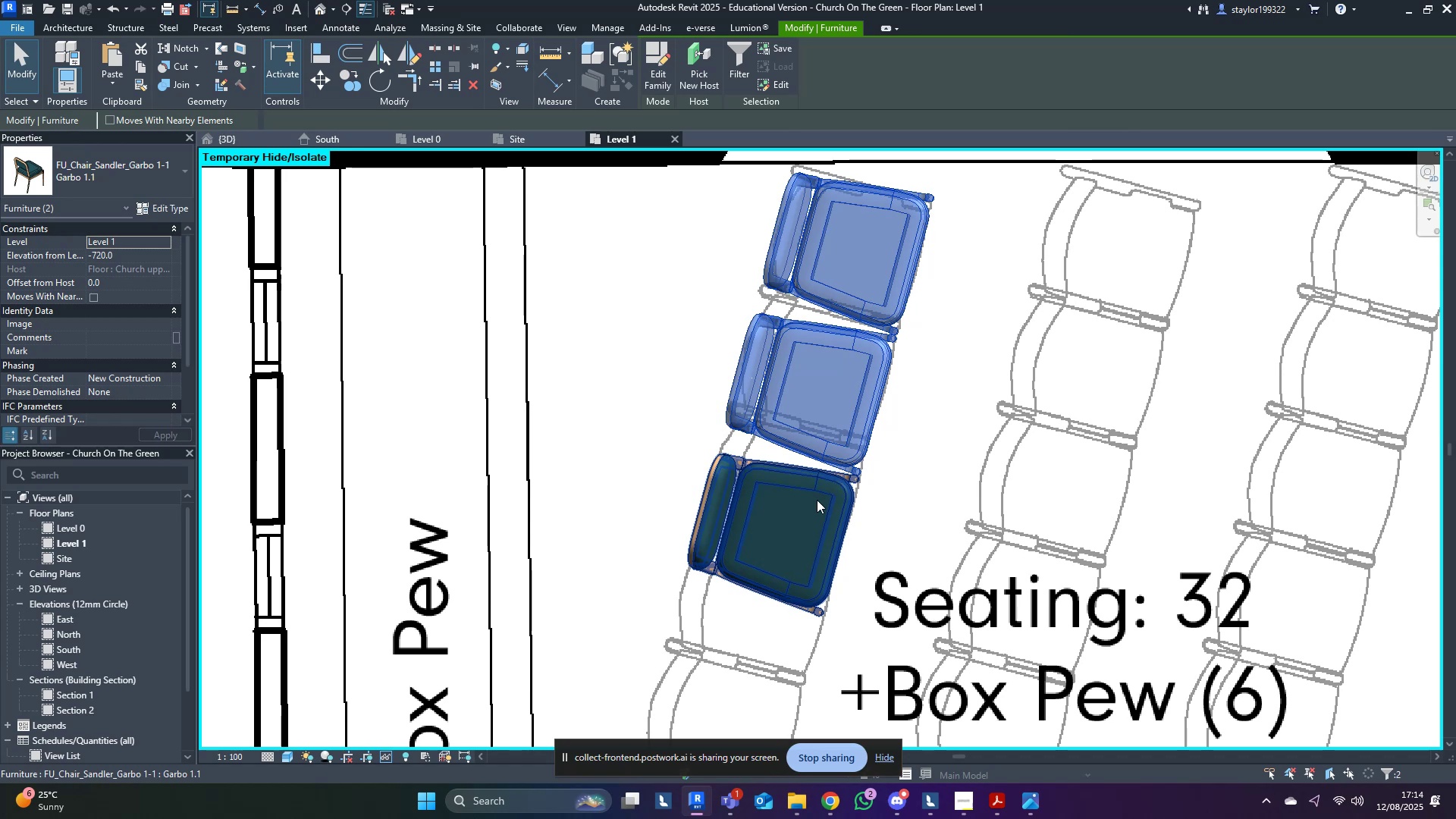 
hold_key(key=ShiftLeft, duration=0.4)
left_click([868, 273])
 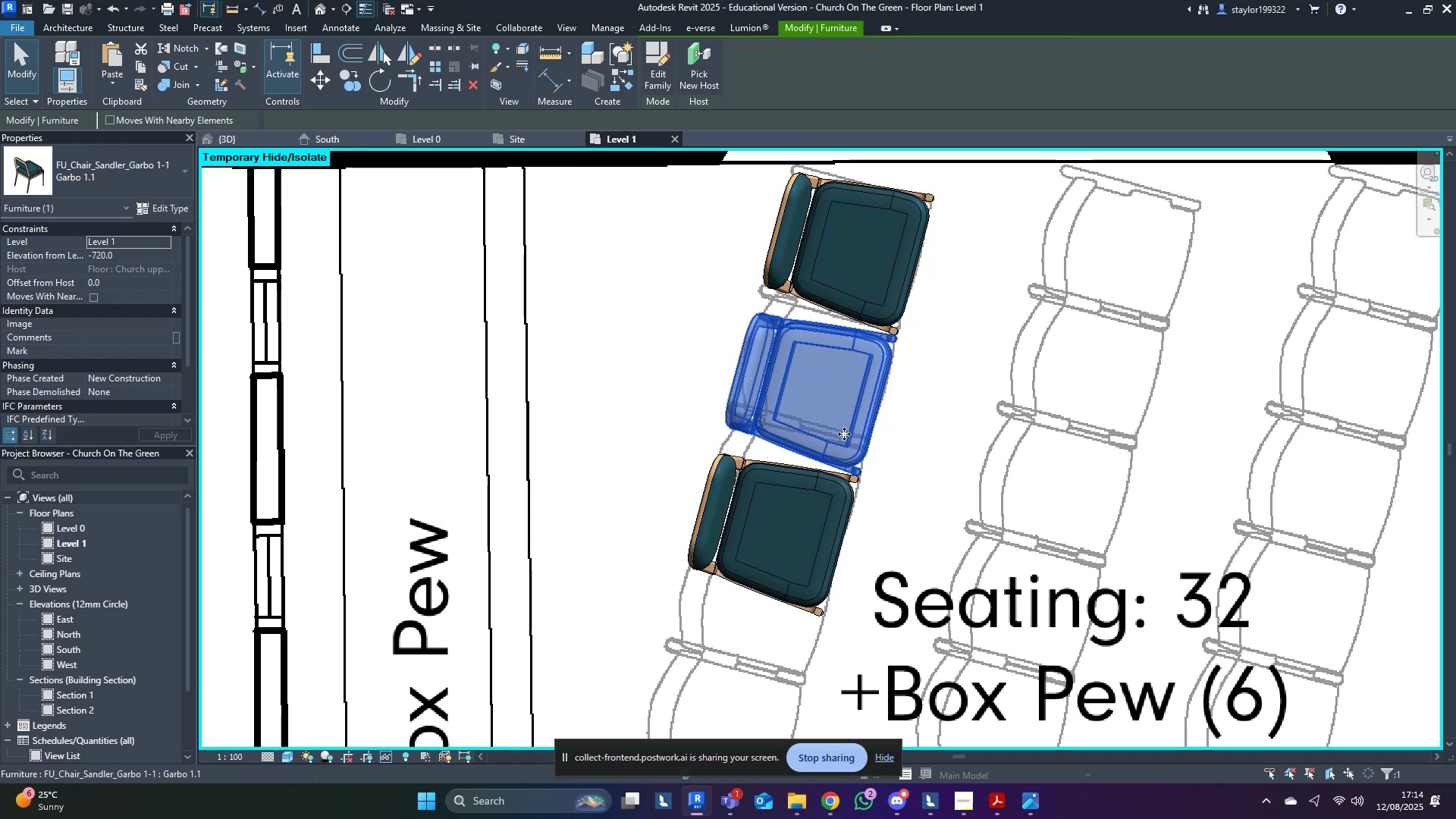 
left_click([808, 491])
 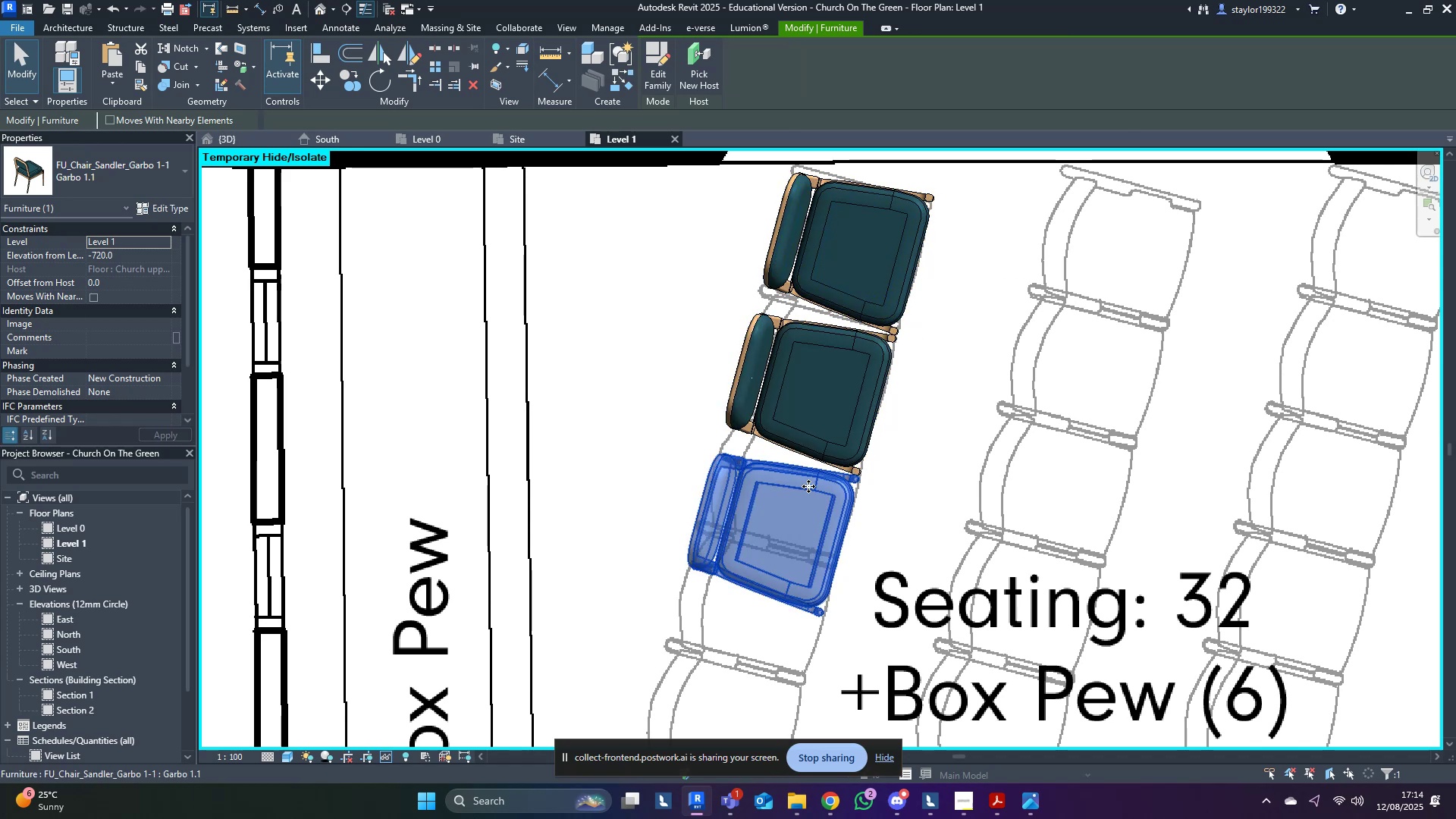 
hold_key(key=ControlLeft, duration=0.36)
left_click([829, 397])
 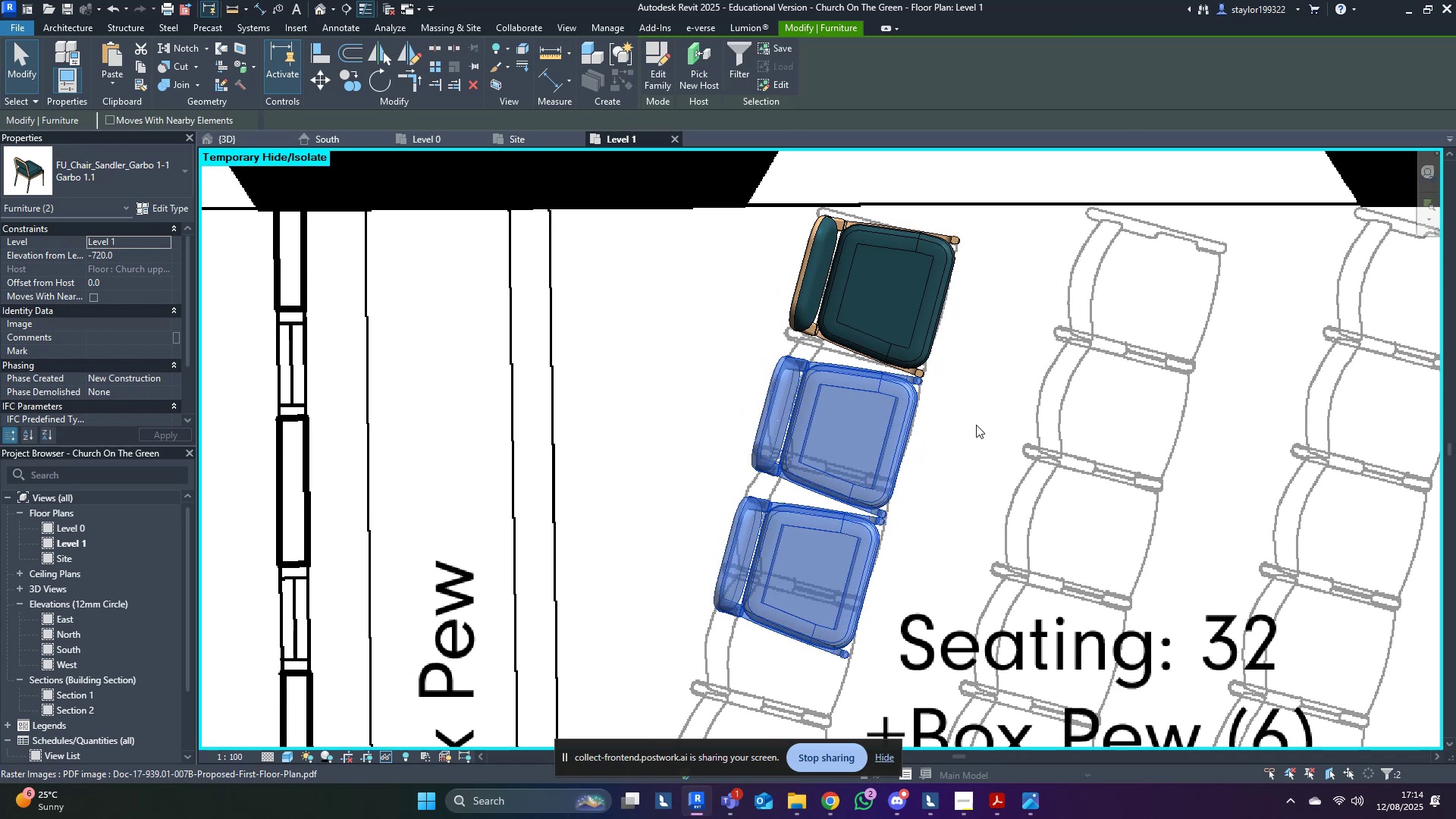 
type(mv)
 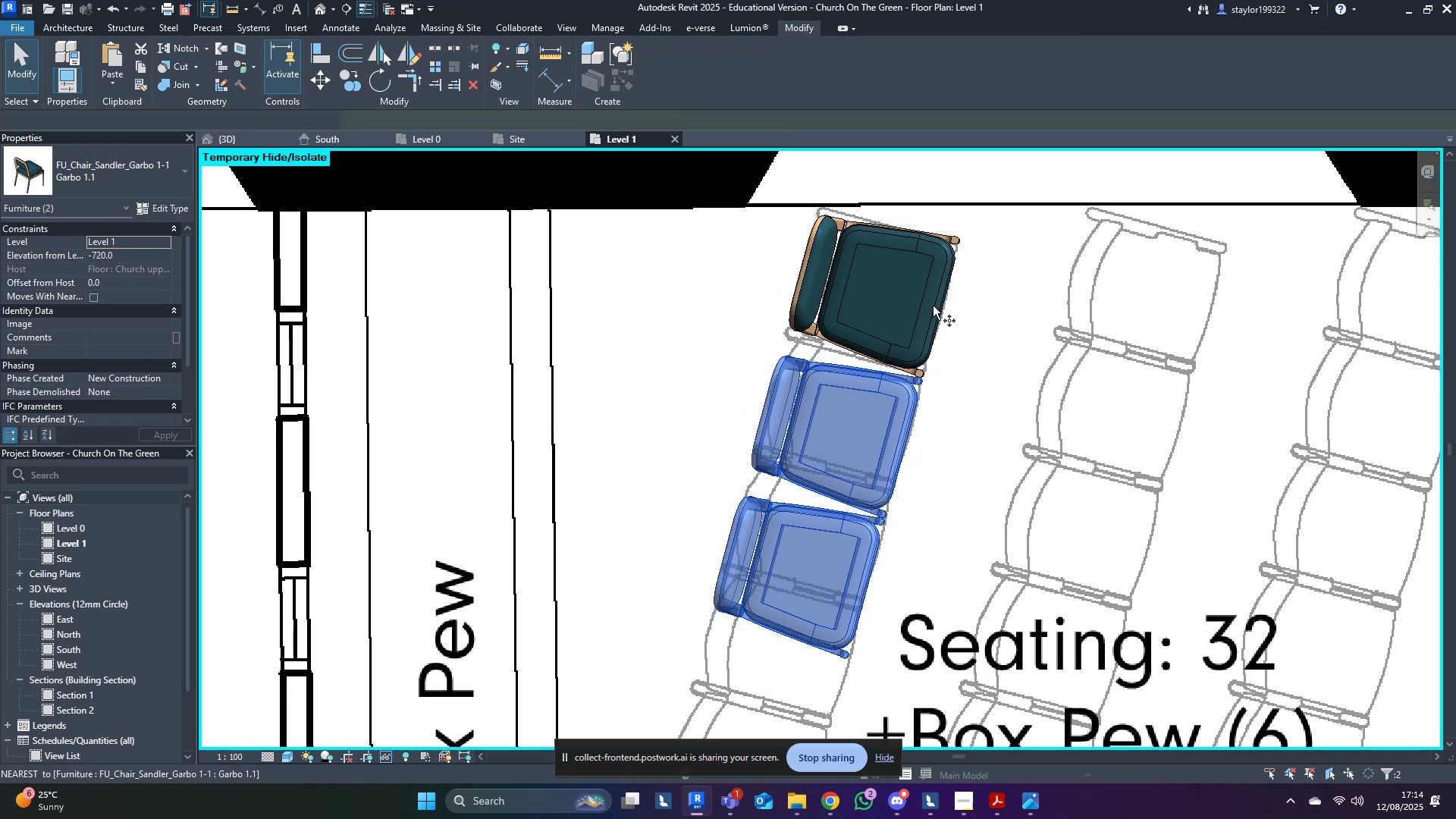 
scroll: coordinate [1000, 263], scroll_direction: up, amount: 7.0
 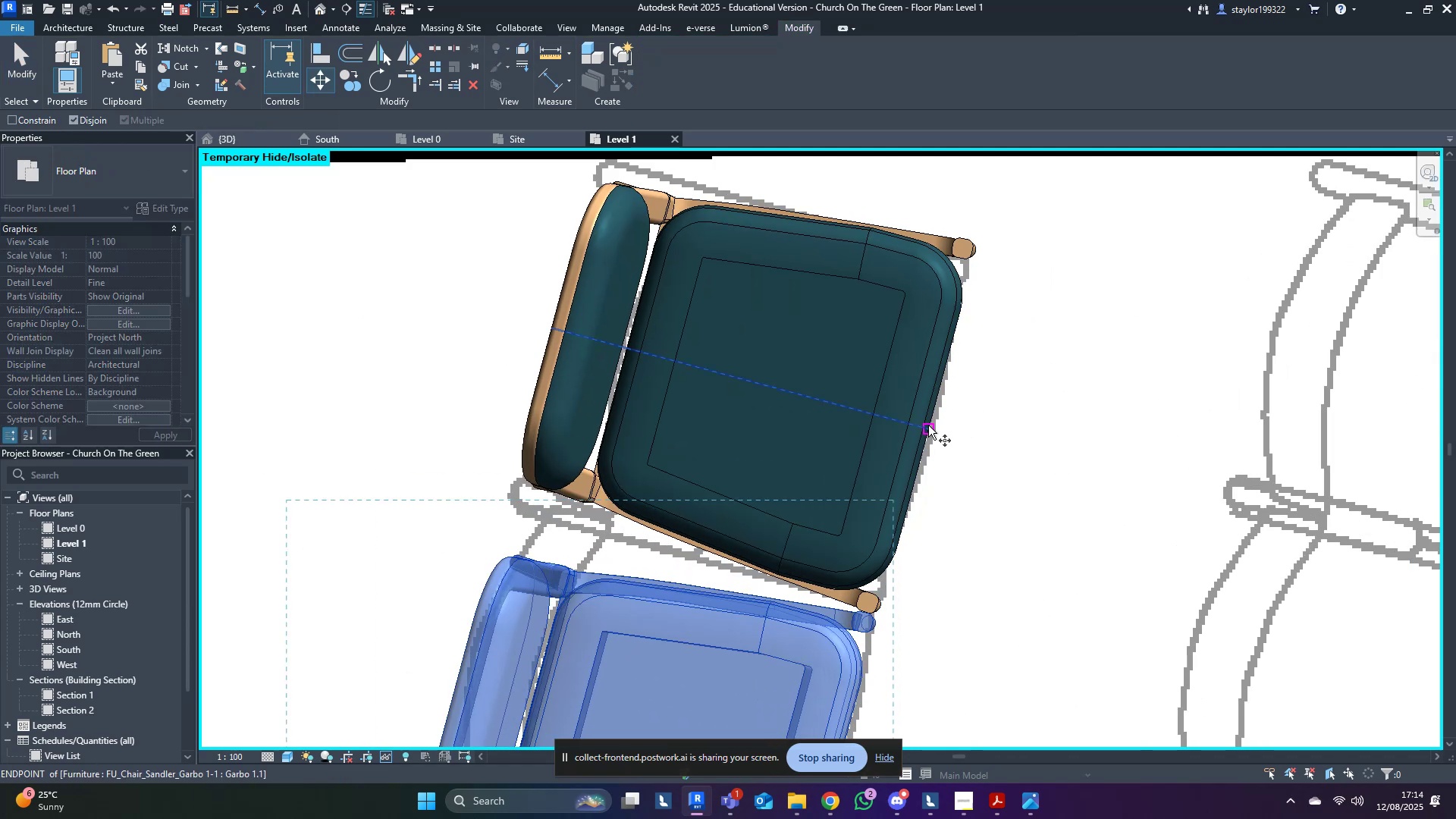 
left_click([928, 426])
 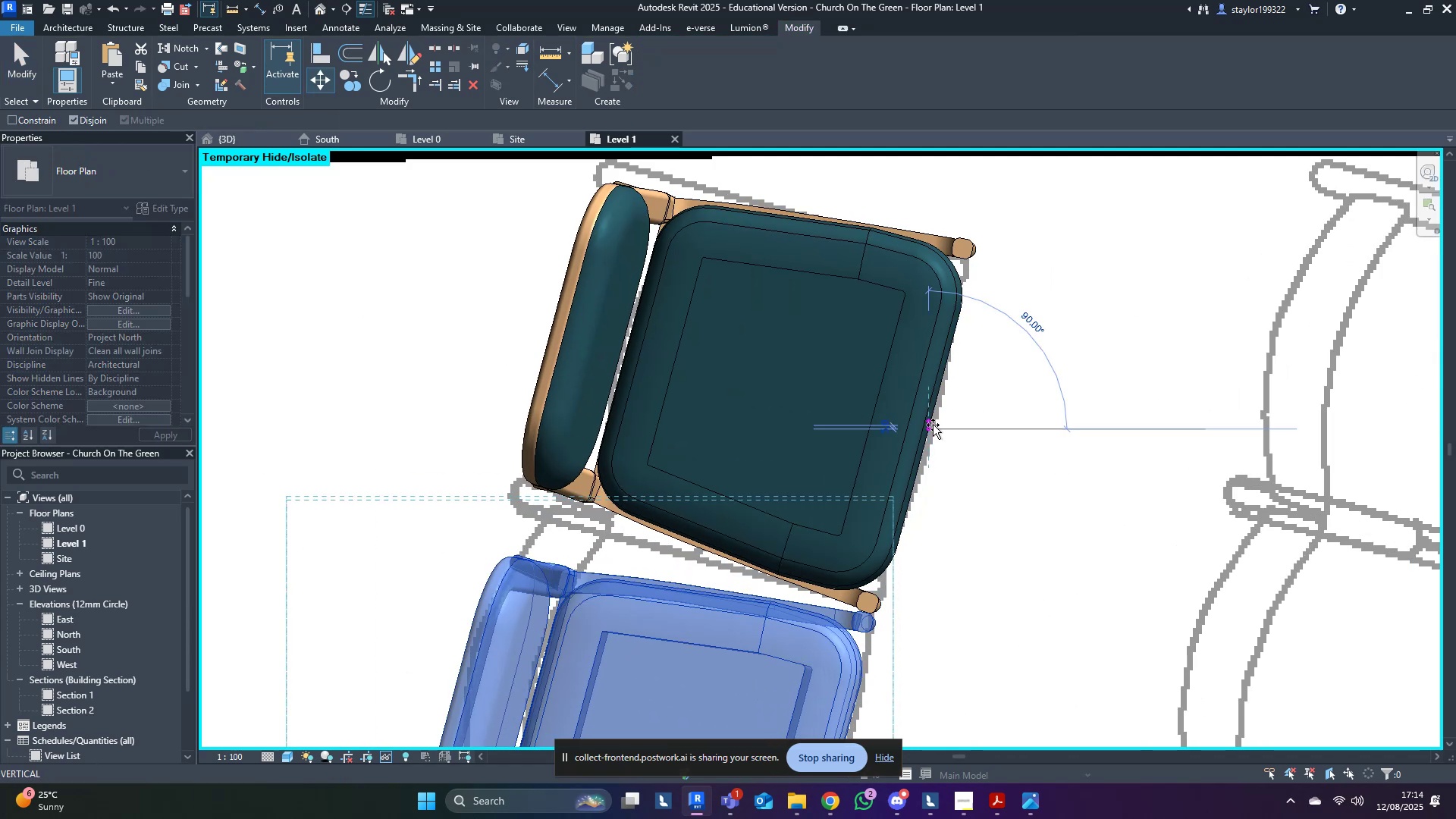 
scroll: coordinate [1007, 446], scroll_direction: down, amount: 3.0
 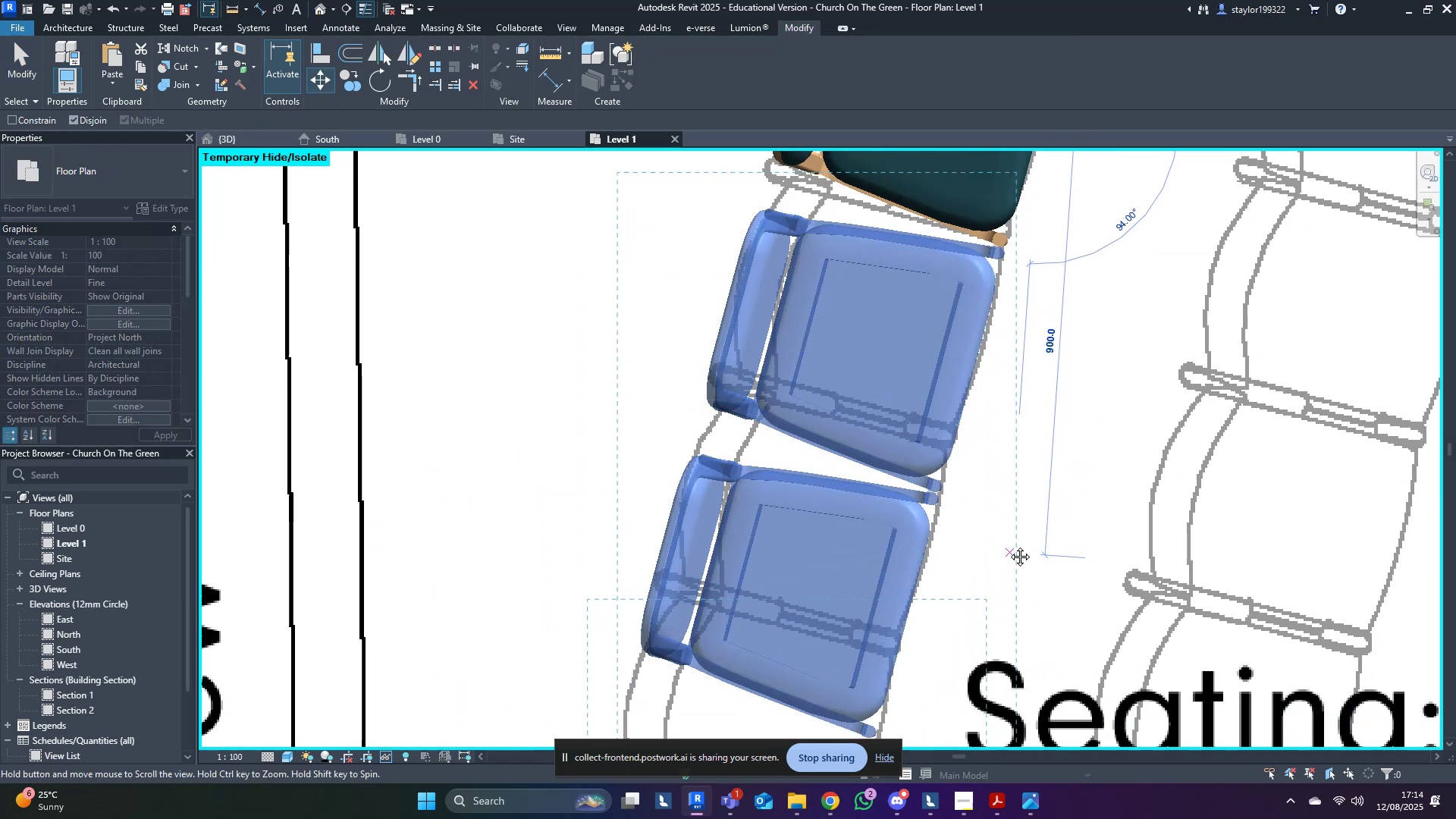 
scroll: coordinate [1107, 370], scroll_direction: up, amount: 3.0
 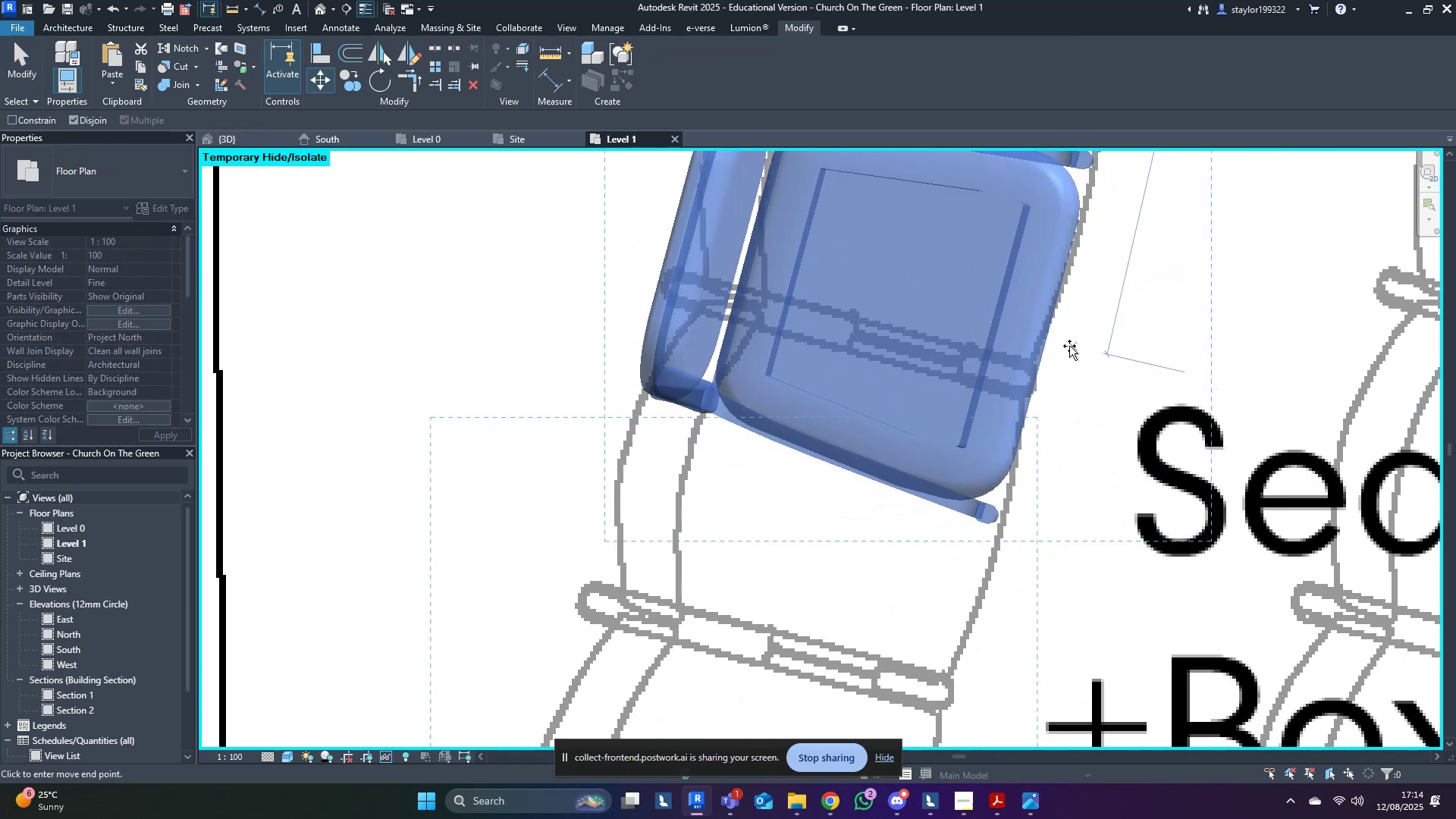 
hold_key(key=ControlLeft, duration=1.32)
left_click([1048, 339])
 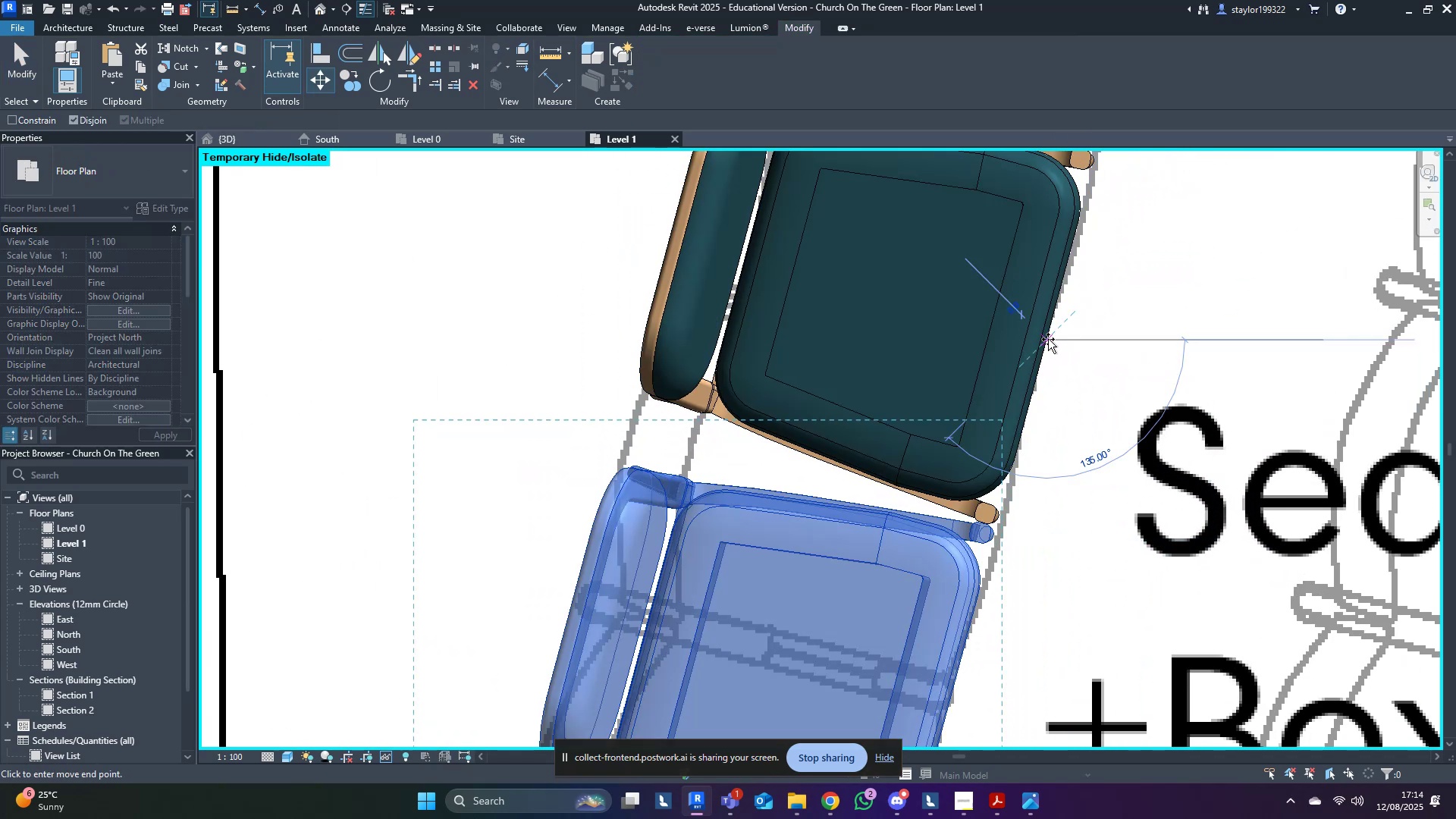 
scroll: coordinate [1042, 347], scroll_direction: down, amount: 15.0
 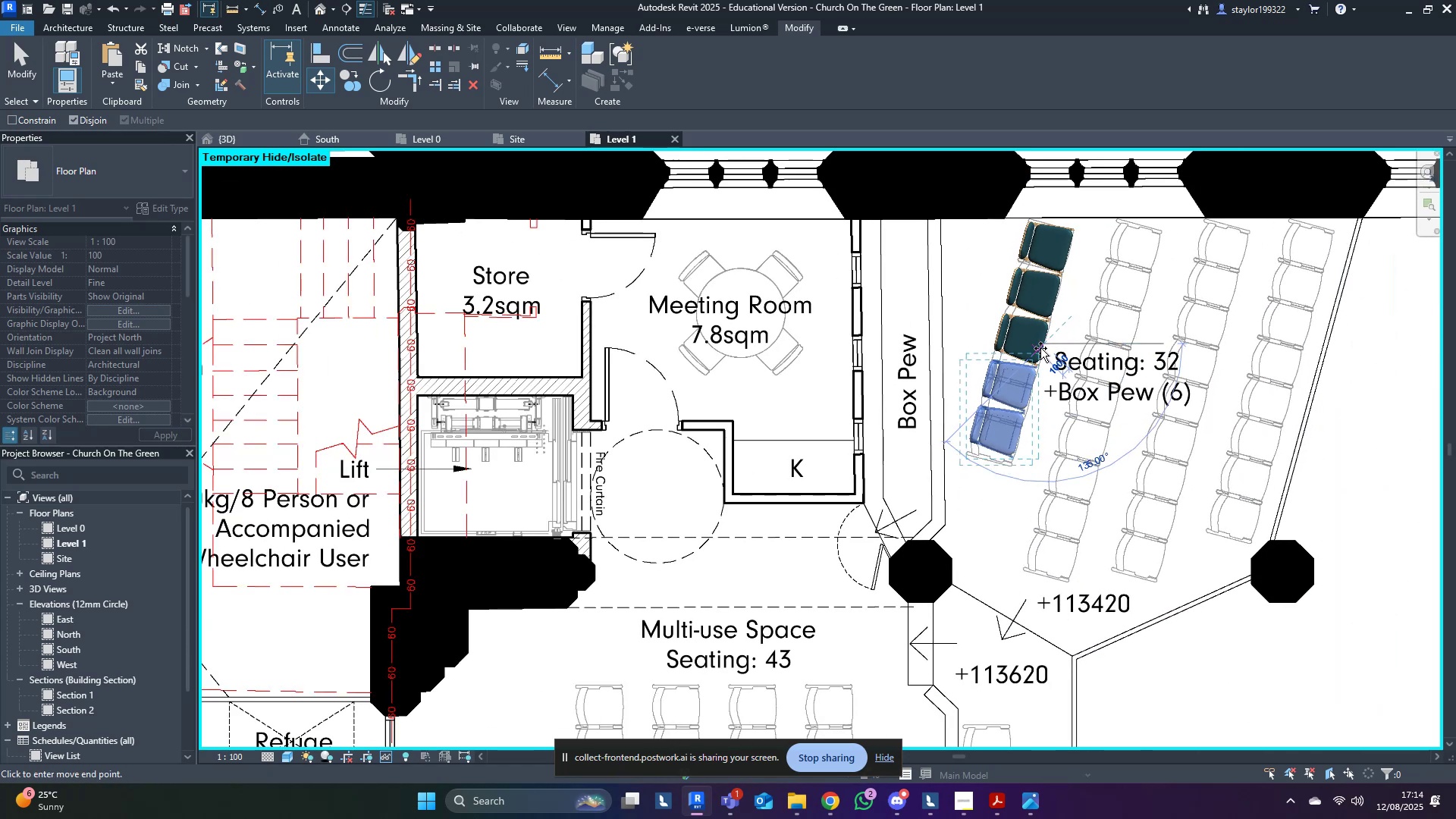 
key(Escape)
 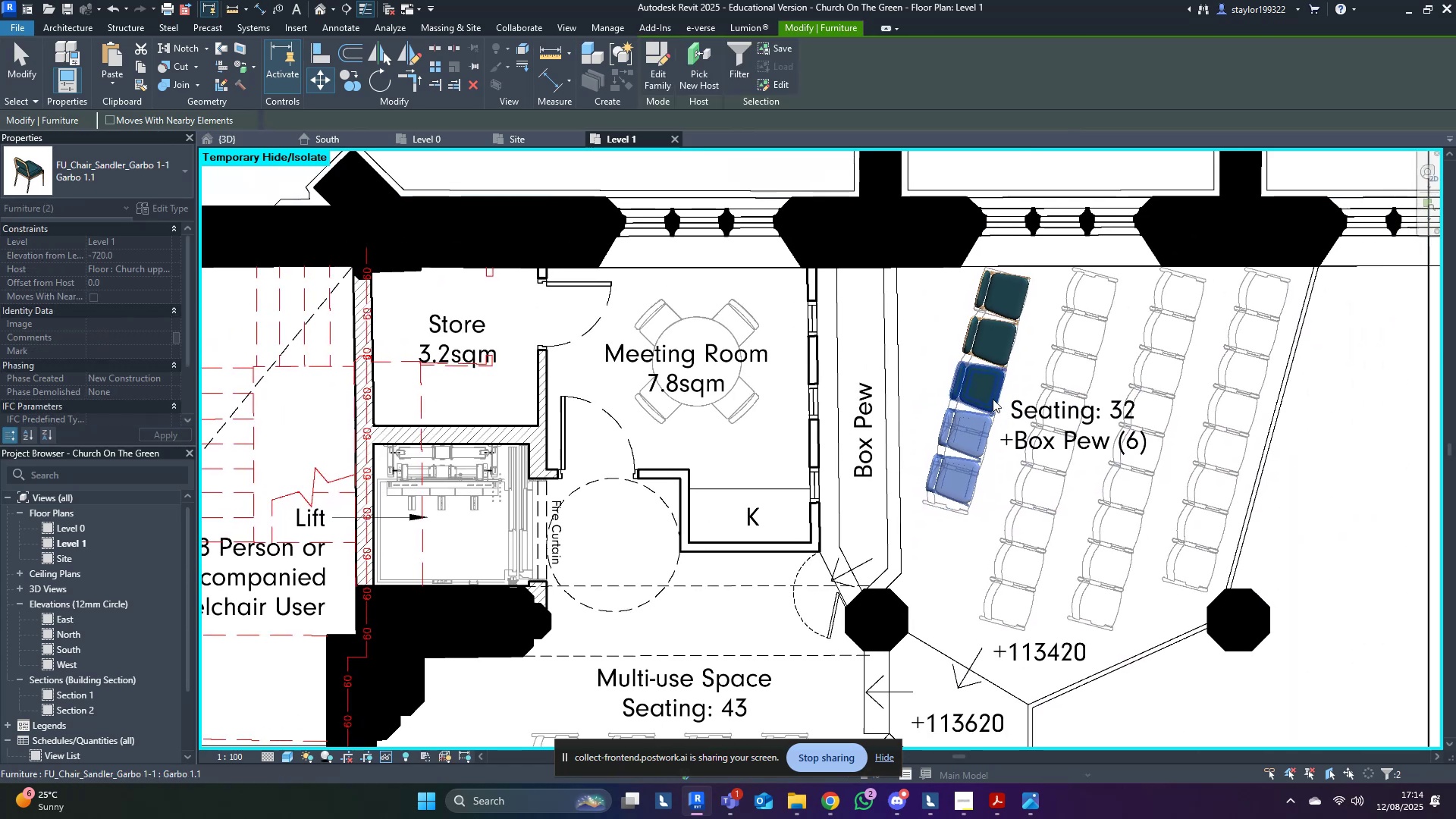 
hold_key(key=ControlLeft, duration=0.97)
double_click([997, 334])
 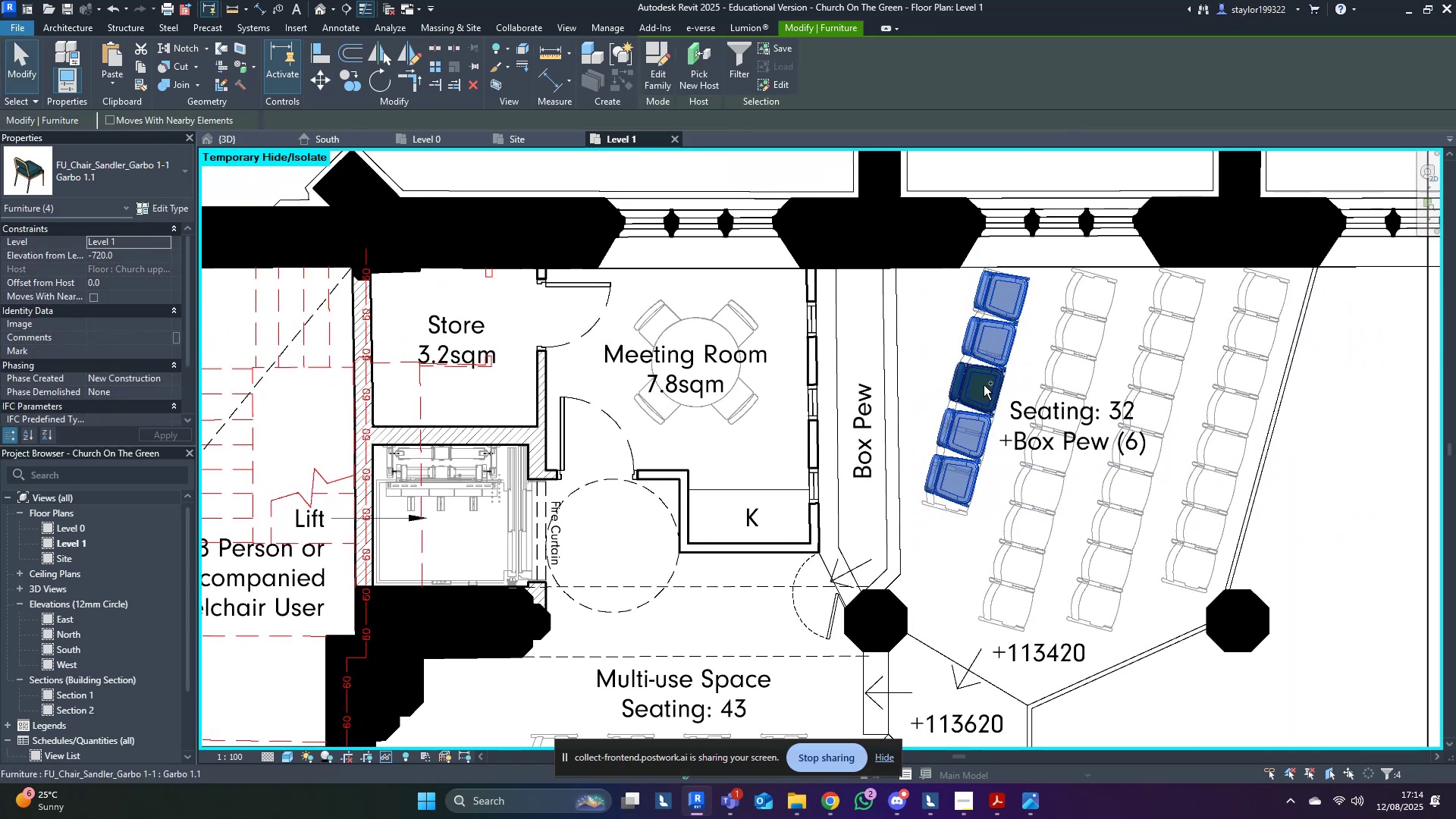 
triple_click([984, 386])
 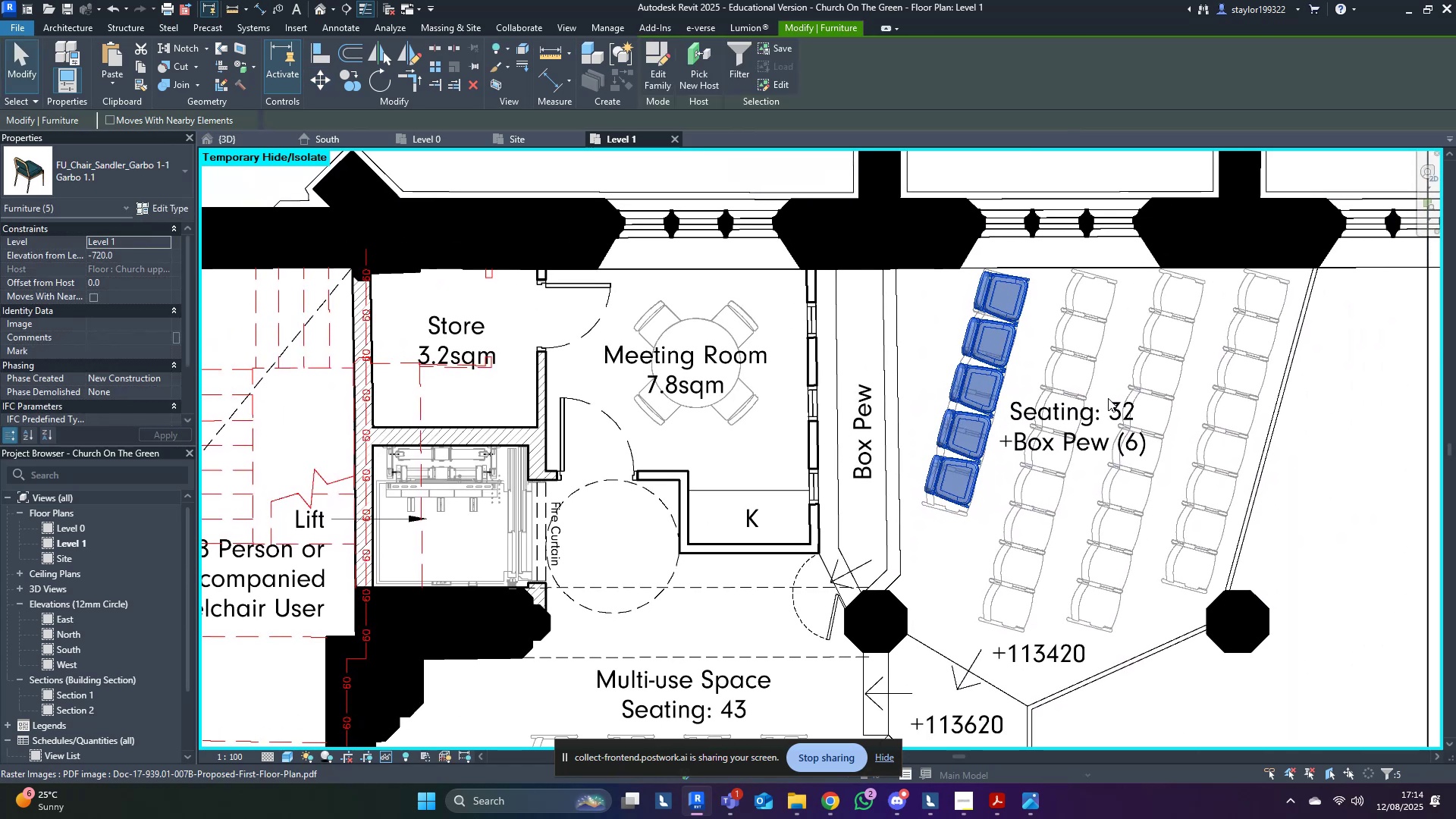 
scroll: coordinate [966, 424], scroll_direction: up, amount: 4.0
 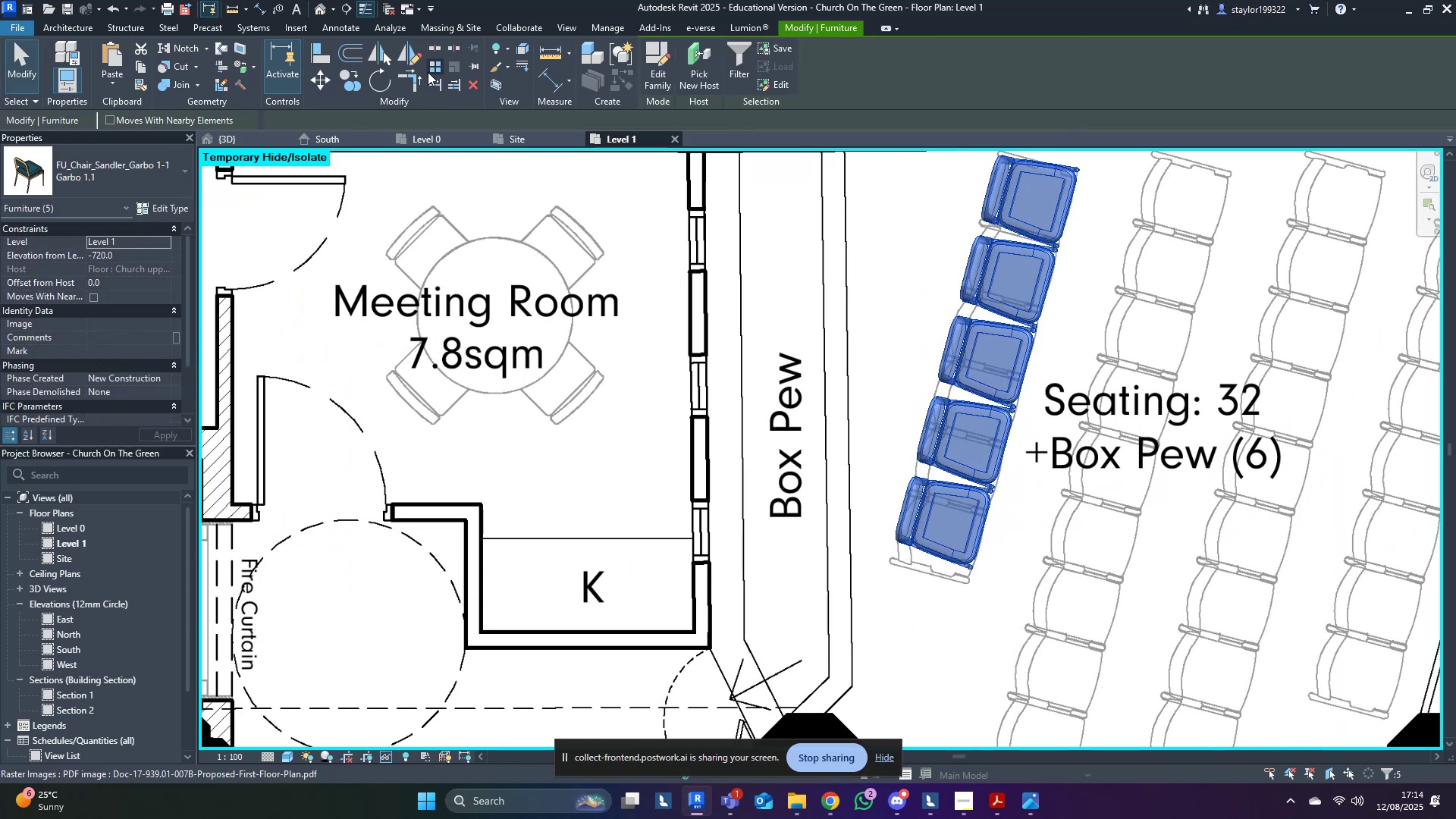 
left_click([432, 72])
 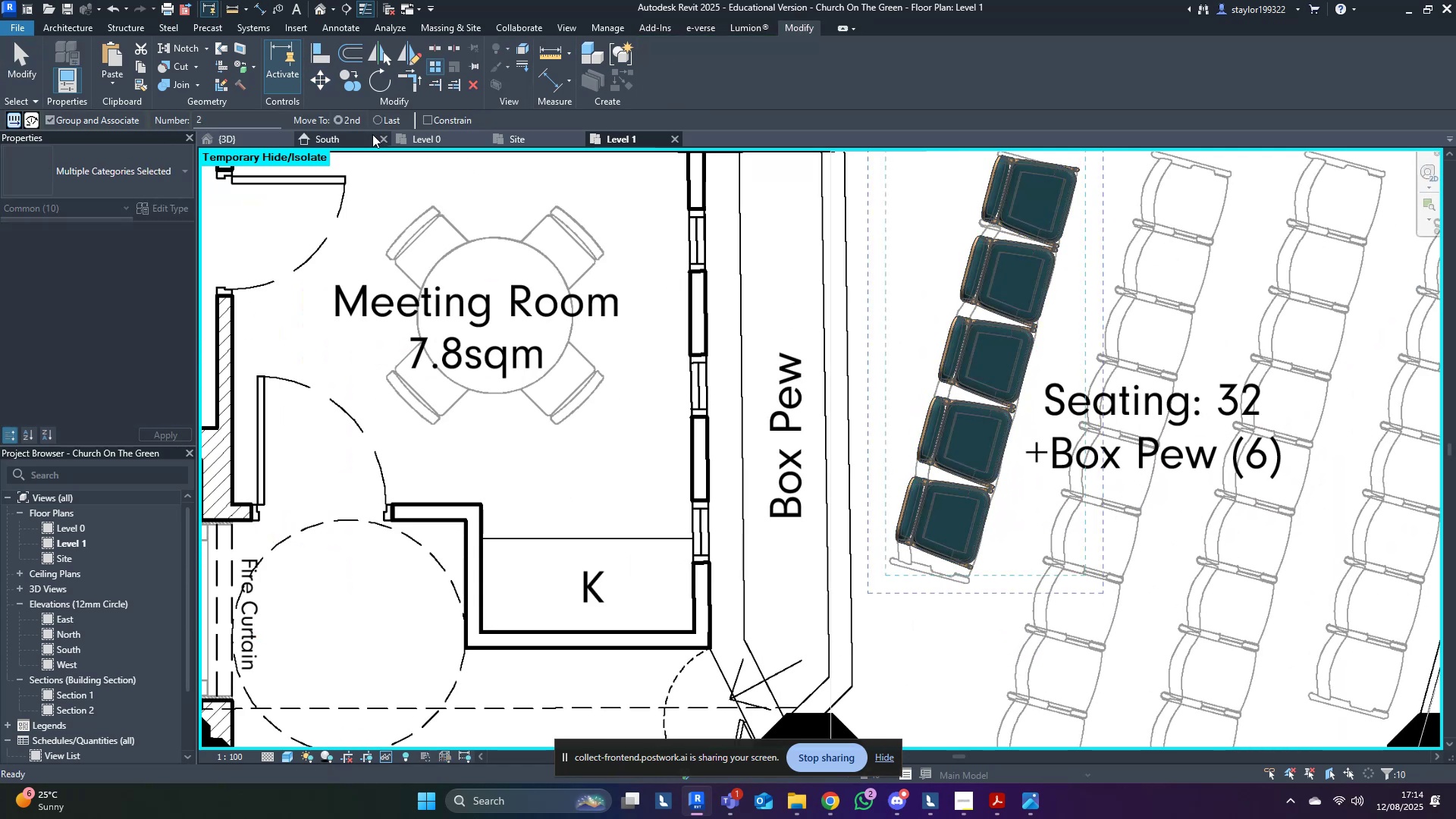 
scroll: coordinate [918, 596], scroll_direction: up, amount: 6.0
 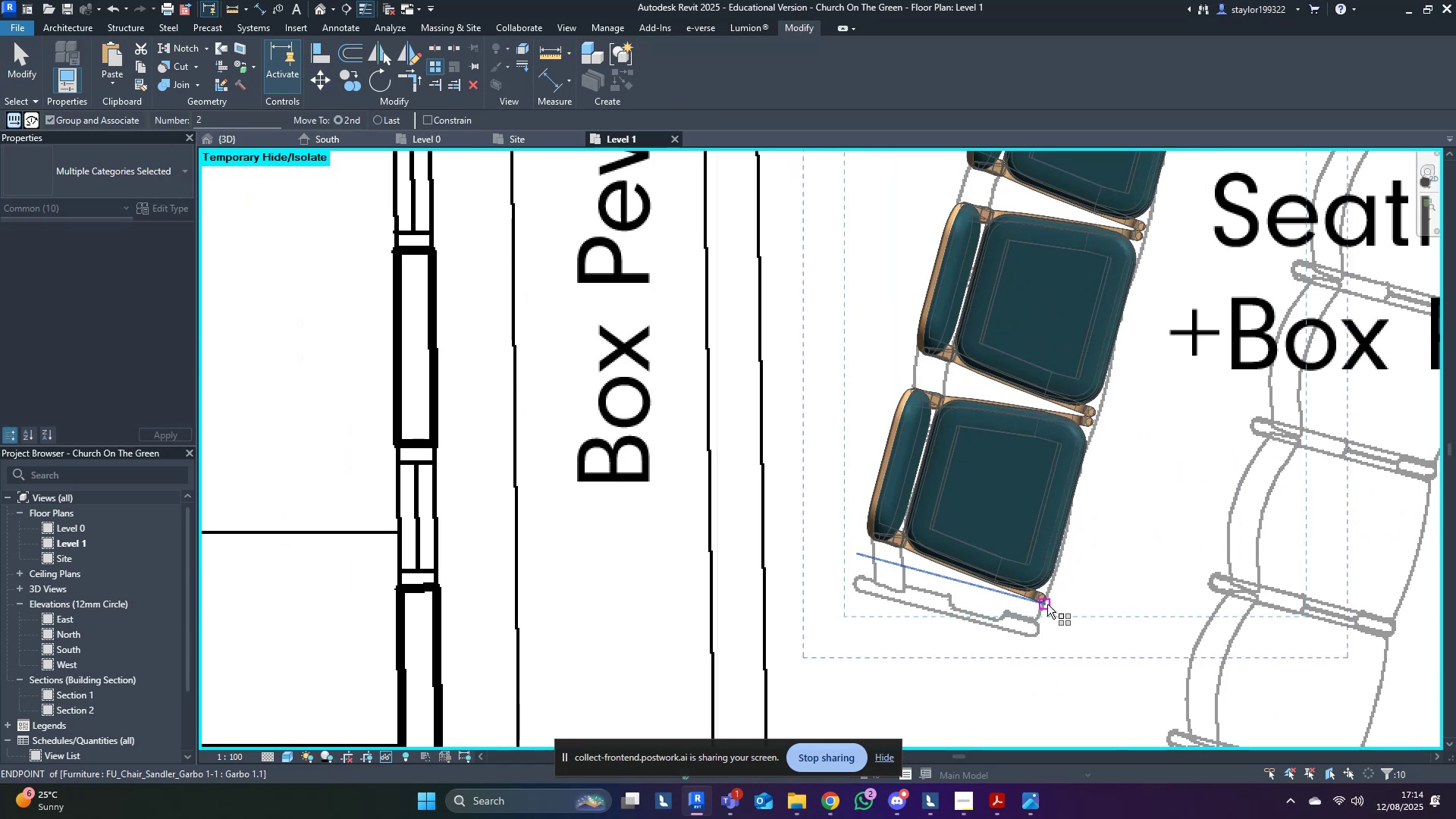 
left_click([1047, 604])
 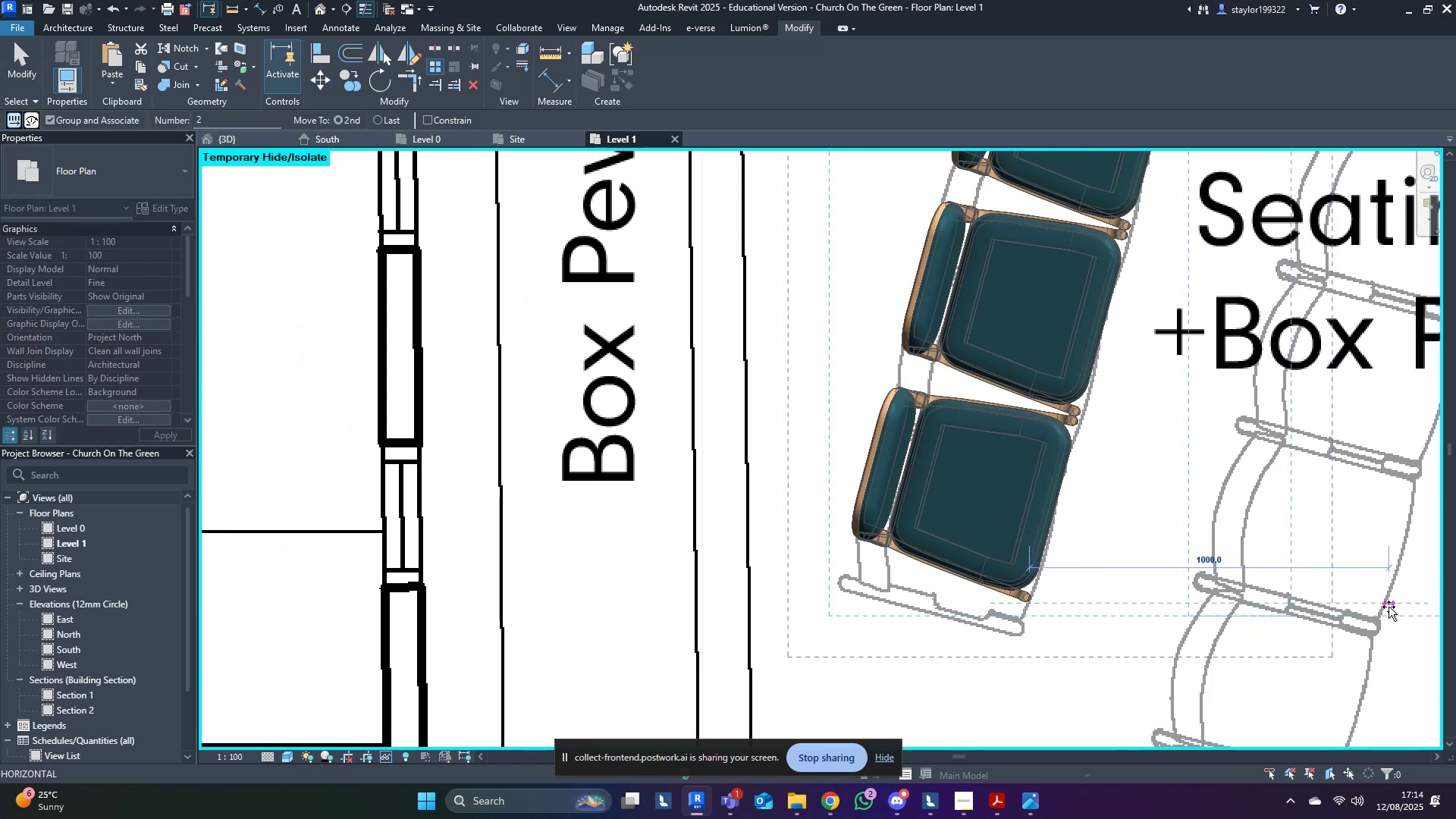 
left_click([1384, 606])
 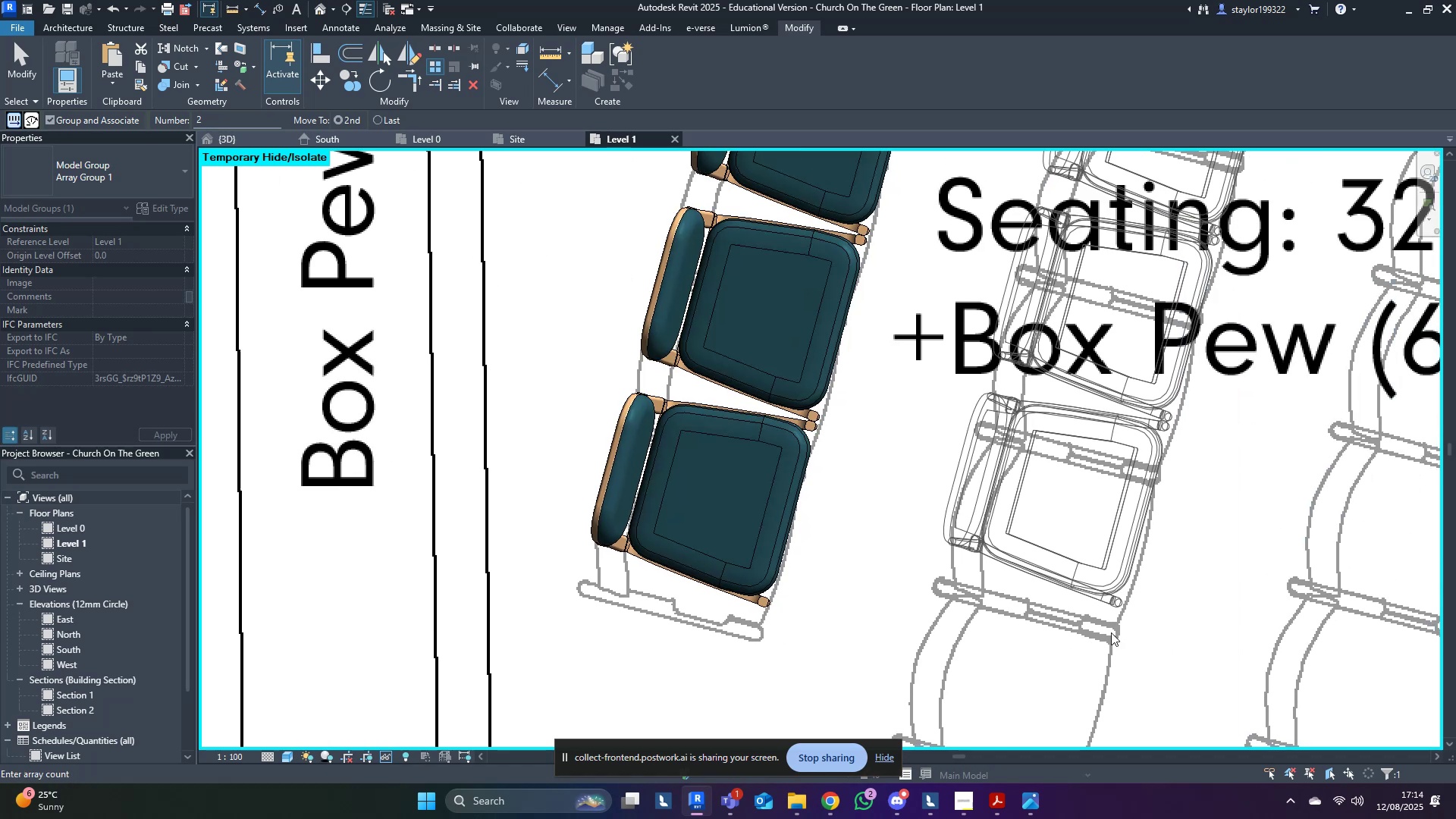 
left_click([1231, 622])
 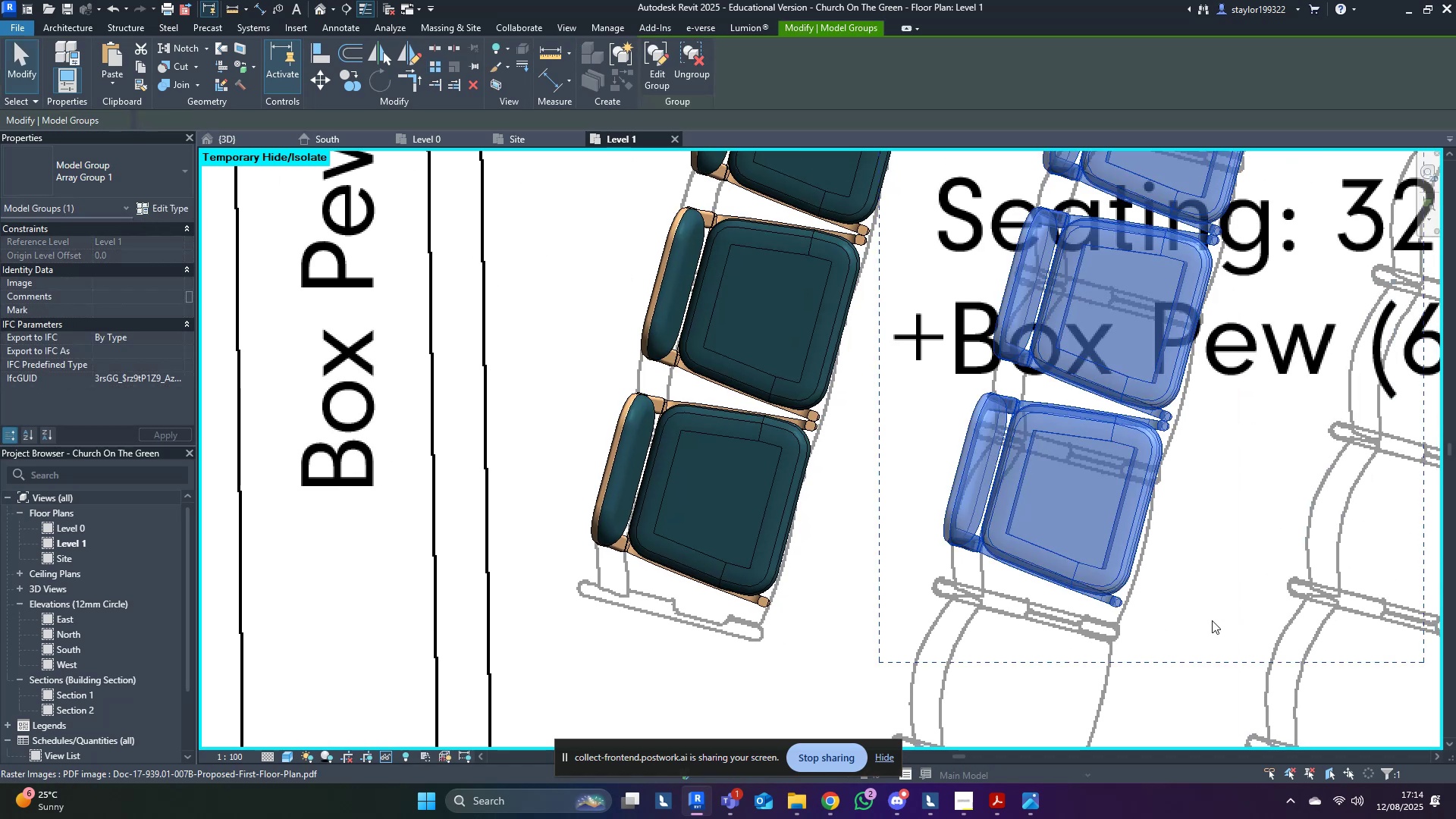 
scroll: coordinate [1188, 592], scroll_direction: down, amount: 7.0
 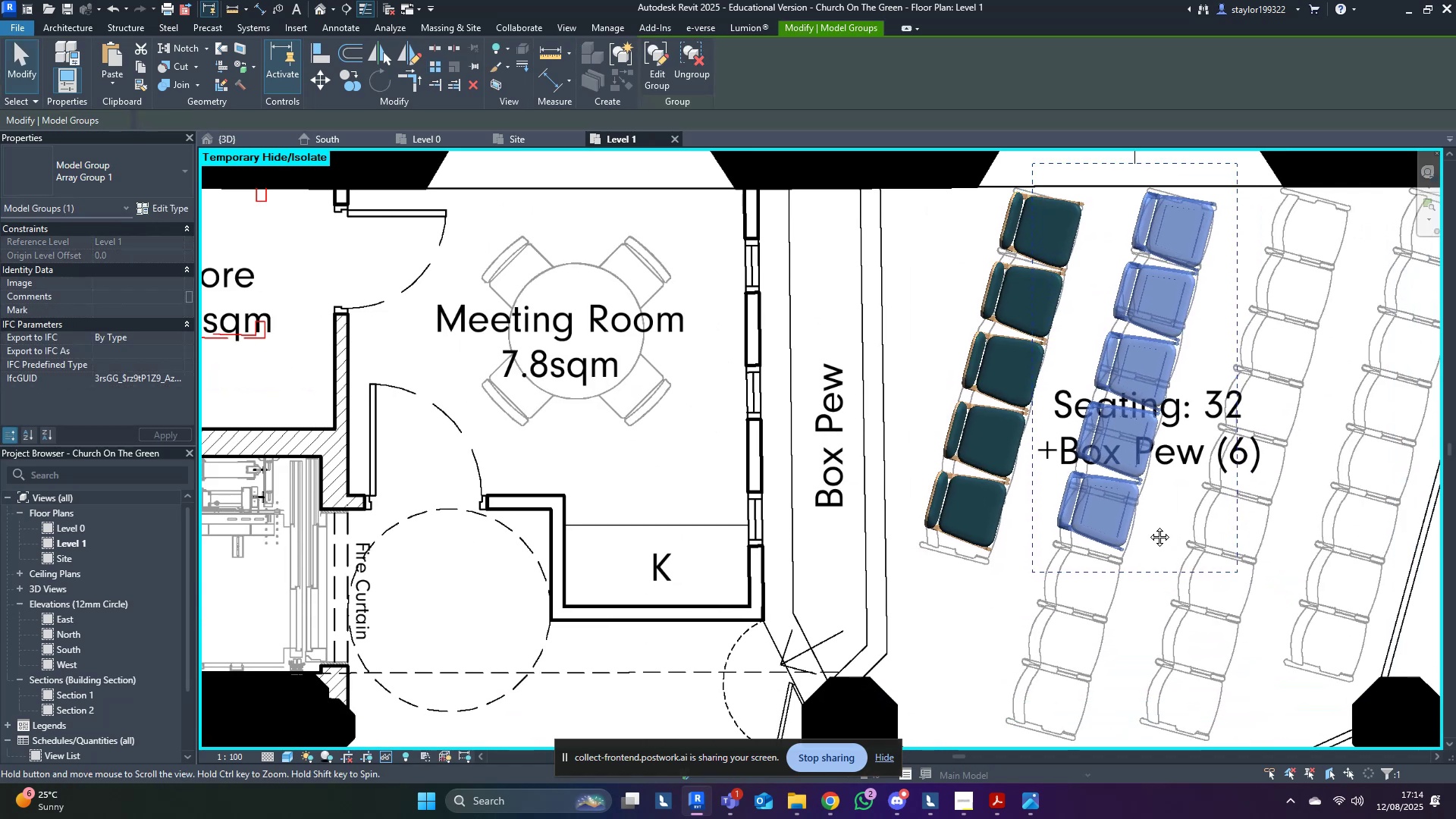 
key(Escape)
 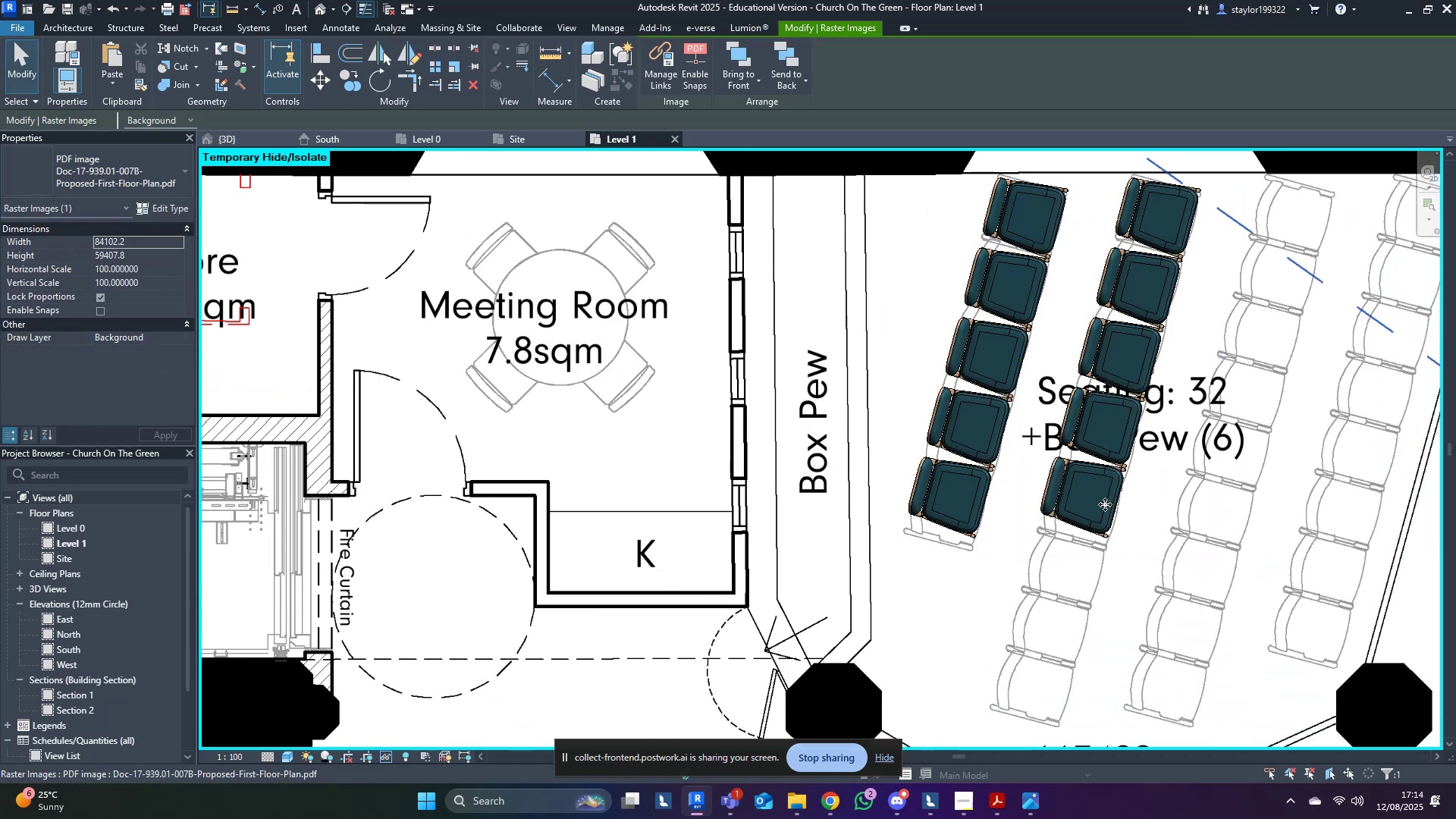 
double_click([1099, 488])
 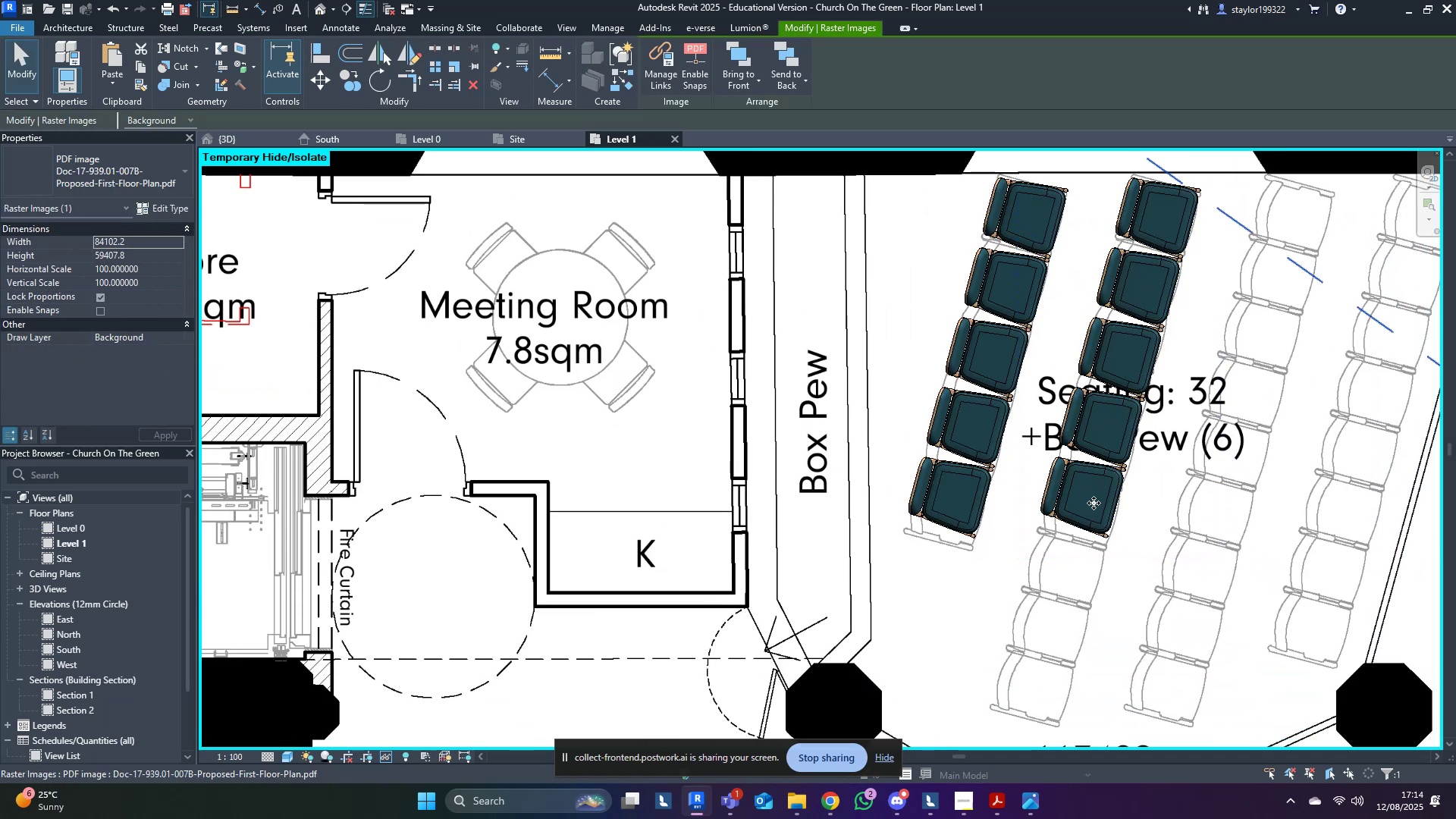 
key(Escape)
 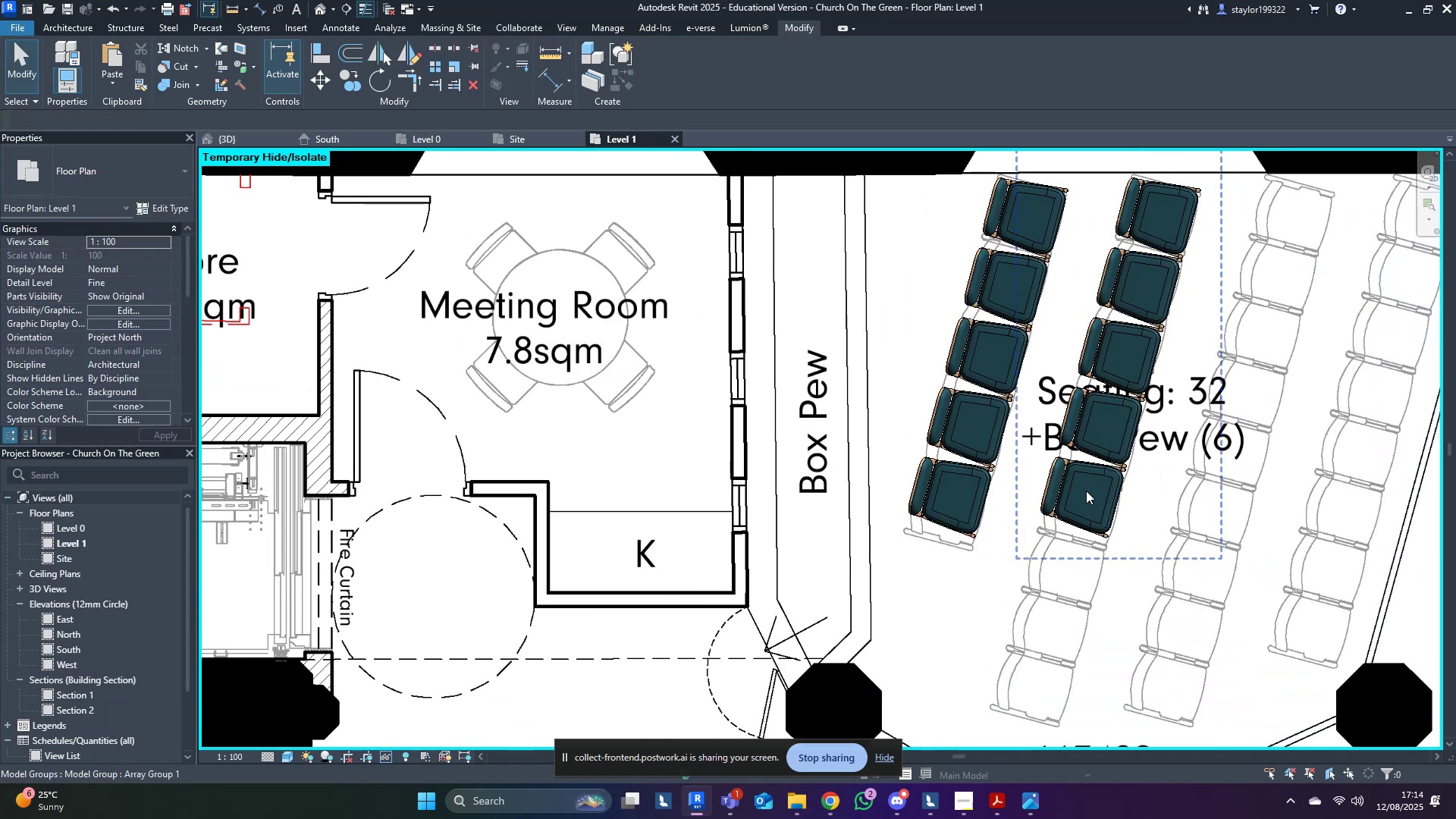 
left_click([1086, 491])
 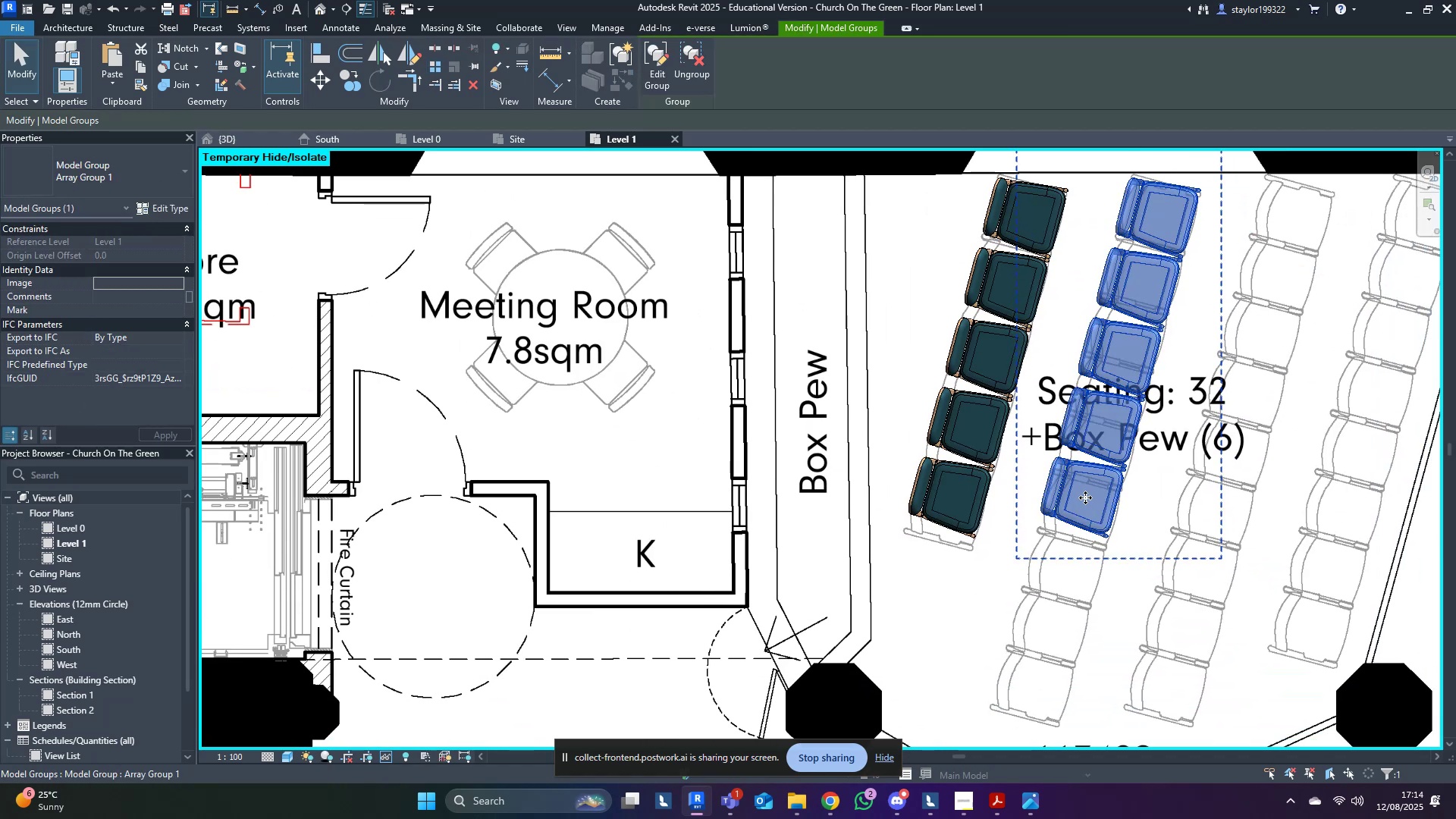 
scroll: coordinate [1097, 505], scroll_direction: down, amount: 3.0
 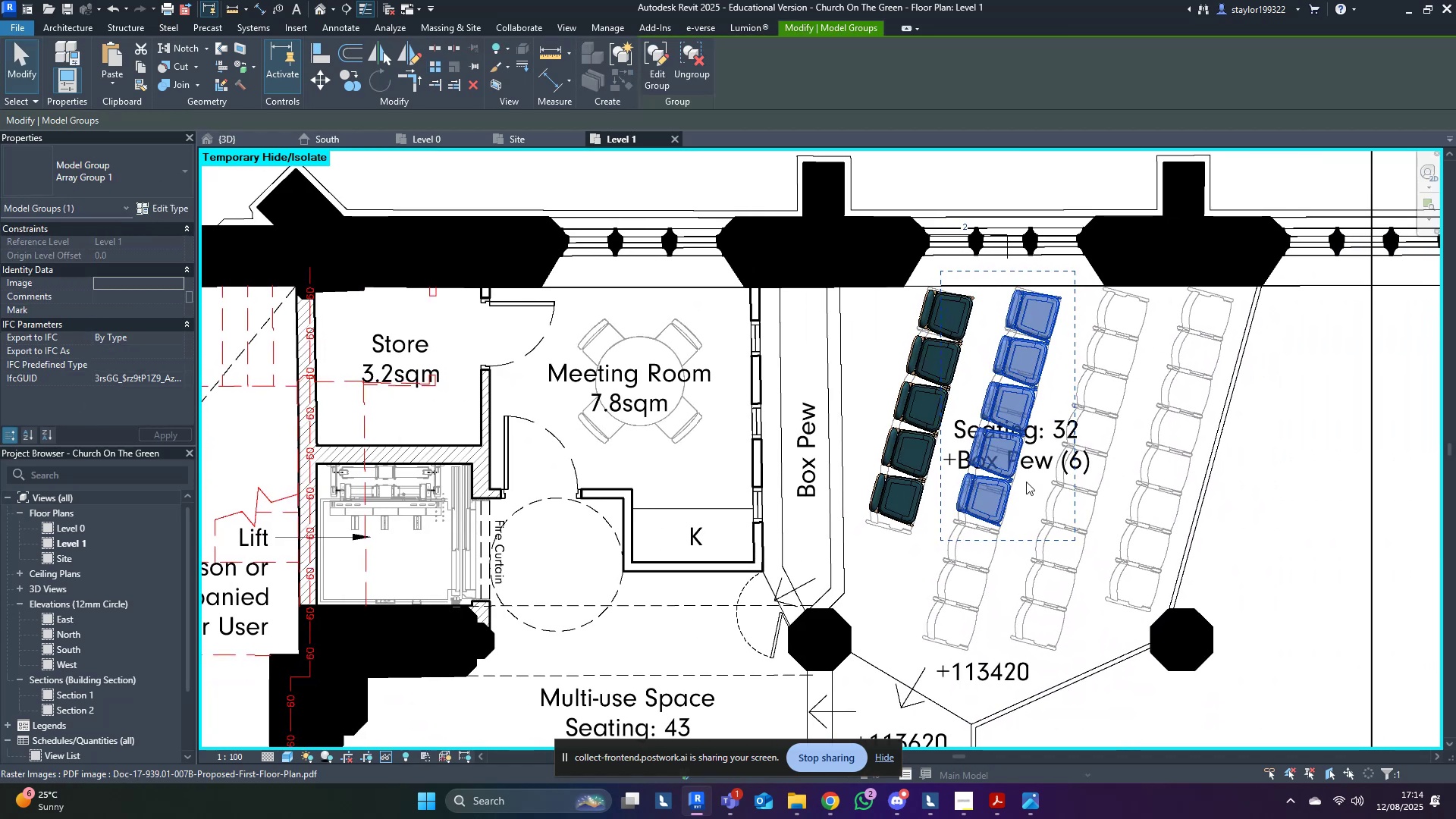 
scroll: coordinate [1022, 475], scroll_direction: up, amount: 3.0
 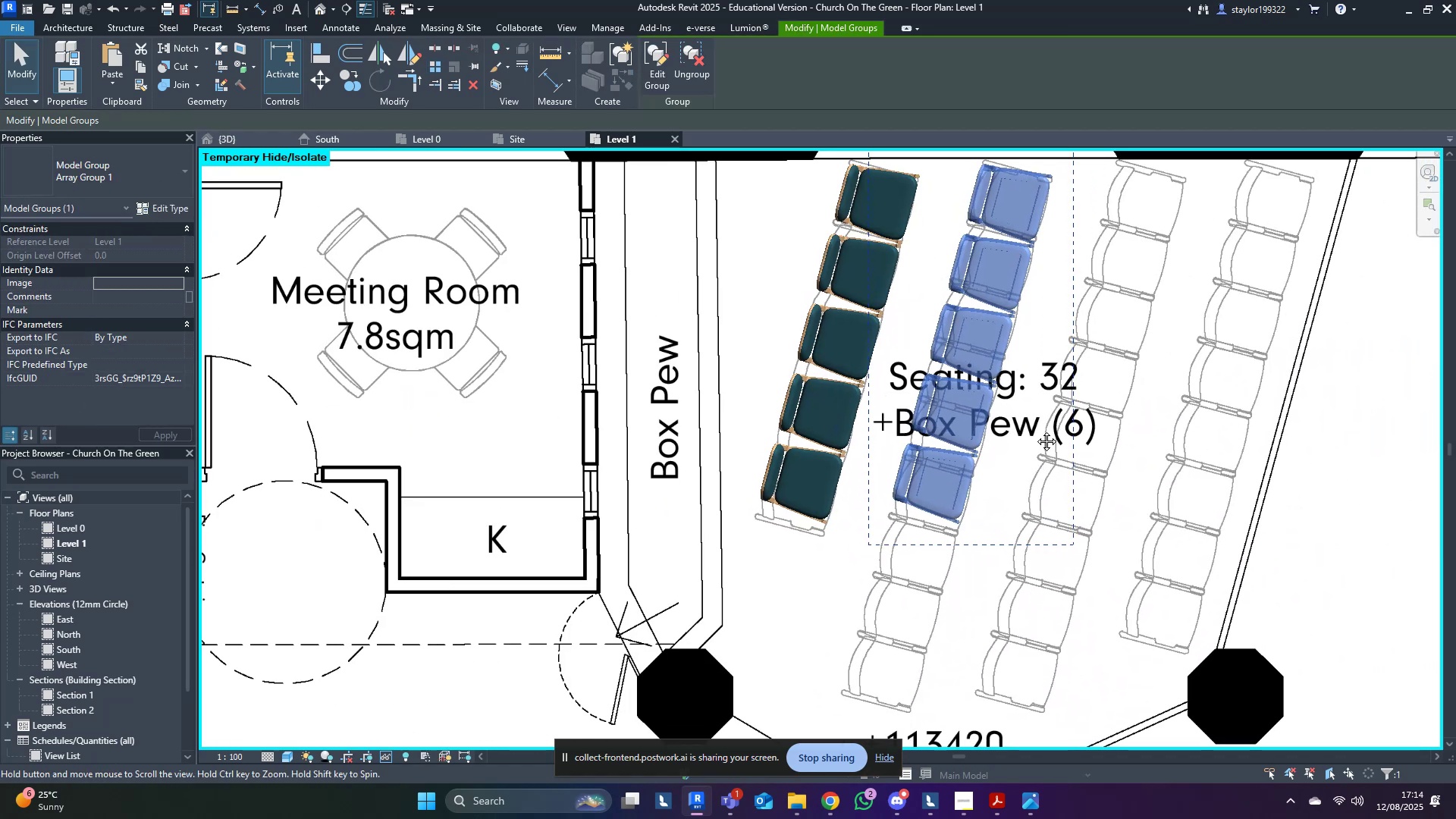 
double_click([1035, 427])
 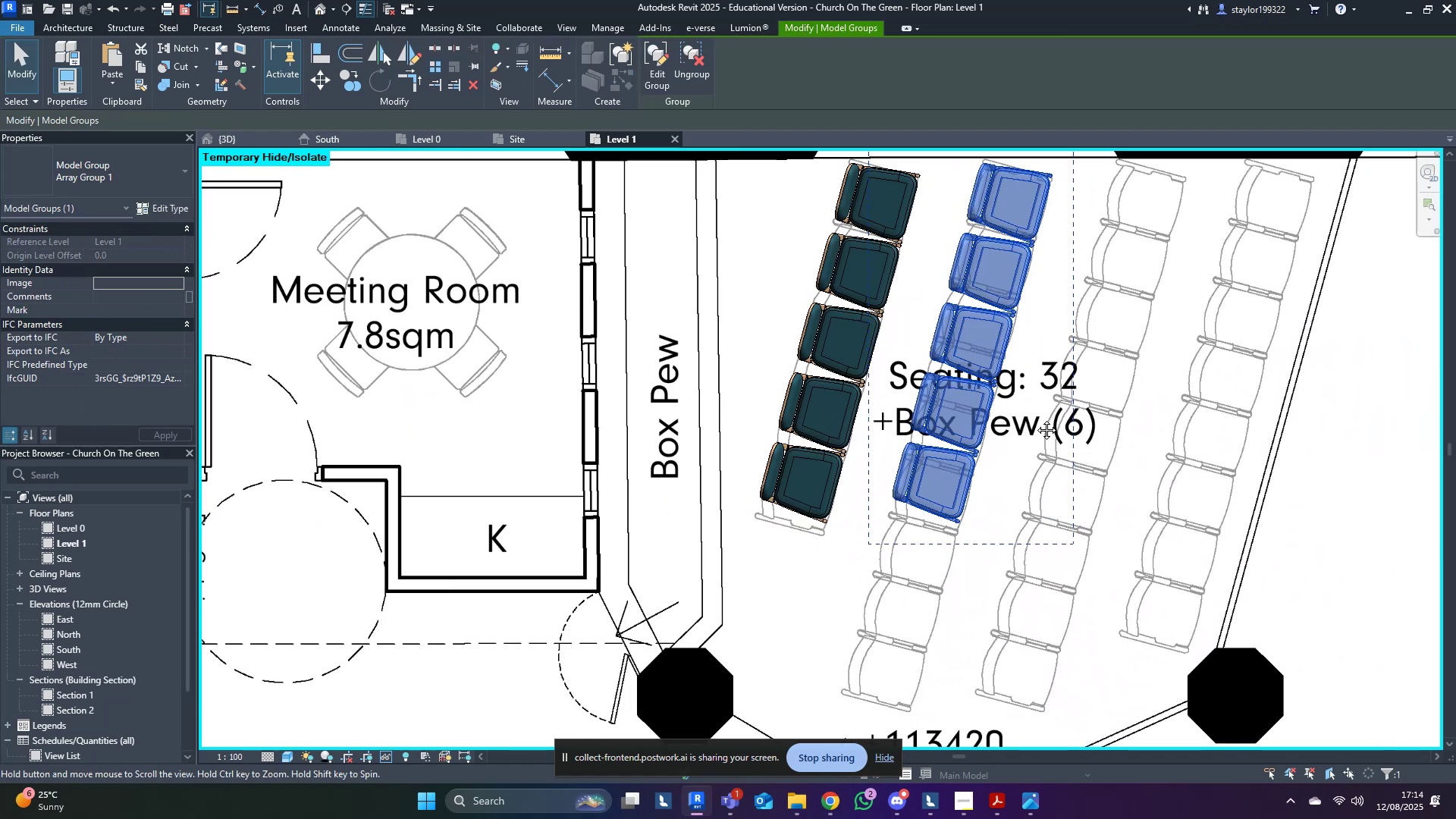 
triple_click([1035, 419])
 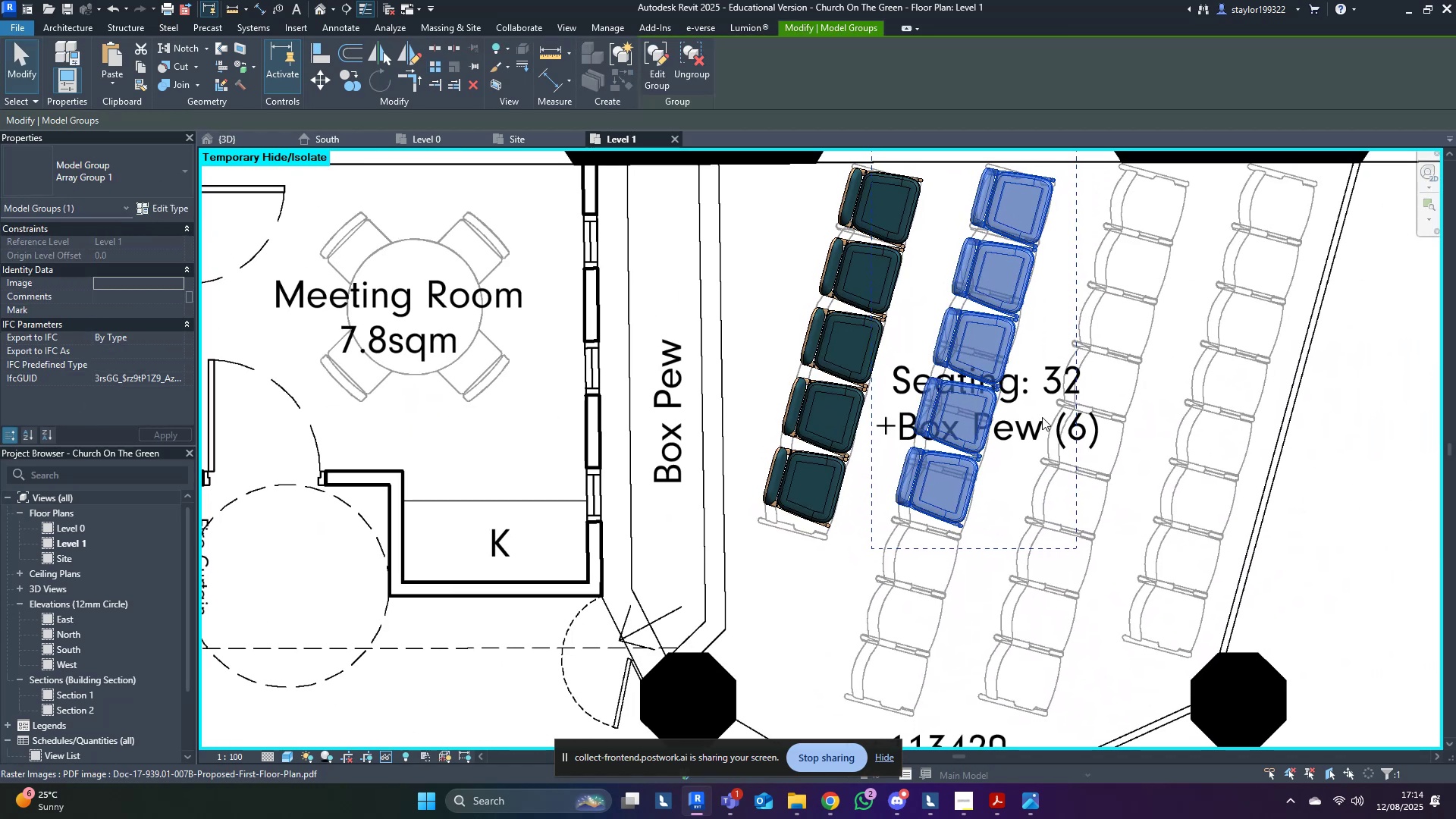 
type(hr)
 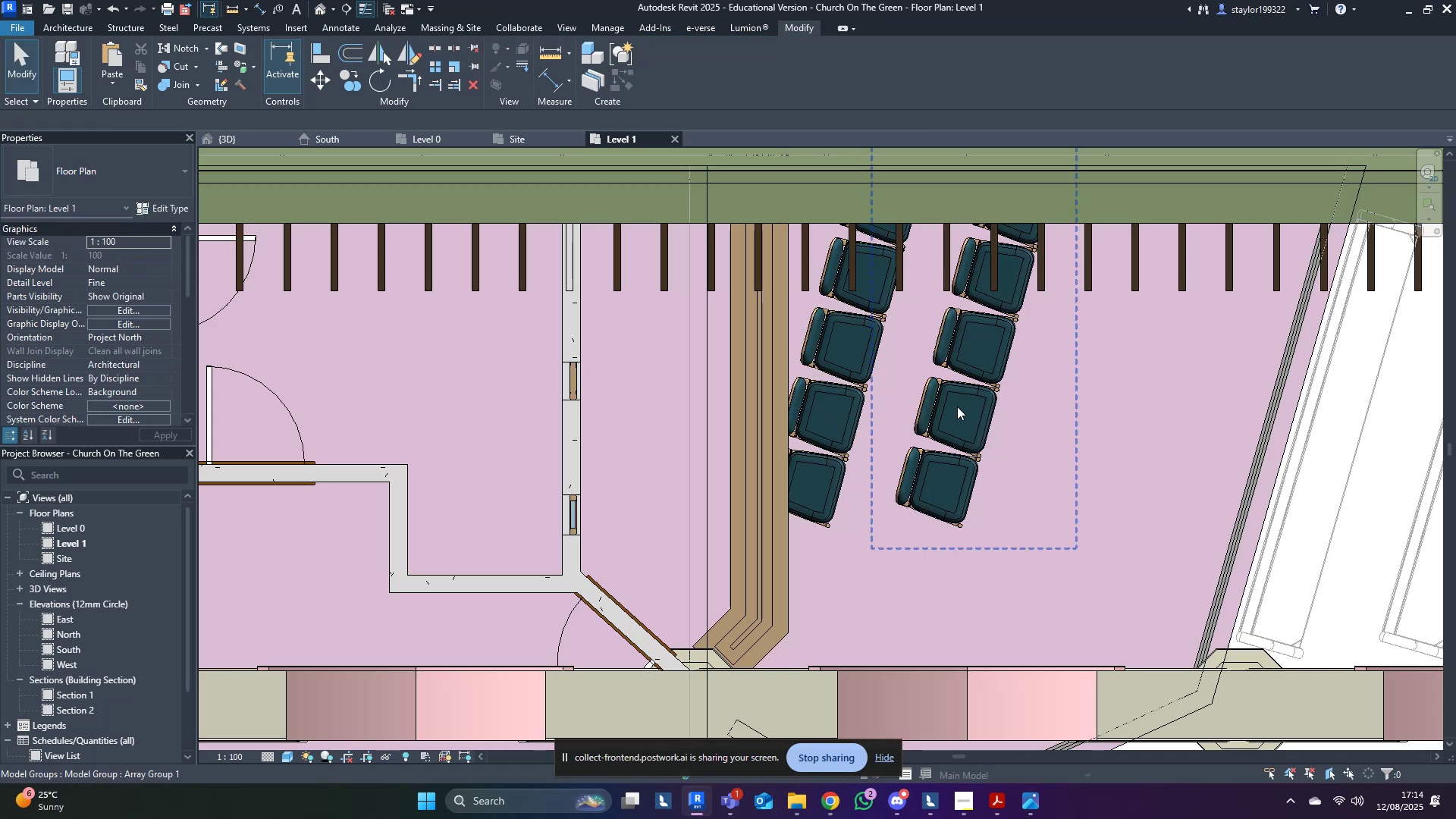 
left_click([963, 406])
 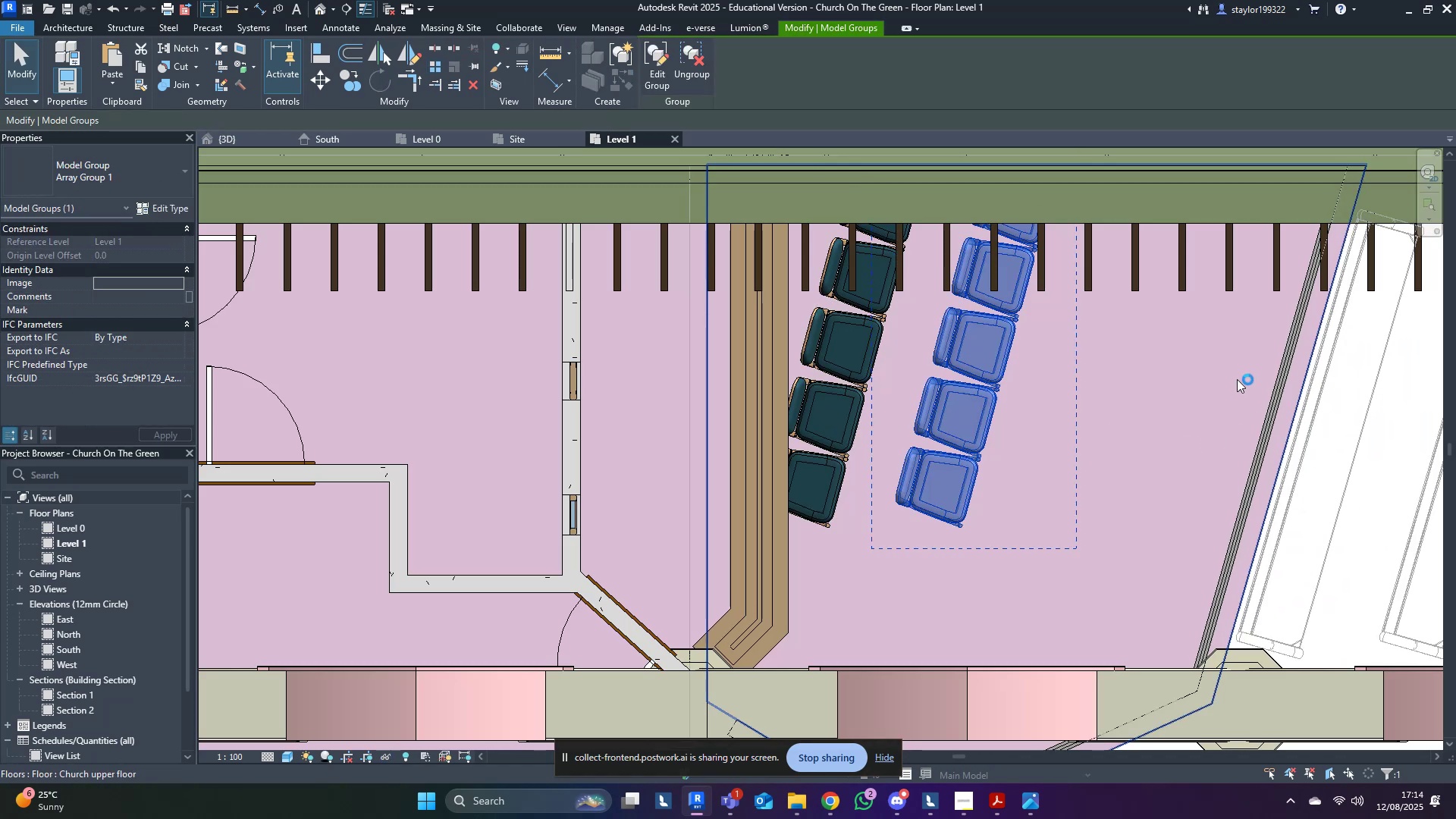 
key(Control+ControlLeft)
 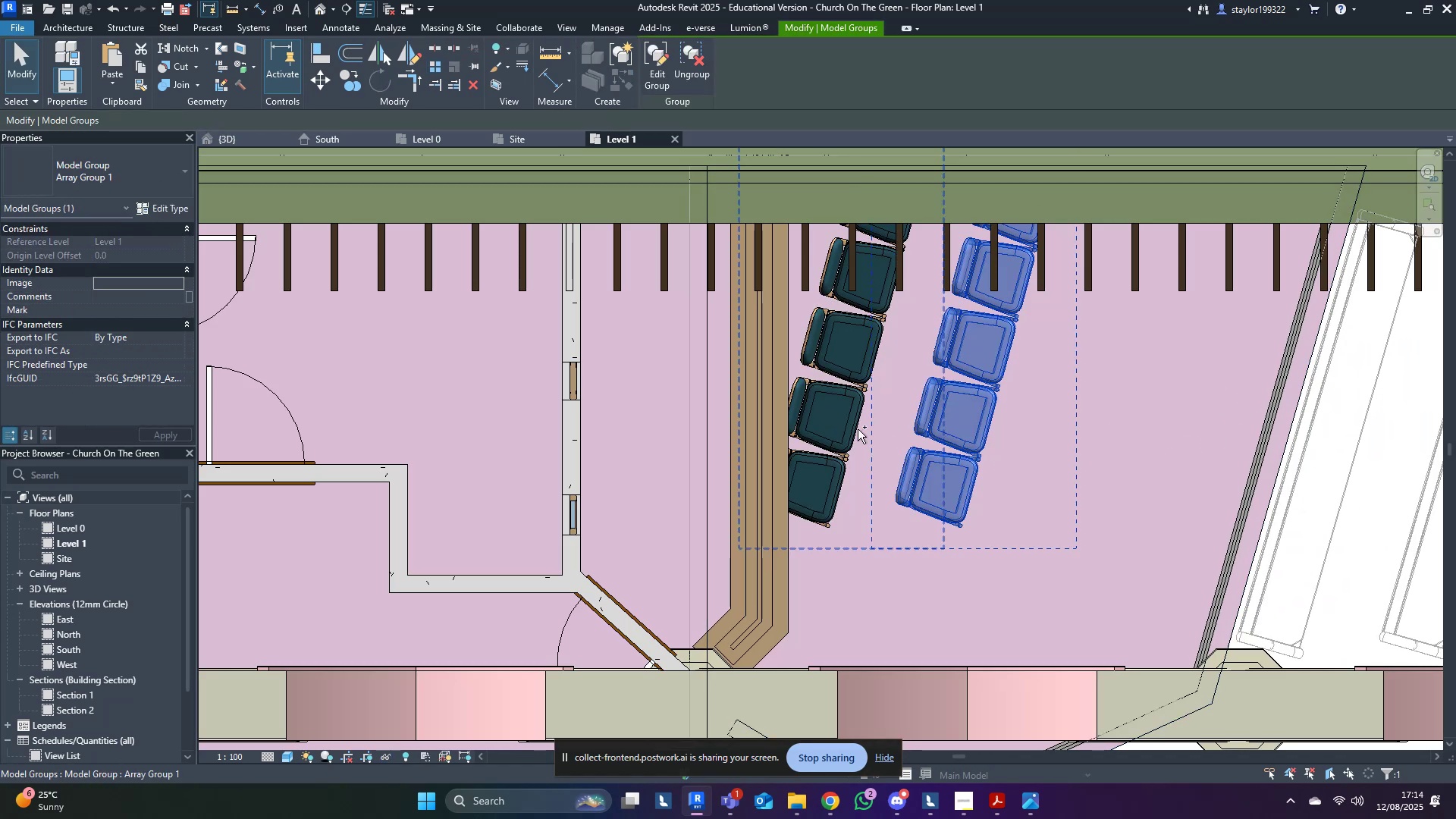 
key(Control+Z)
 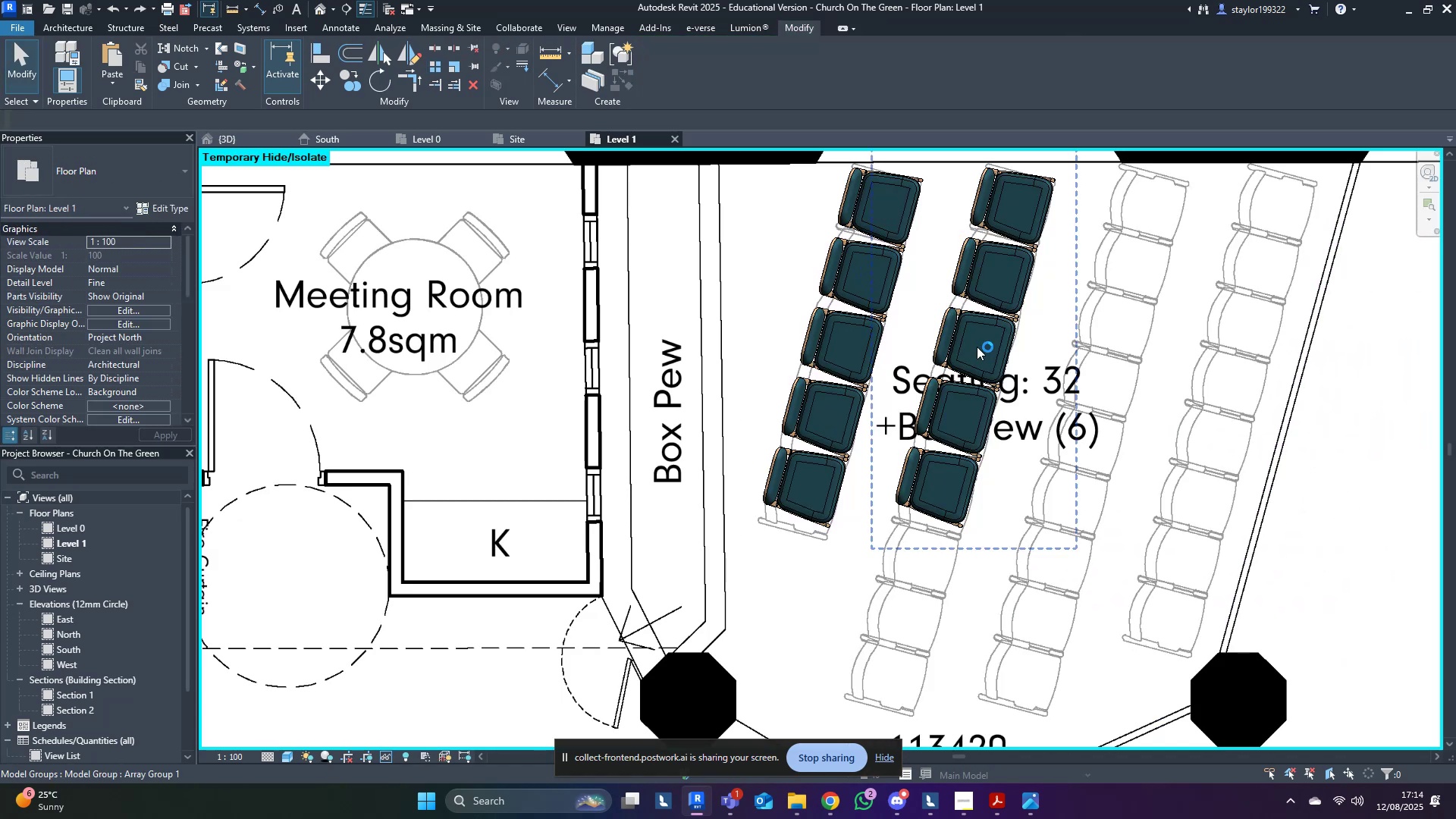 
left_click([980, 322])
 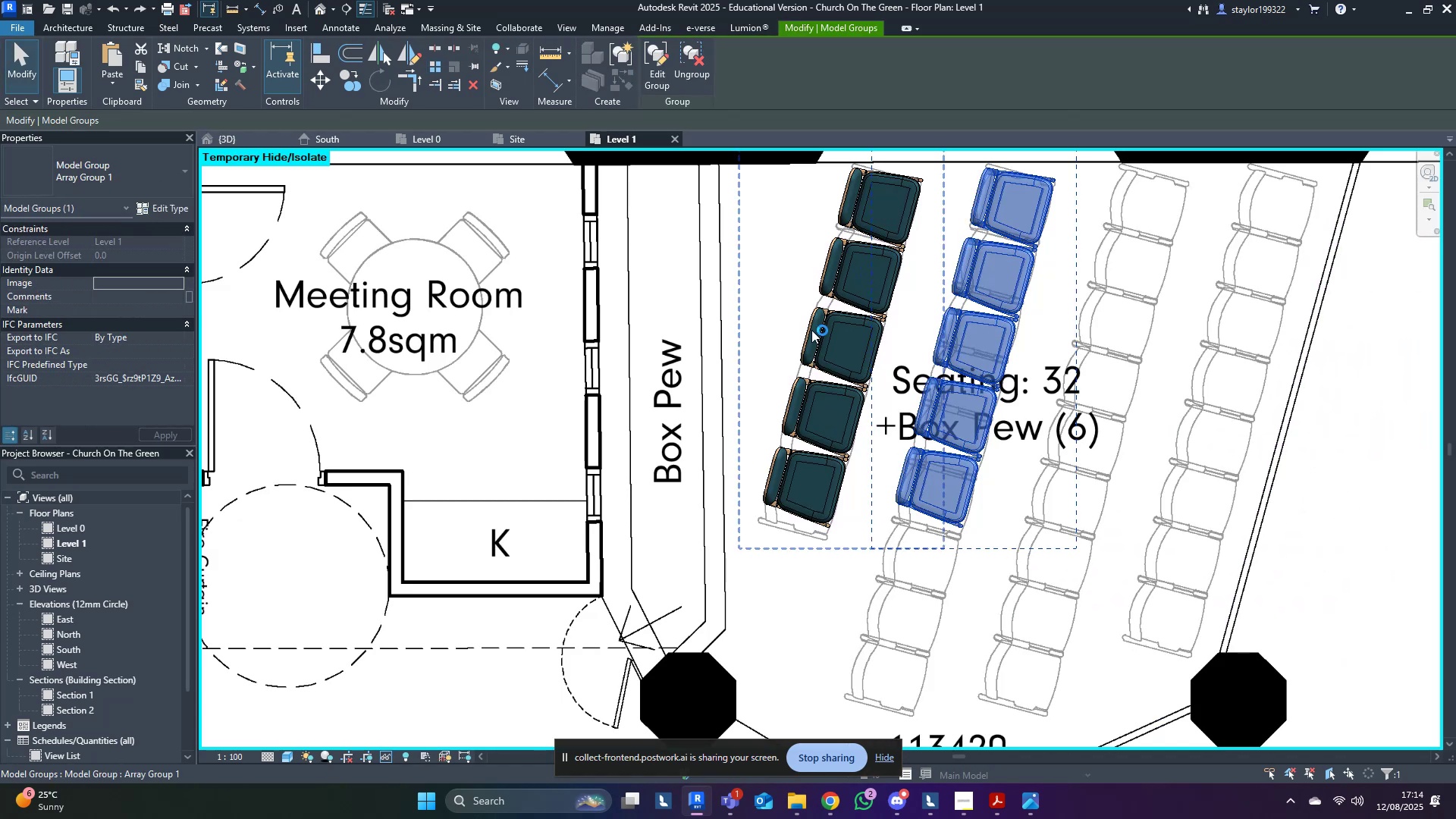 
hold_key(key=ControlLeft, duration=0.53)
left_click([844, 347])
 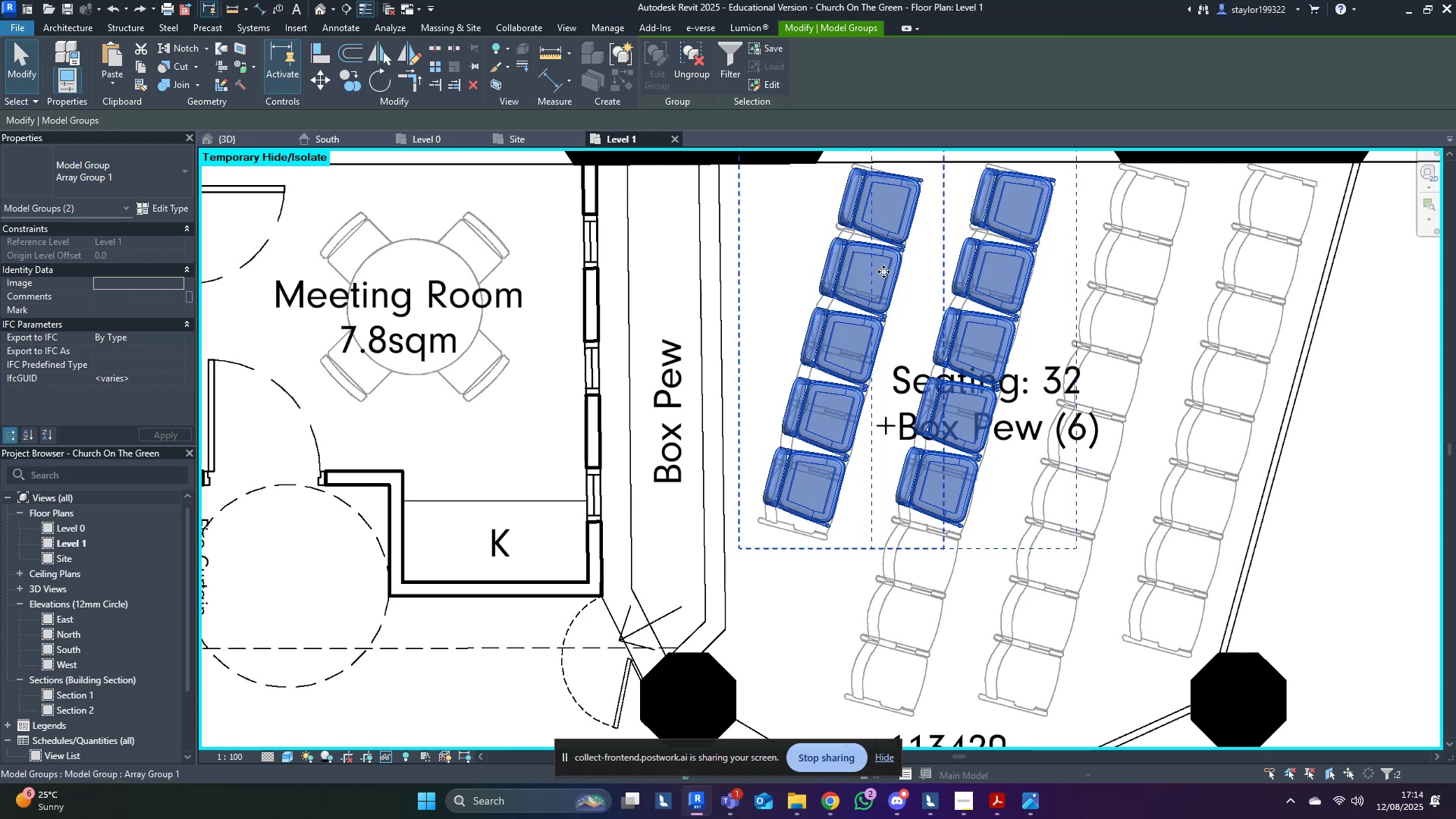 
left_click([689, 55])
 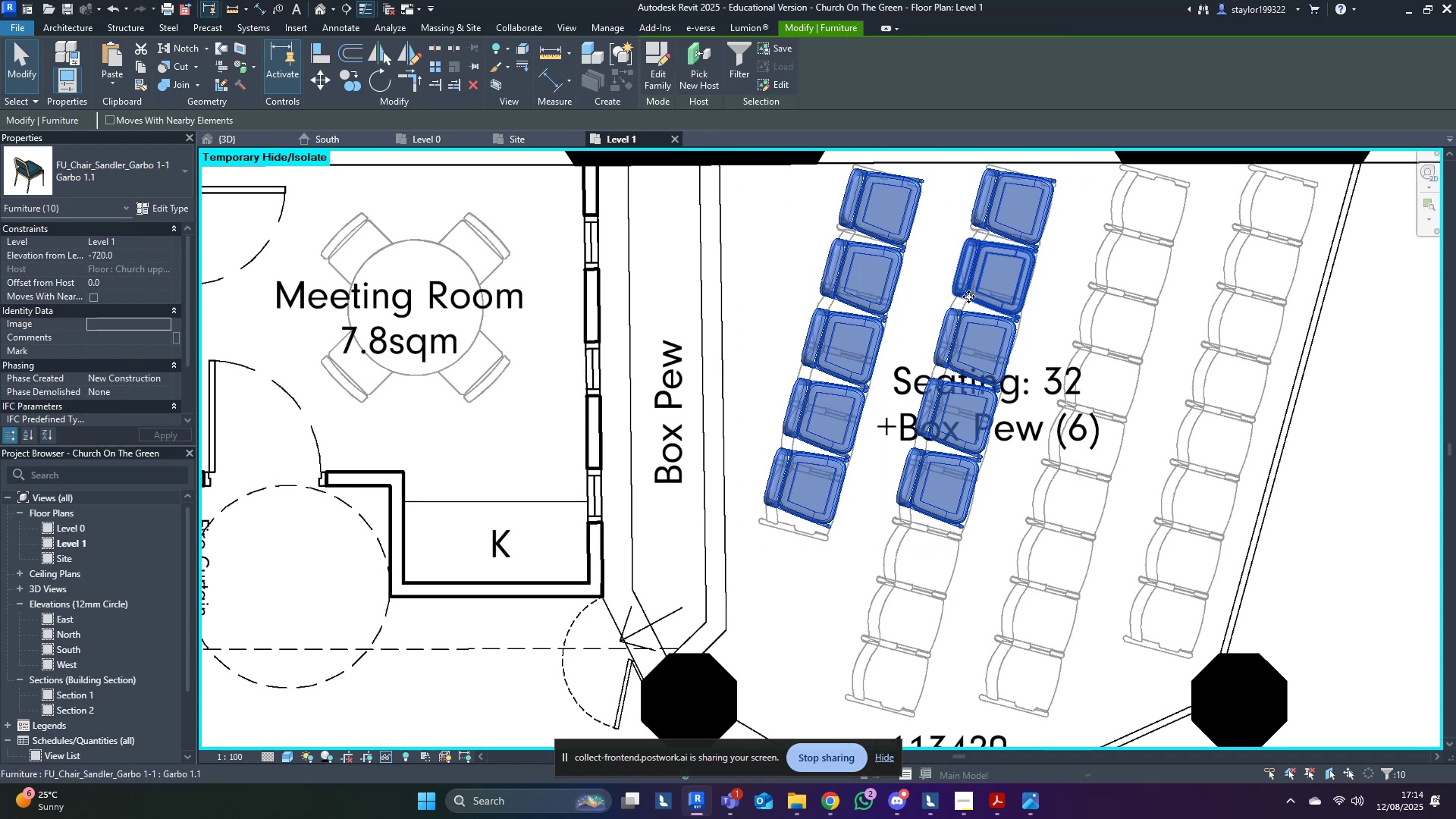 
key(Escape)
 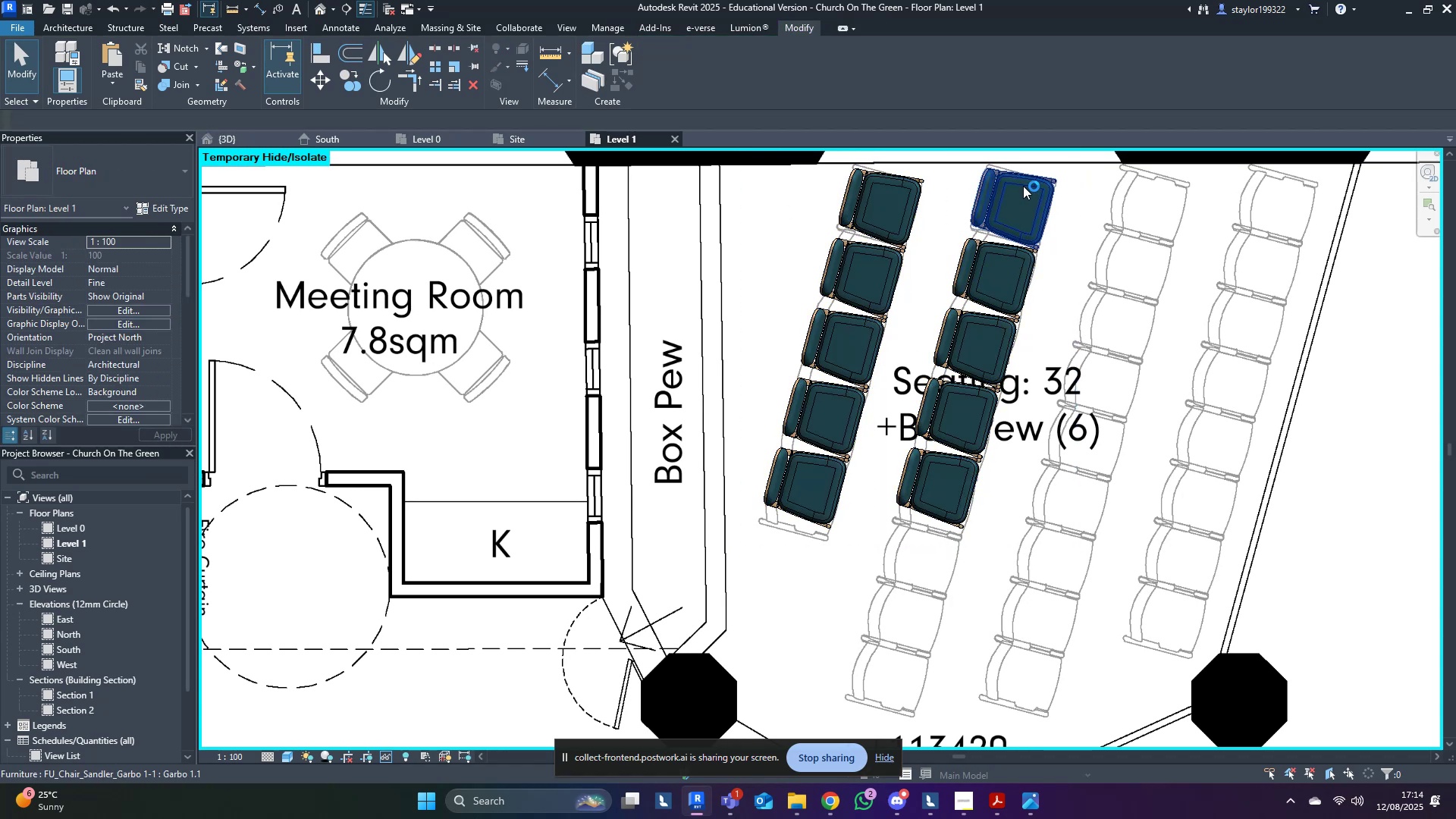 
left_click([1023, 185])
 